 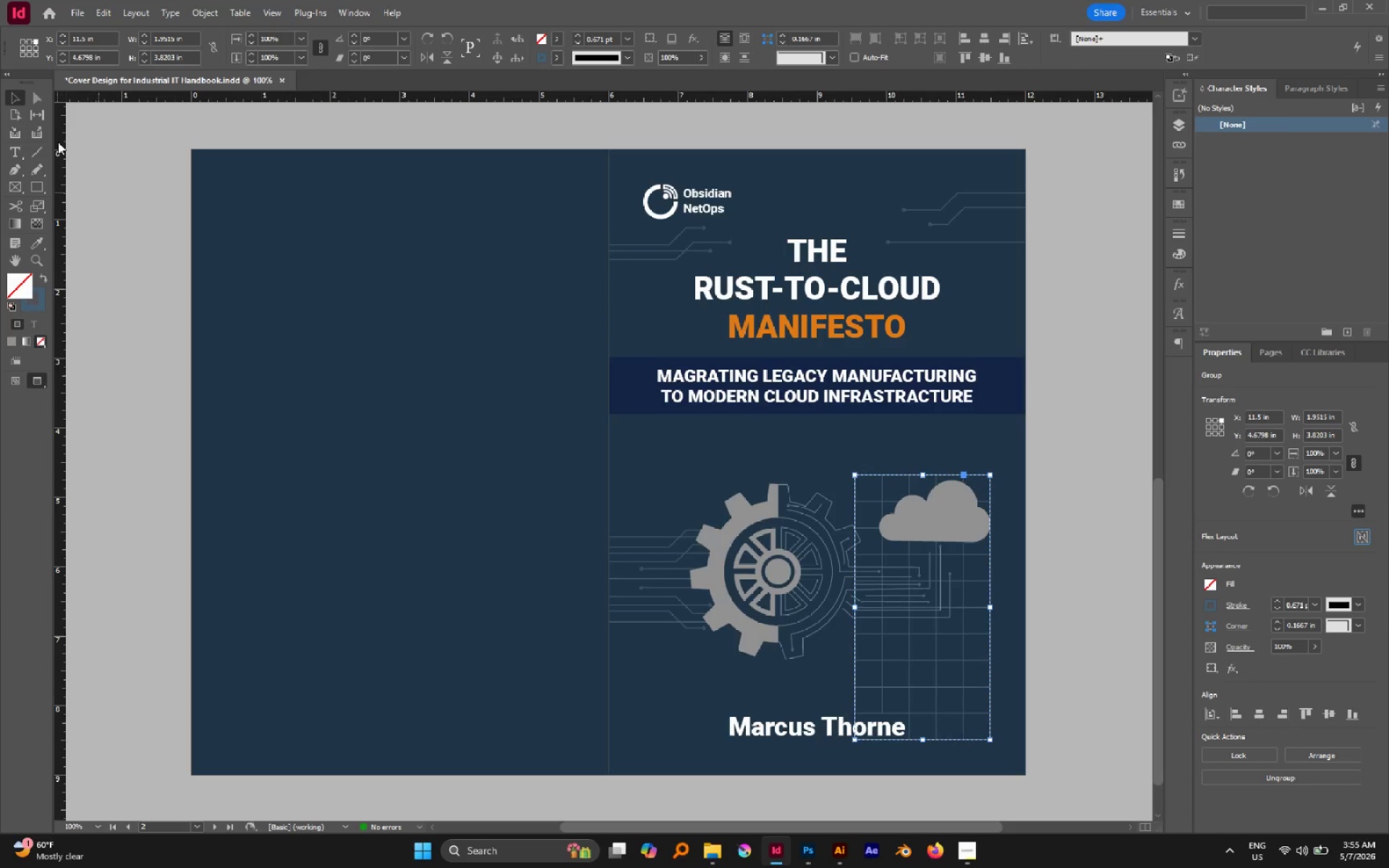 
double_click([38, 299])
 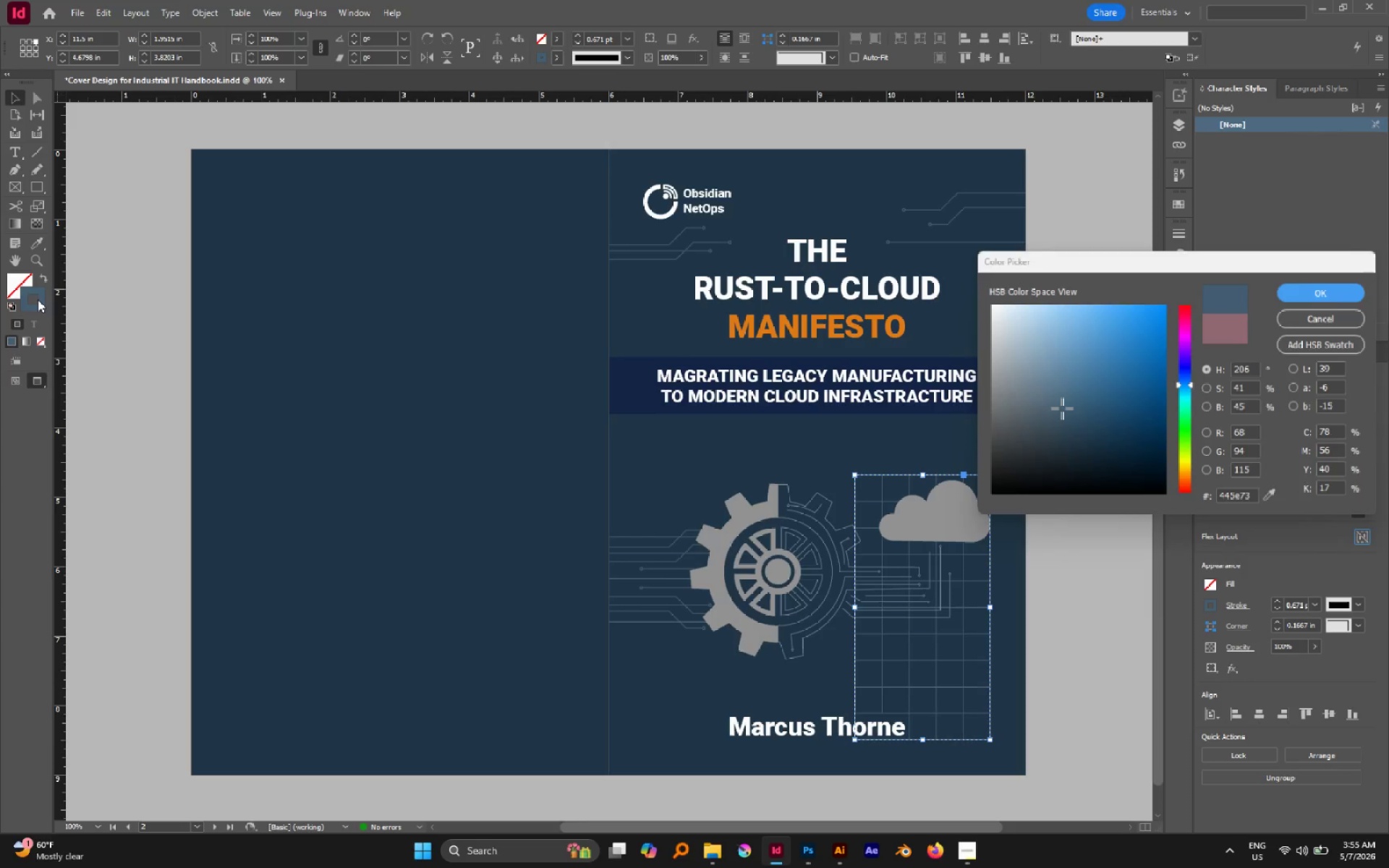 
triple_click([38, 299])
 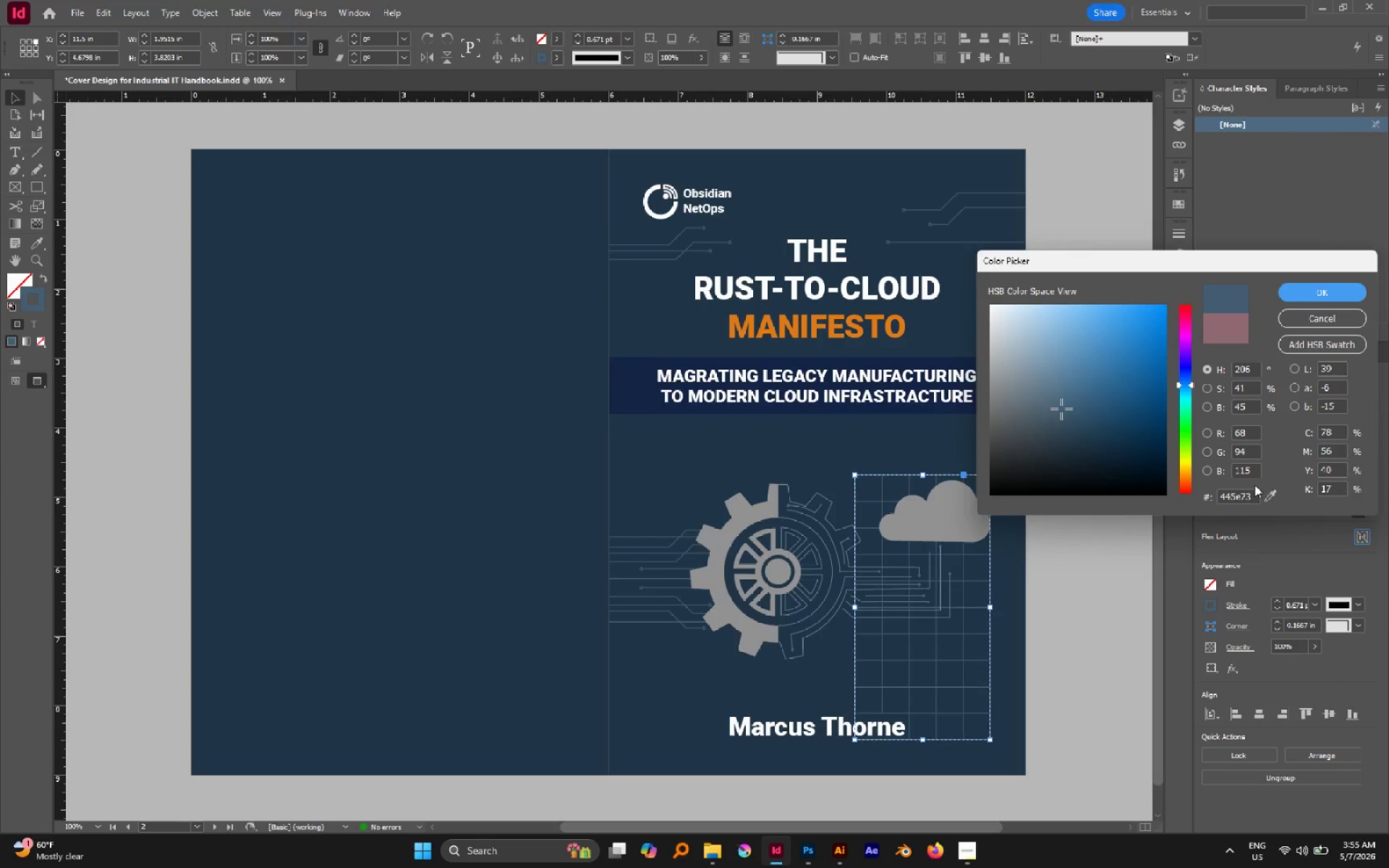 
left_click_drag(start_coordinate=[1264, 499], to_coordinate=[894, 443])
 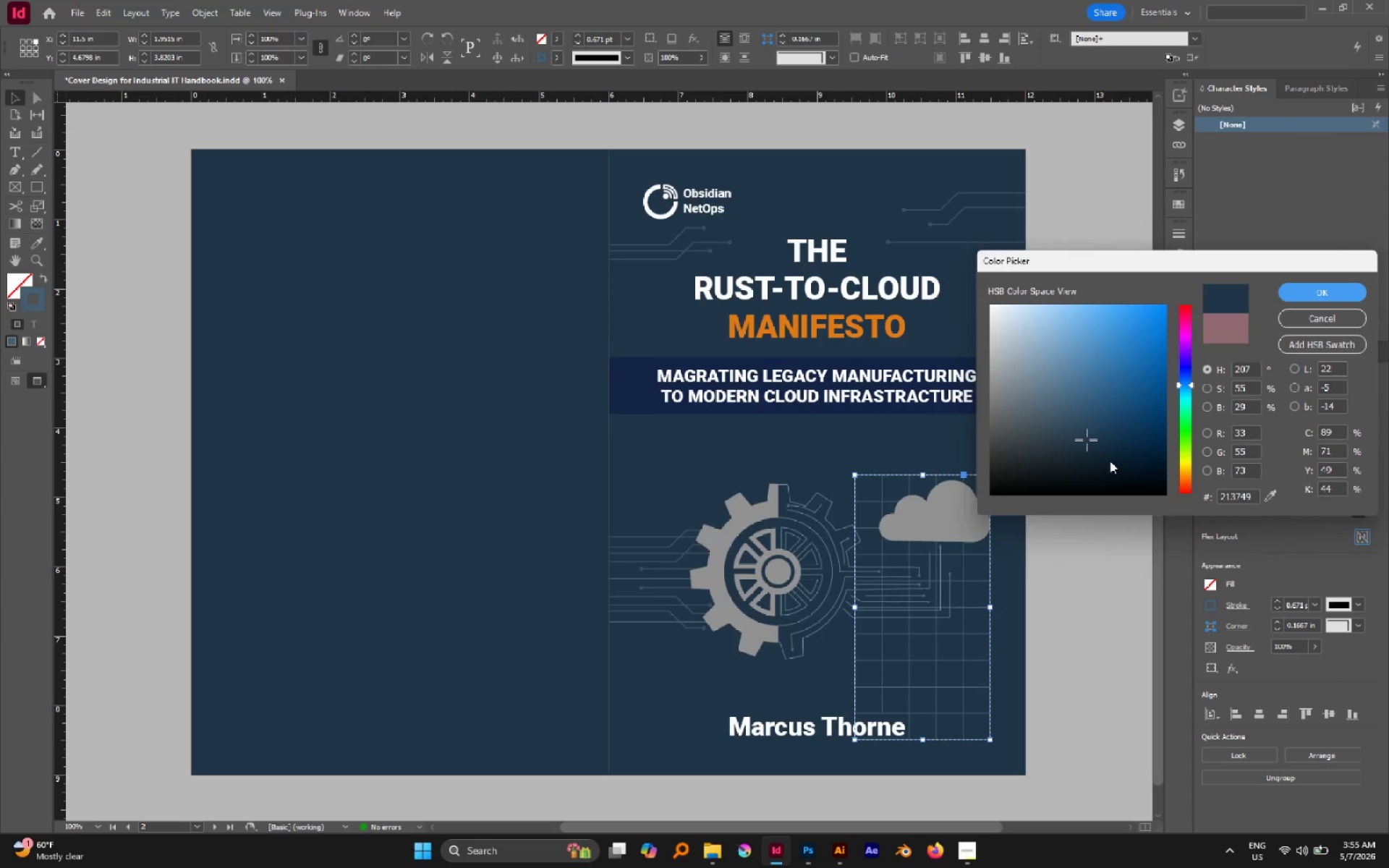 
left_click_drag(start_coordinate=[1113, 460], to_coordinate=[1121, 470])
 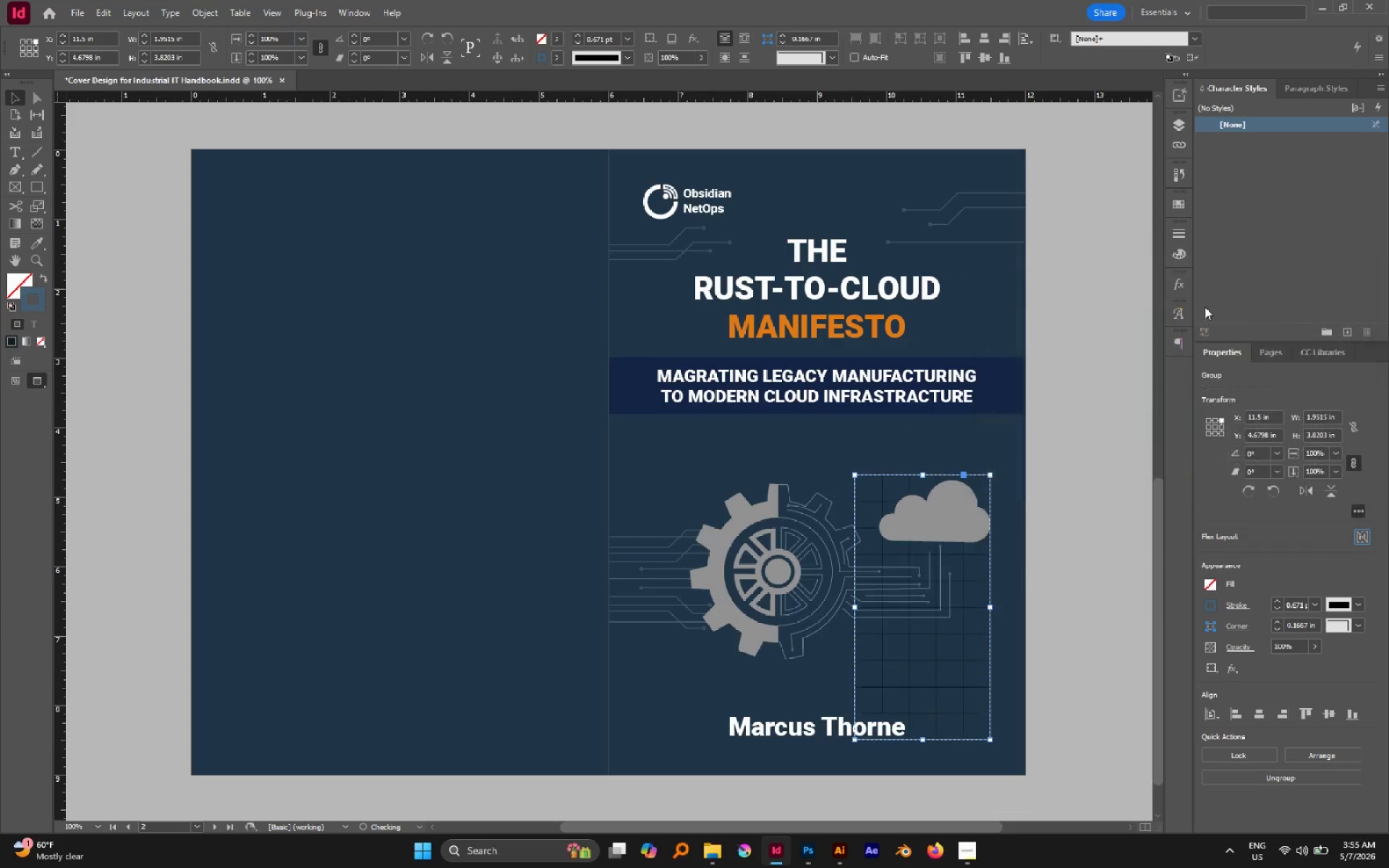 
left_click([1147, 315])
 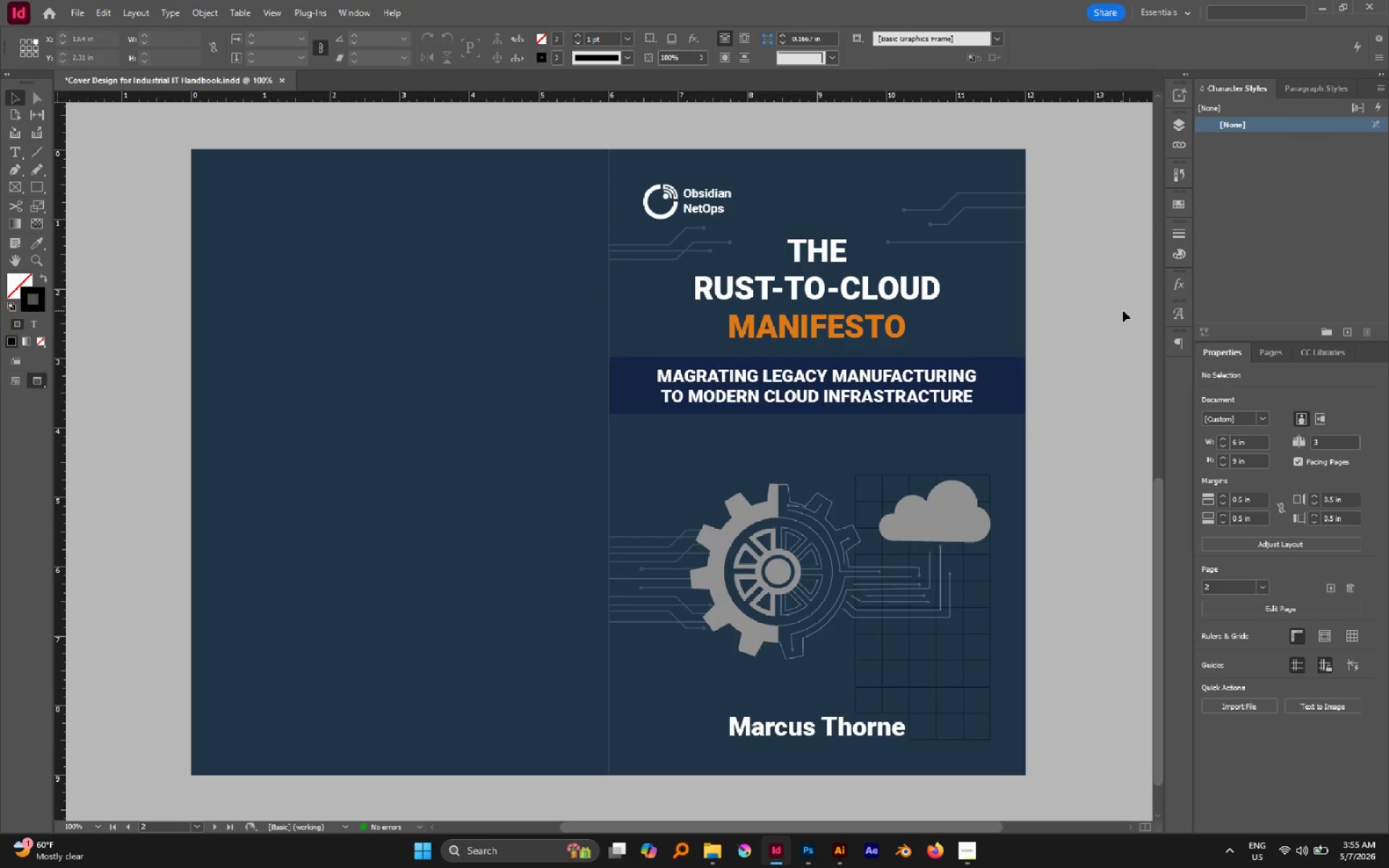 
wait(40.2)
 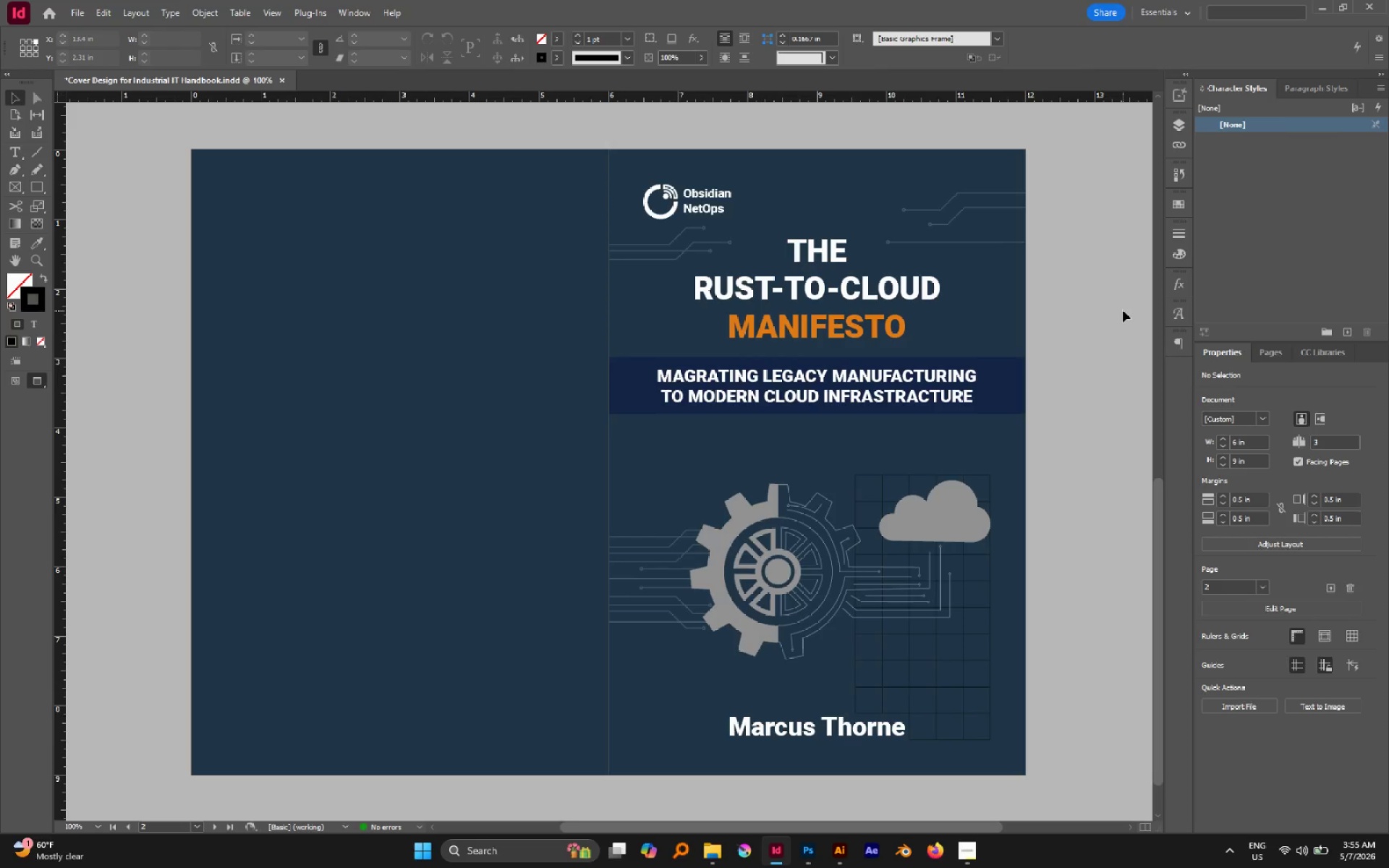 
left_click([945, 500])
 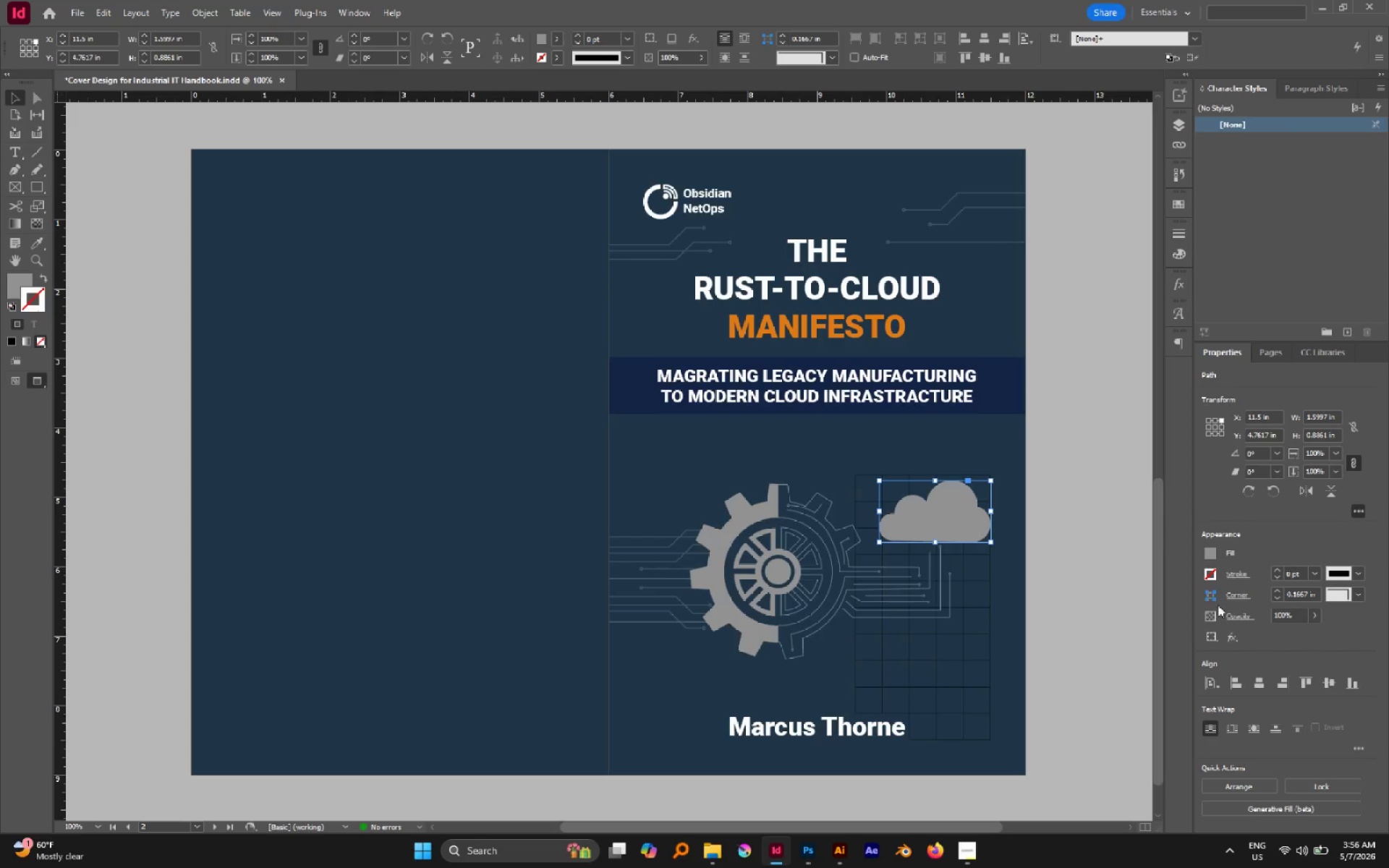 
left_click([1116, 551])
 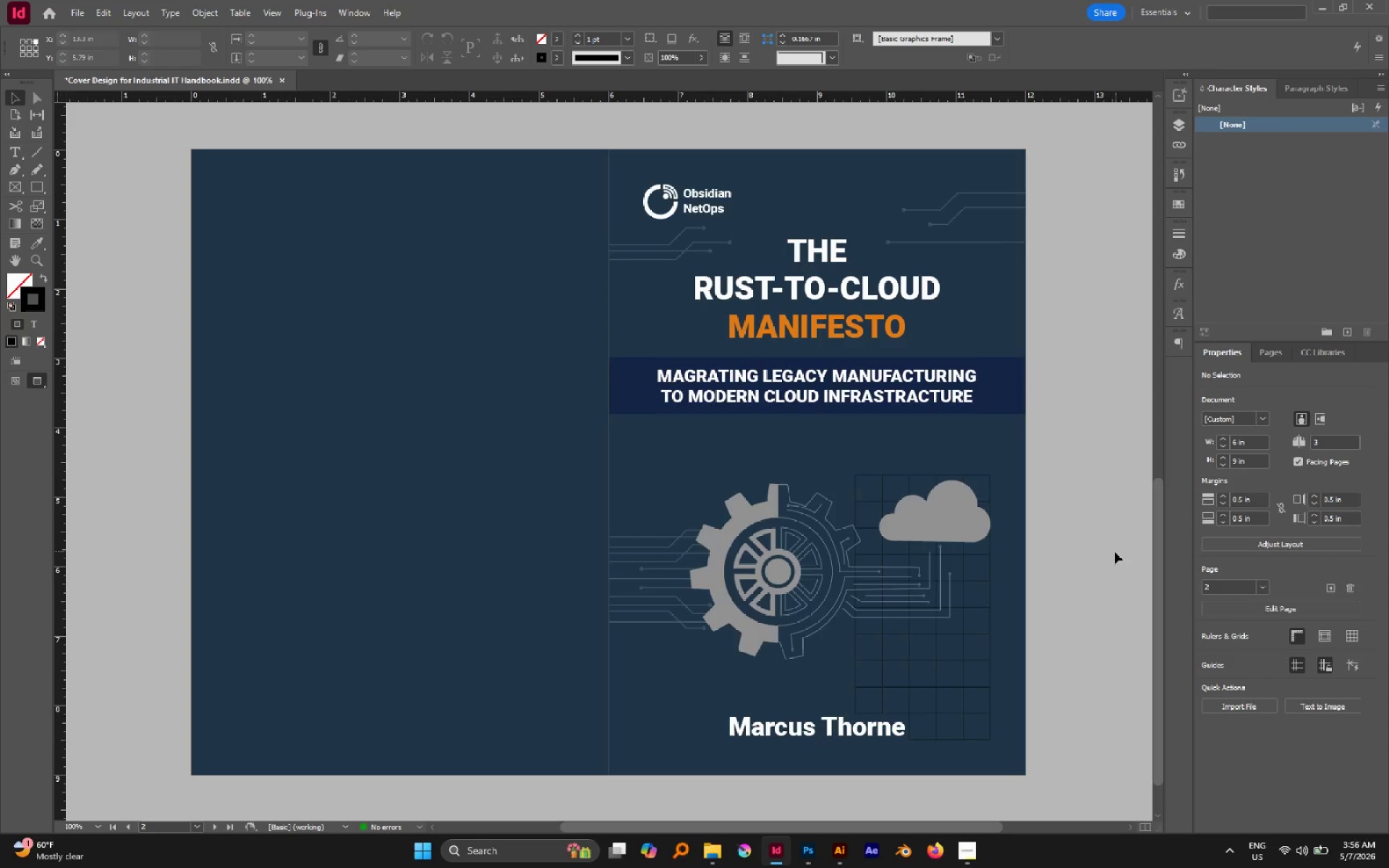 
scroll: coordinate [1063, 493], scroll_direction: up, amount: 2.0
 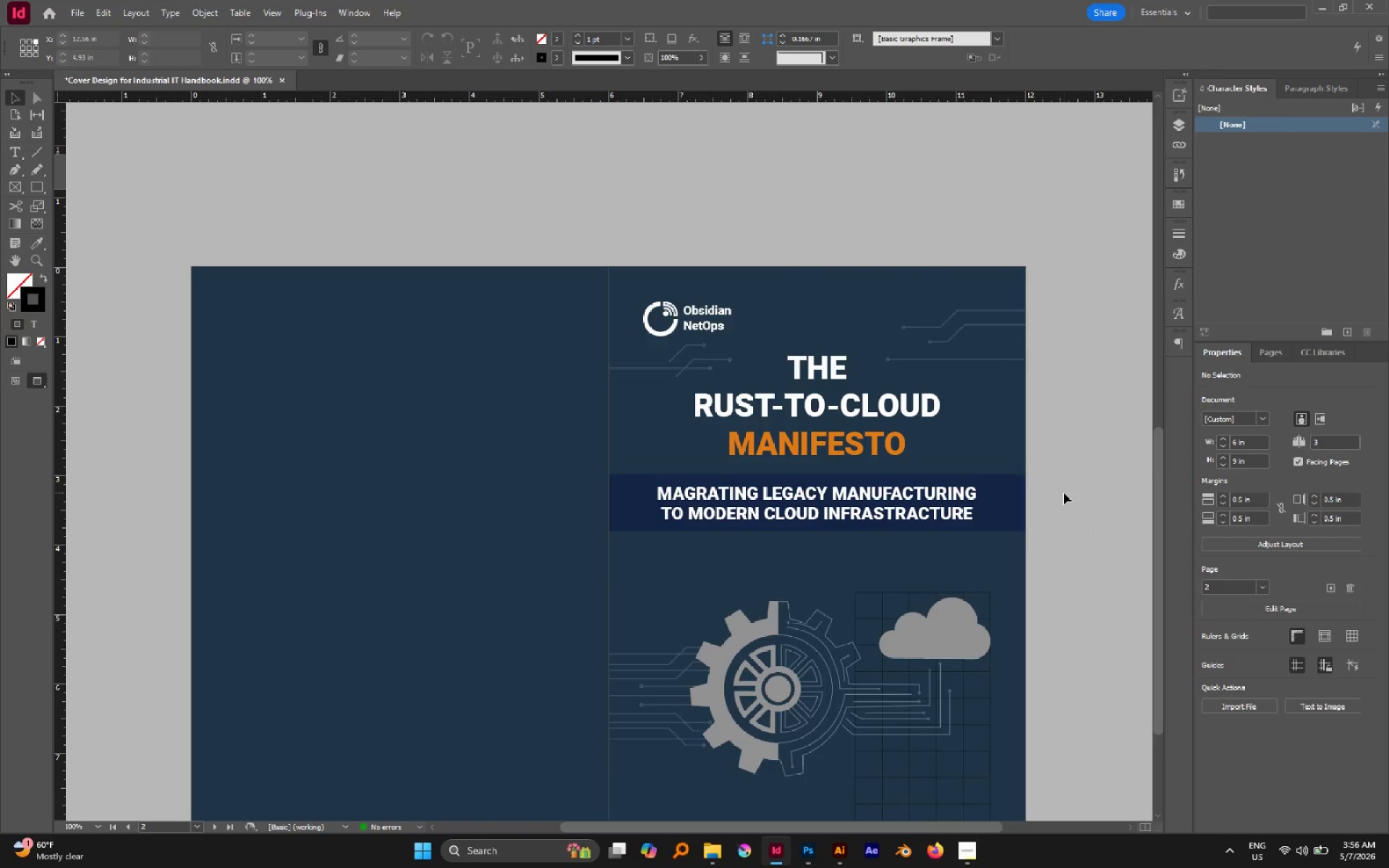 
scroll: coordinate [1063, 493], scroll_direction: down, amount: 2.0
 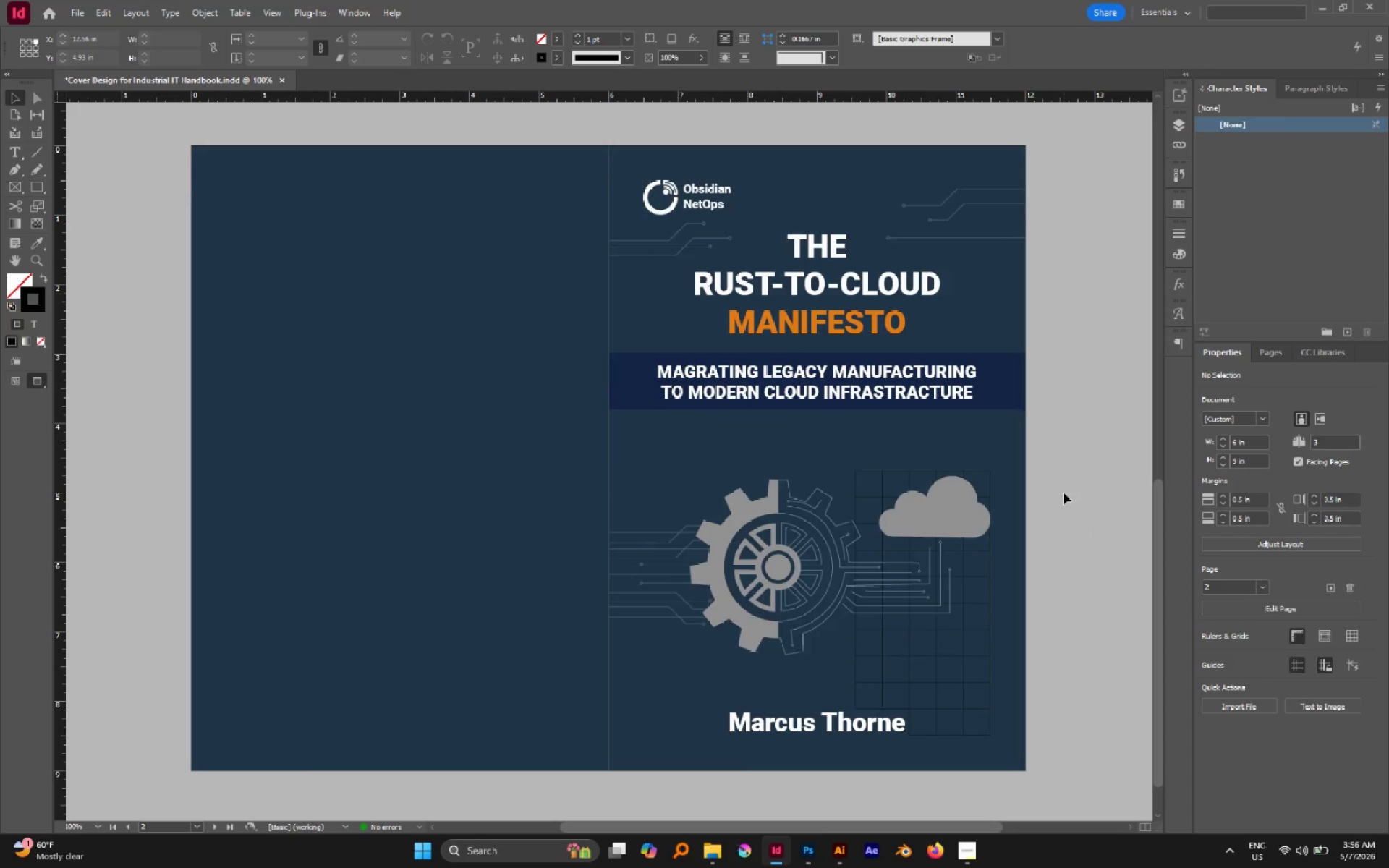 
scroll: coordinate [1063, 493], scroll_direction: up, amount: 1.0
 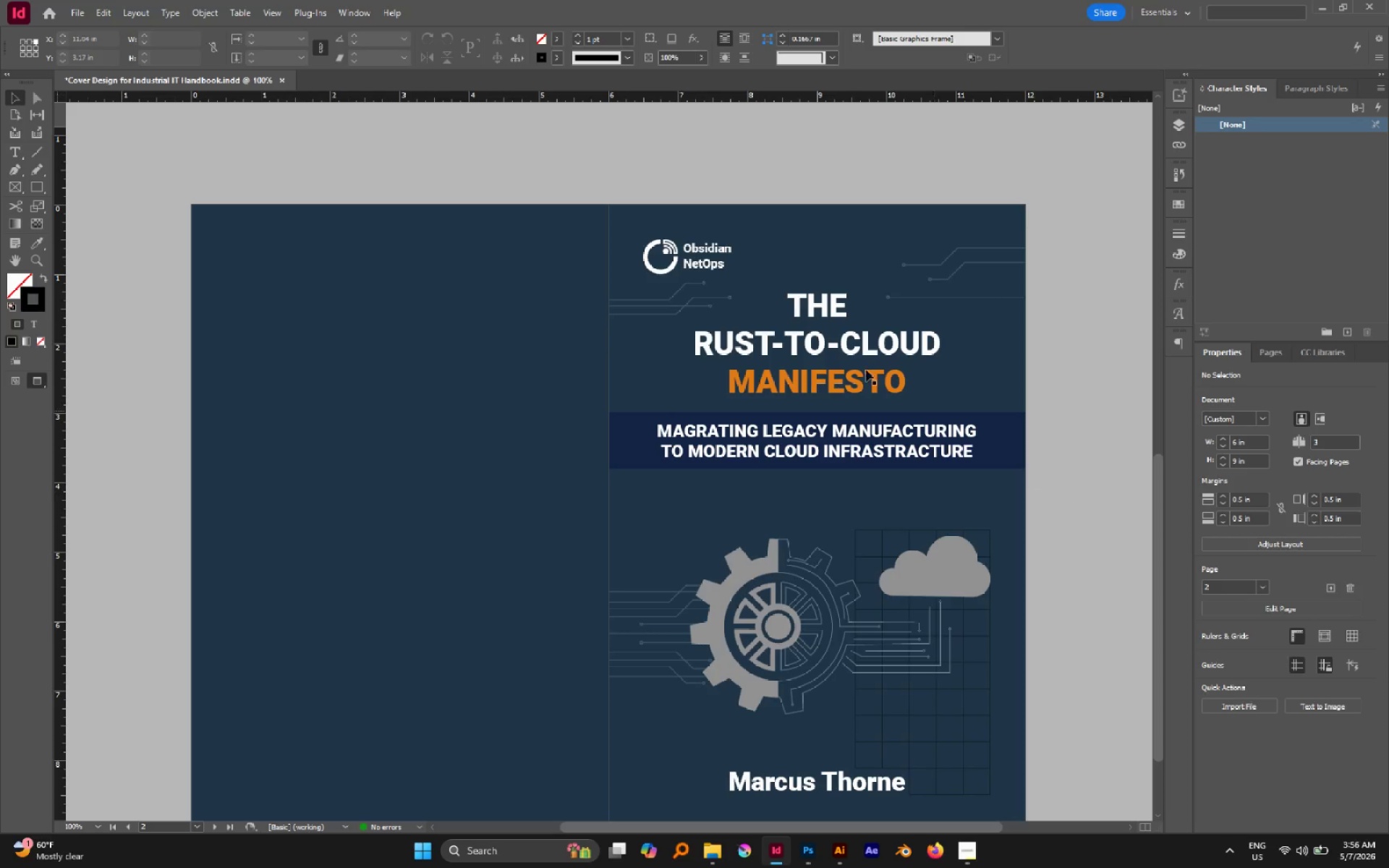 
left_click([796, 326])
 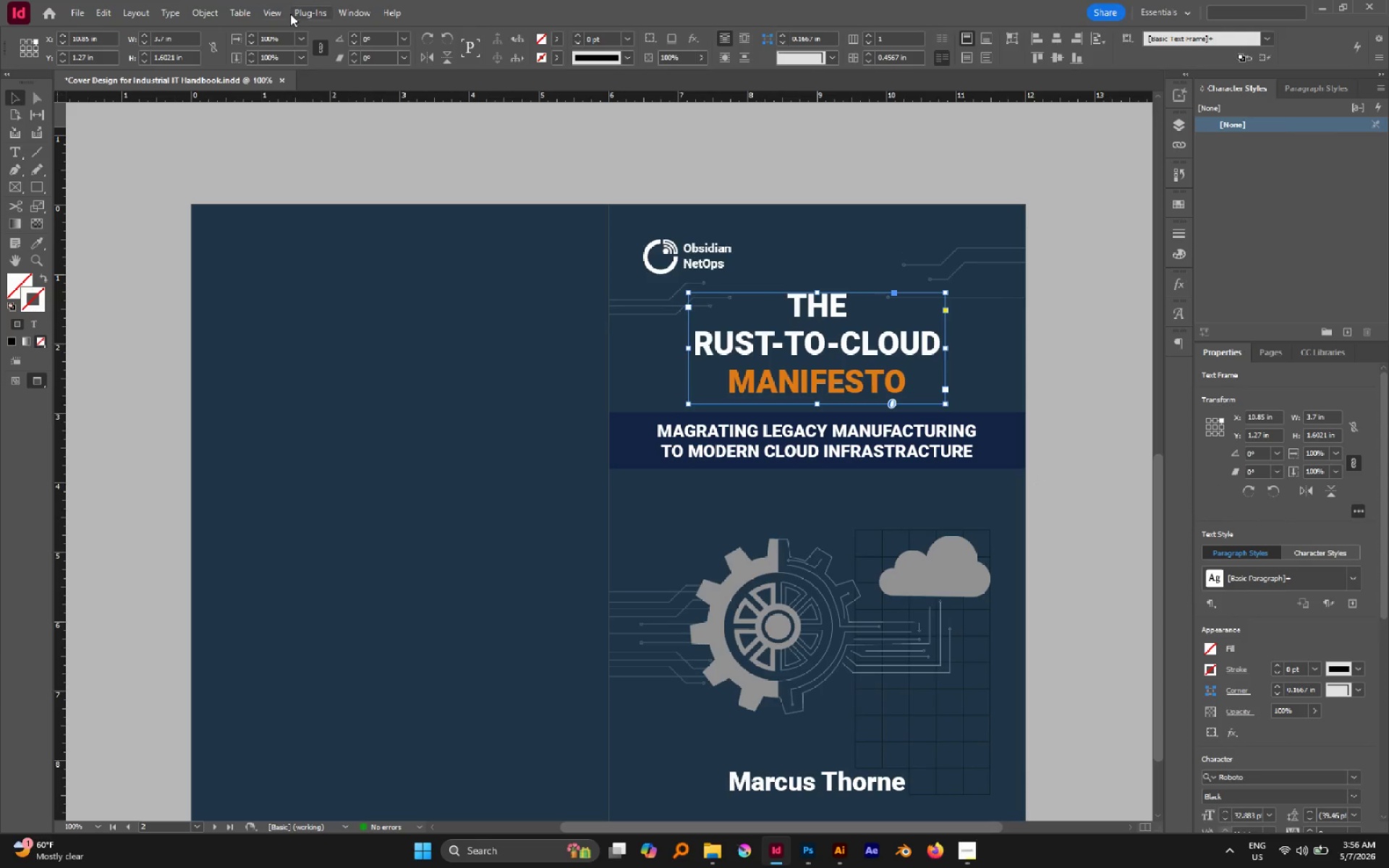 
left_click([200, 14])
 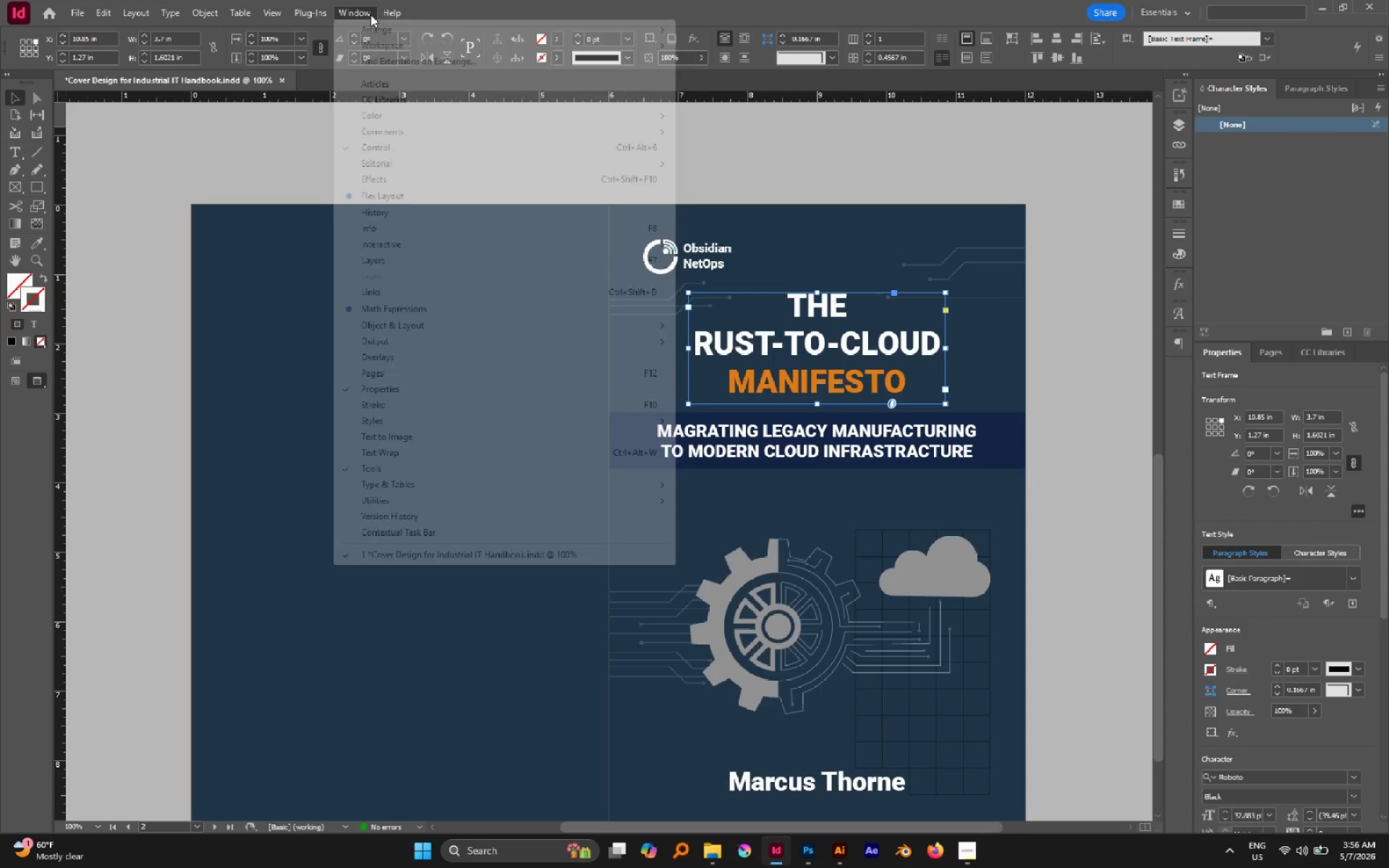 
mouse_move([221, 36])
 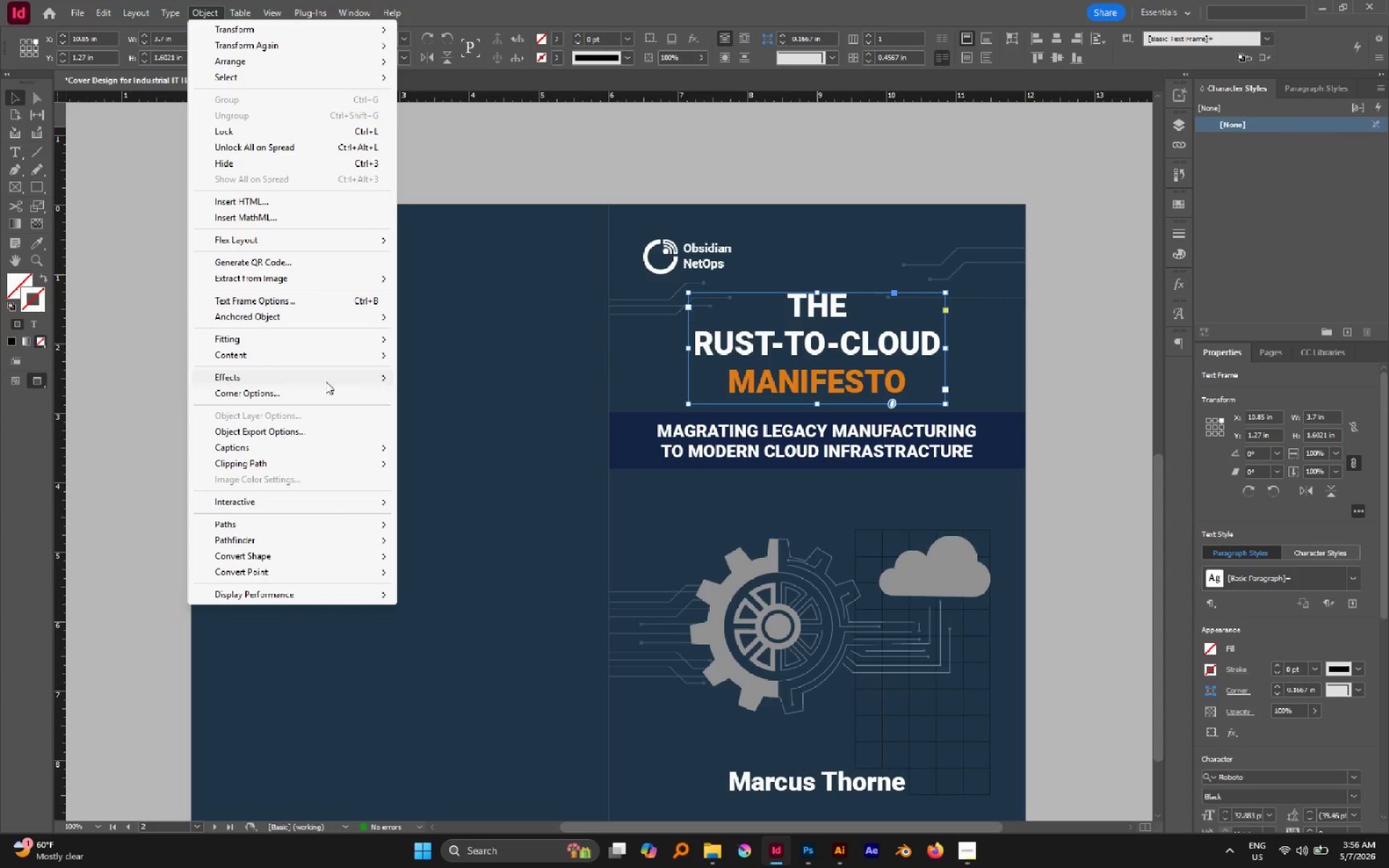 
mouse_move([337, 381])
 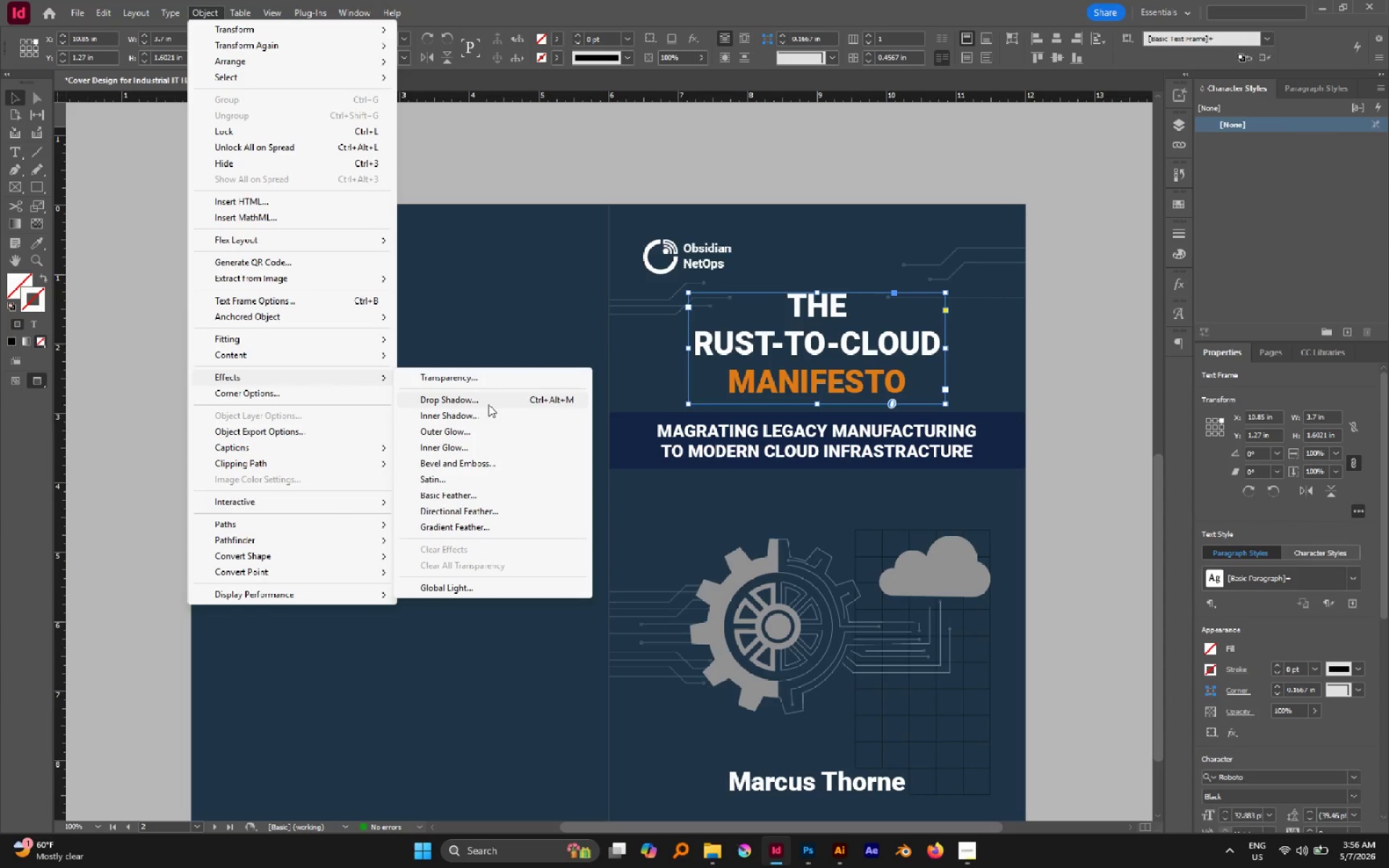 
left_click([488, 404])
 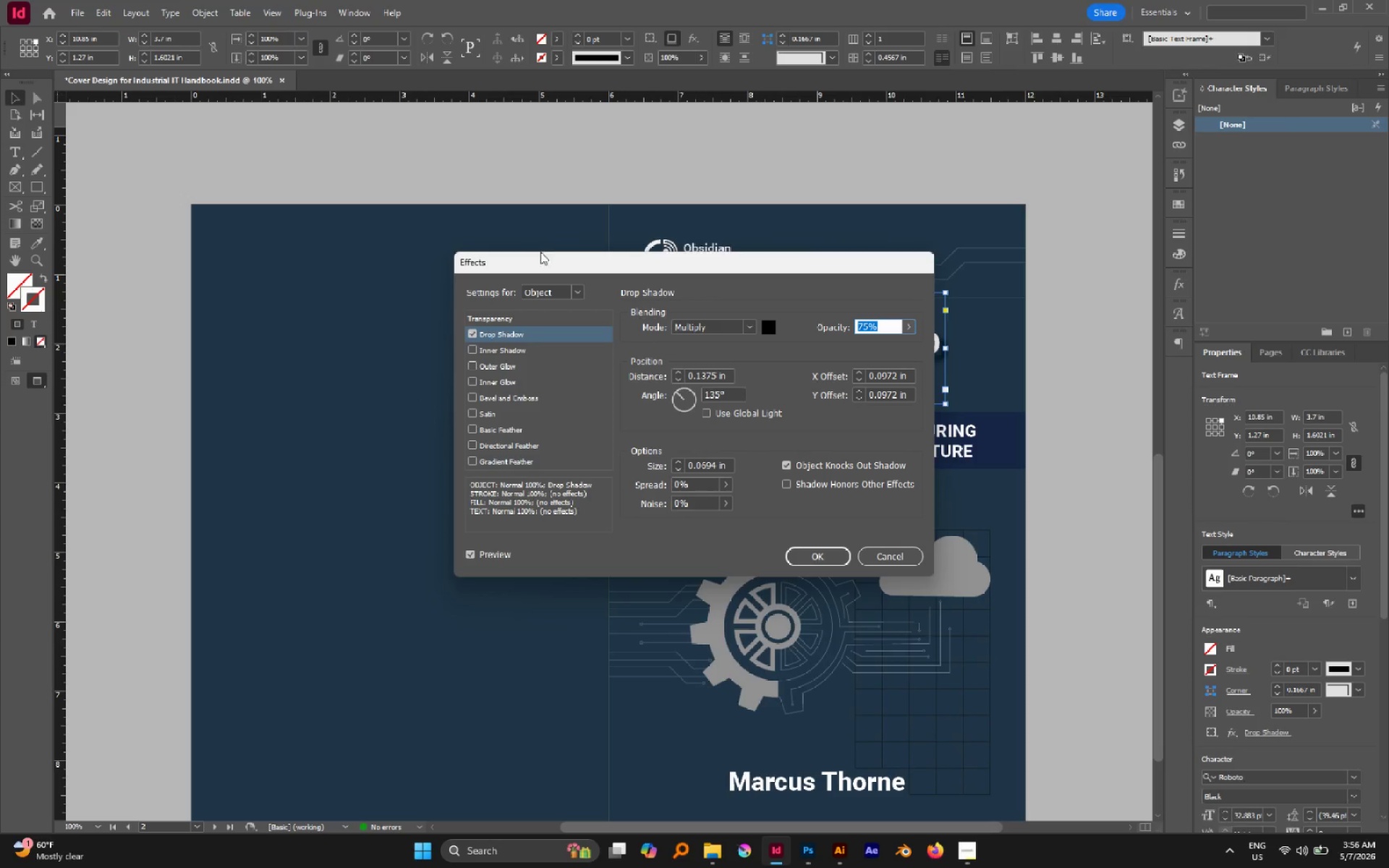 
left_click_drag(start_coordinate=[569, 262], to_coordinate=[766, 482])
 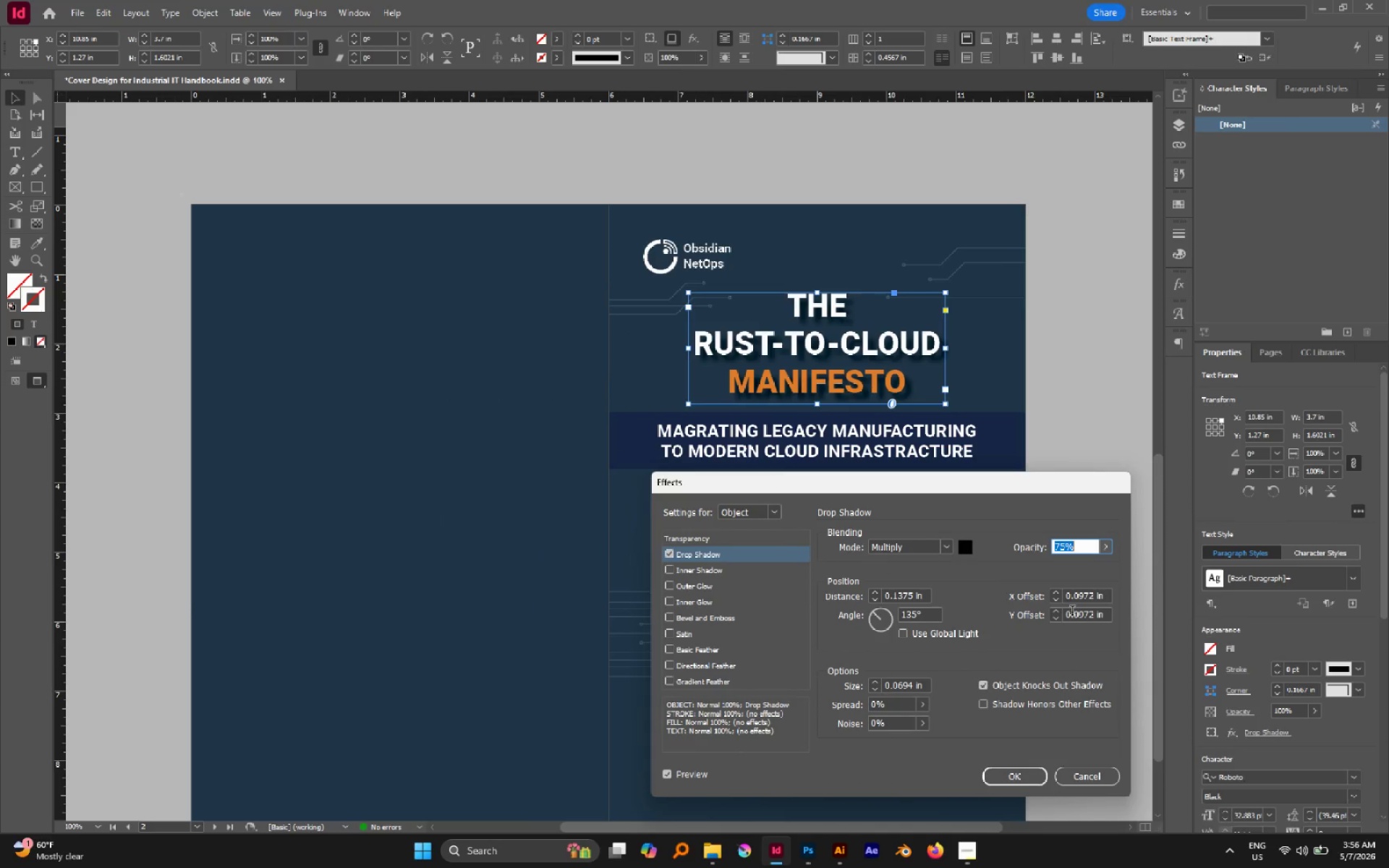 
wait(5.33)
 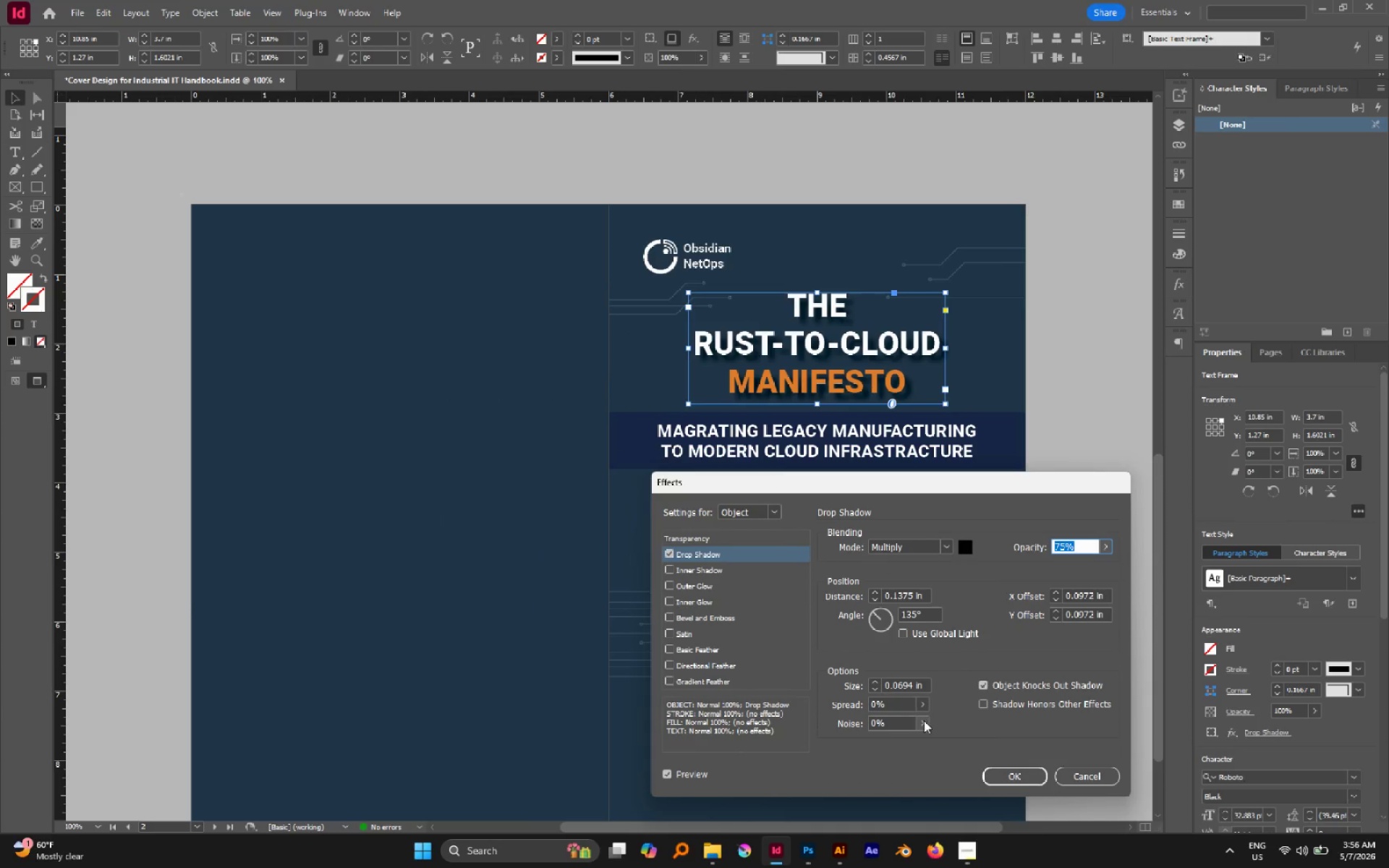 
left_click_drag(start_coordinate=[1106, 601], to_coordinate=[1024, 591])
 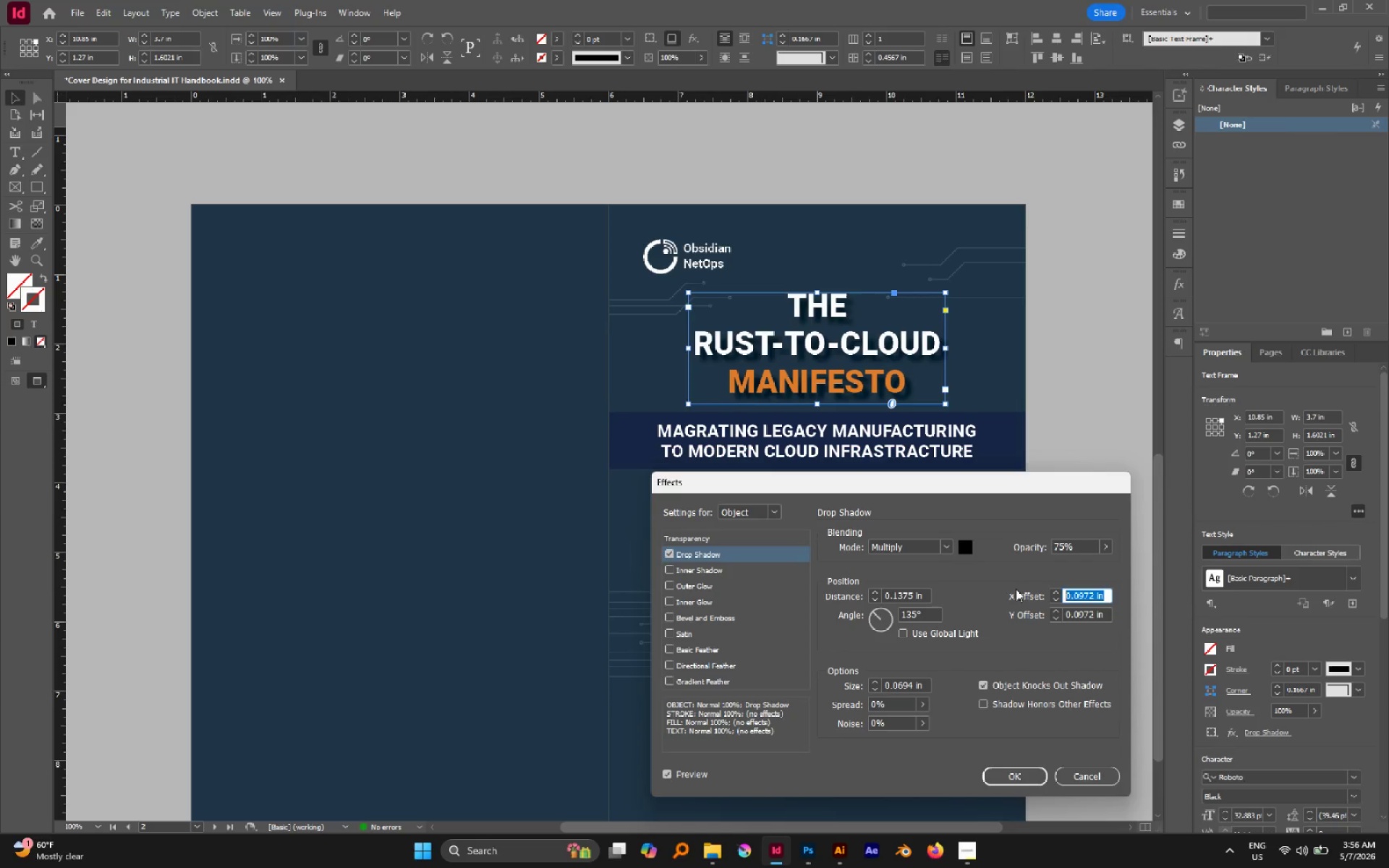 
key(0)
 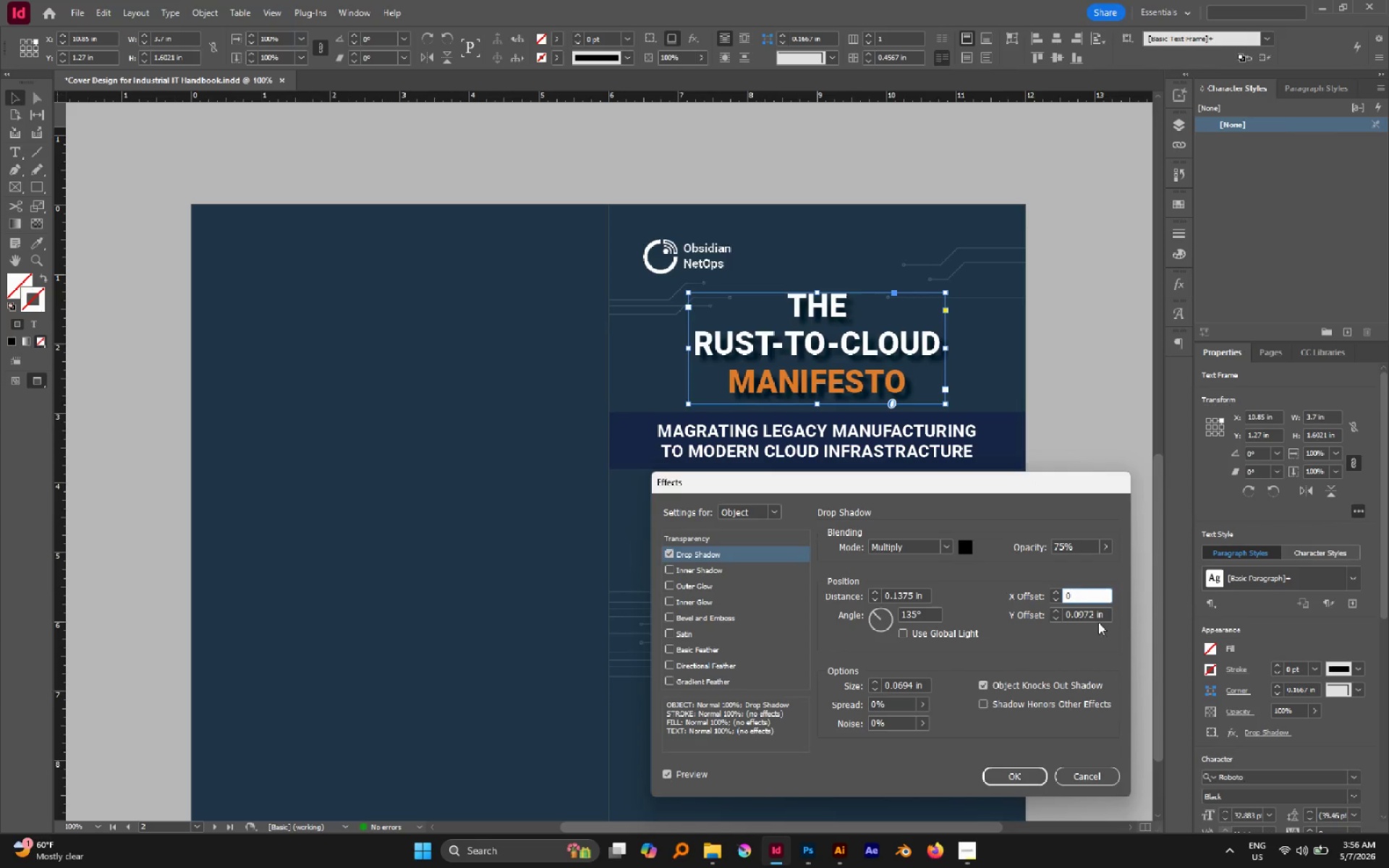 
double_click([1096, 617])
 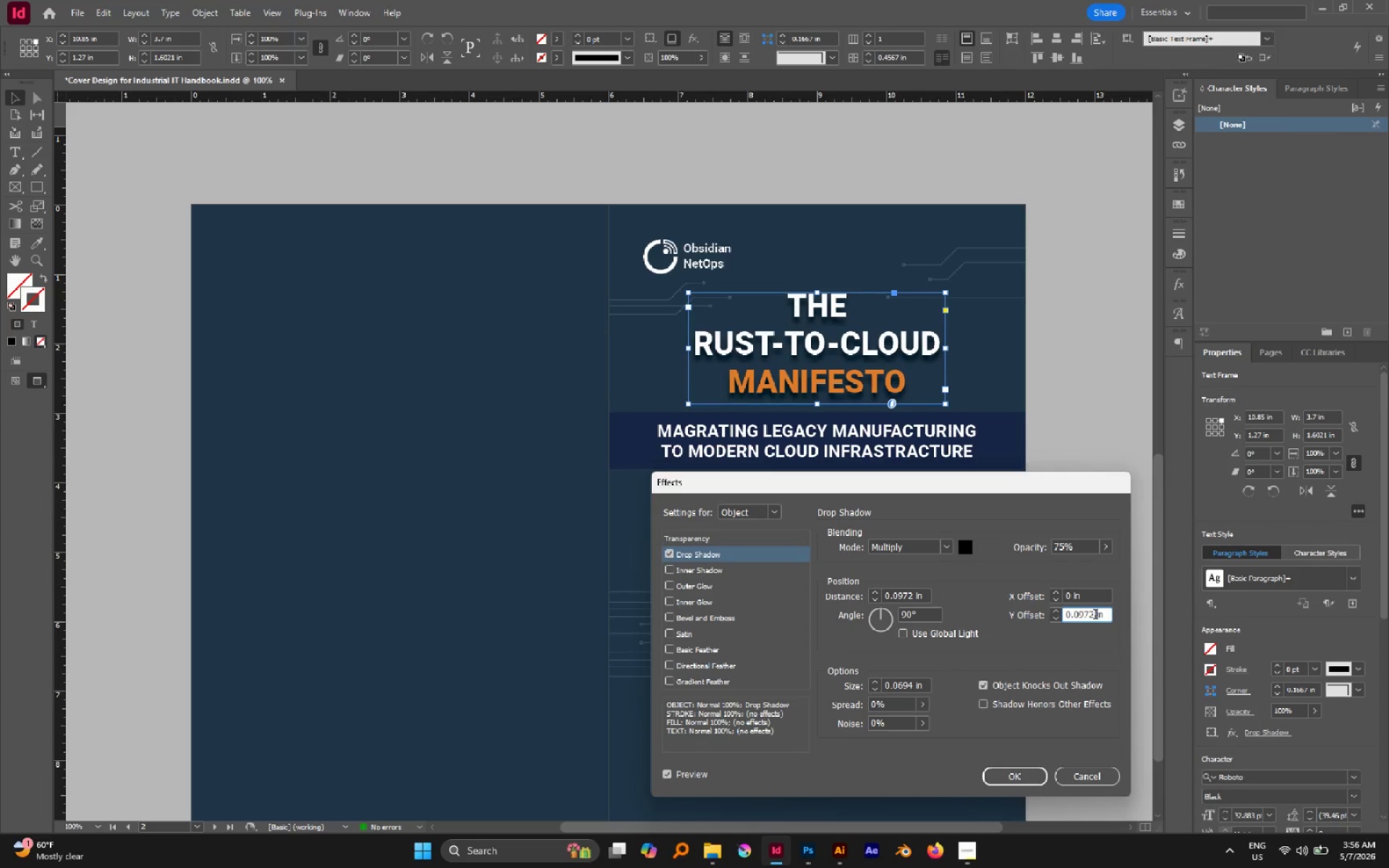 
key(ArrowDown)
 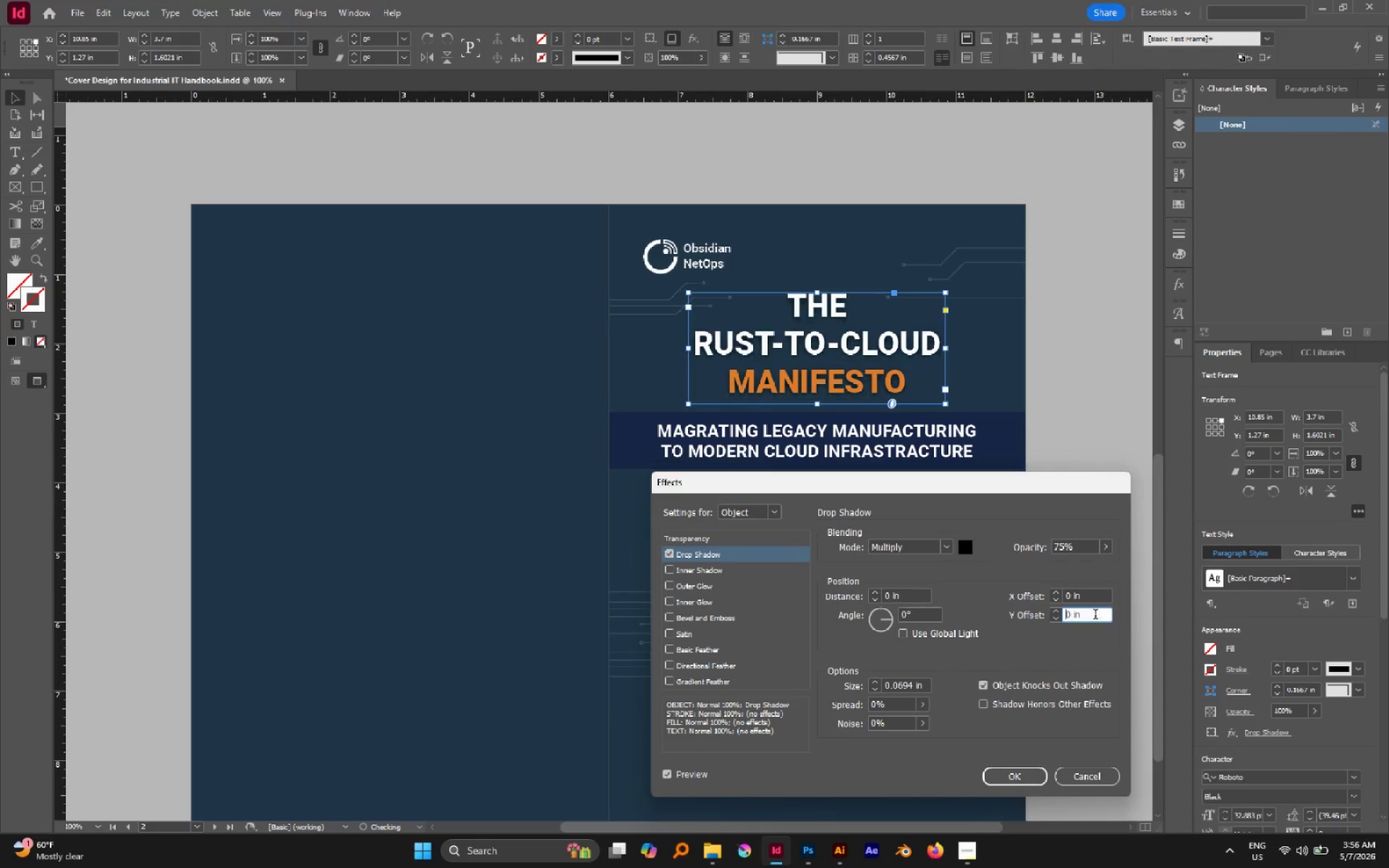 
key(ArrowDown)
 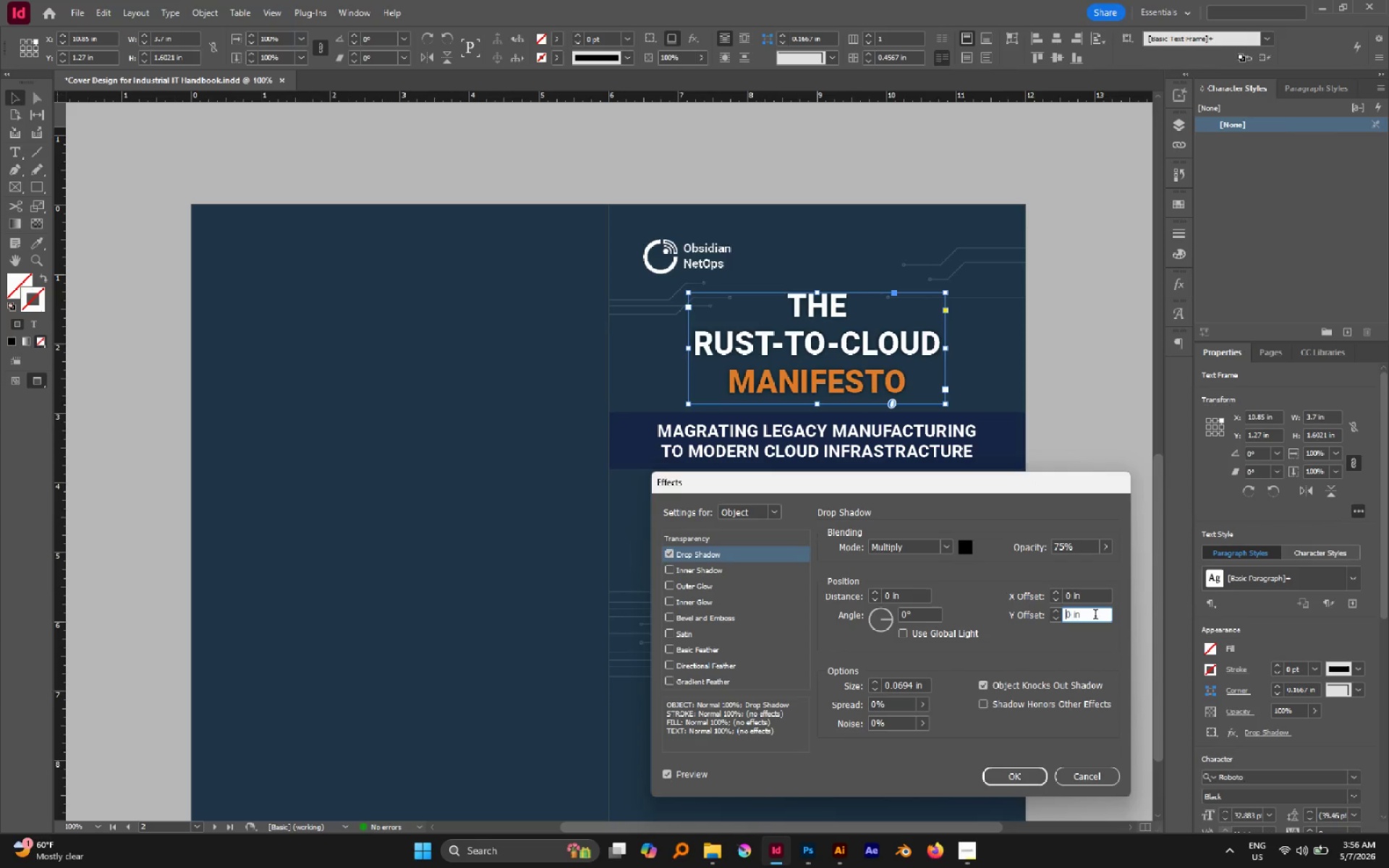 
key(ArrowUp)
 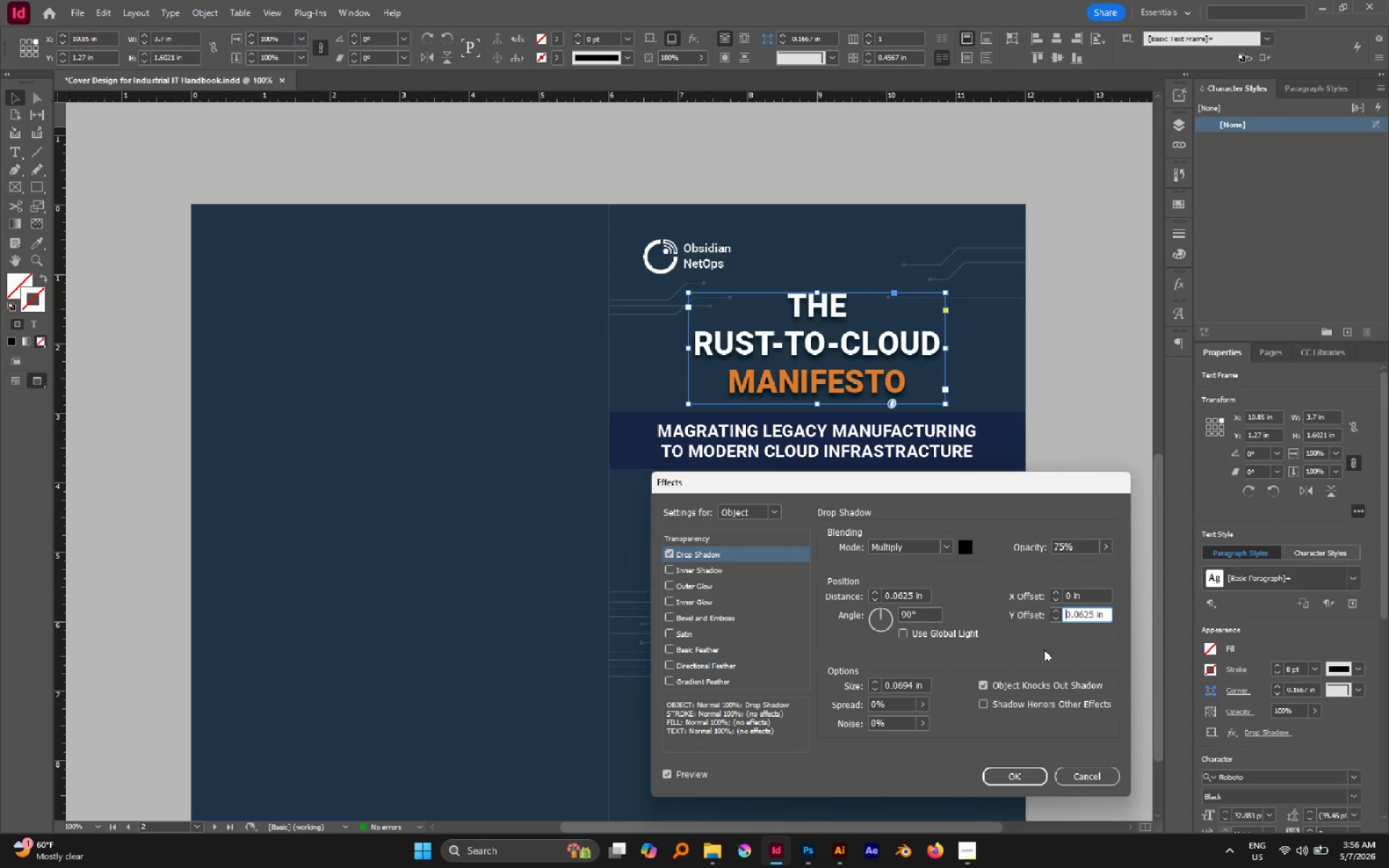 
left_click([1044, 652])
 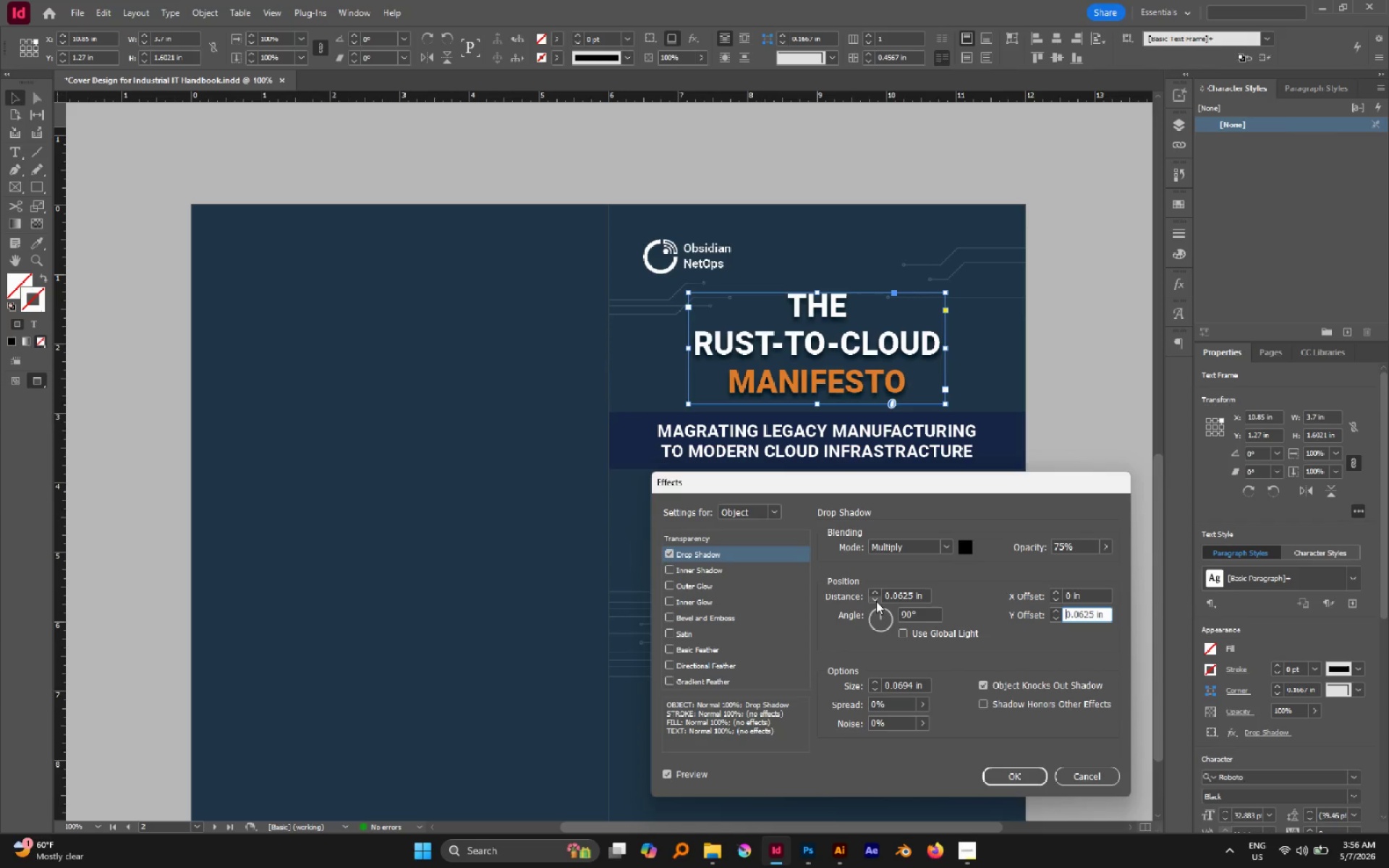 
left_click([875, 600])
 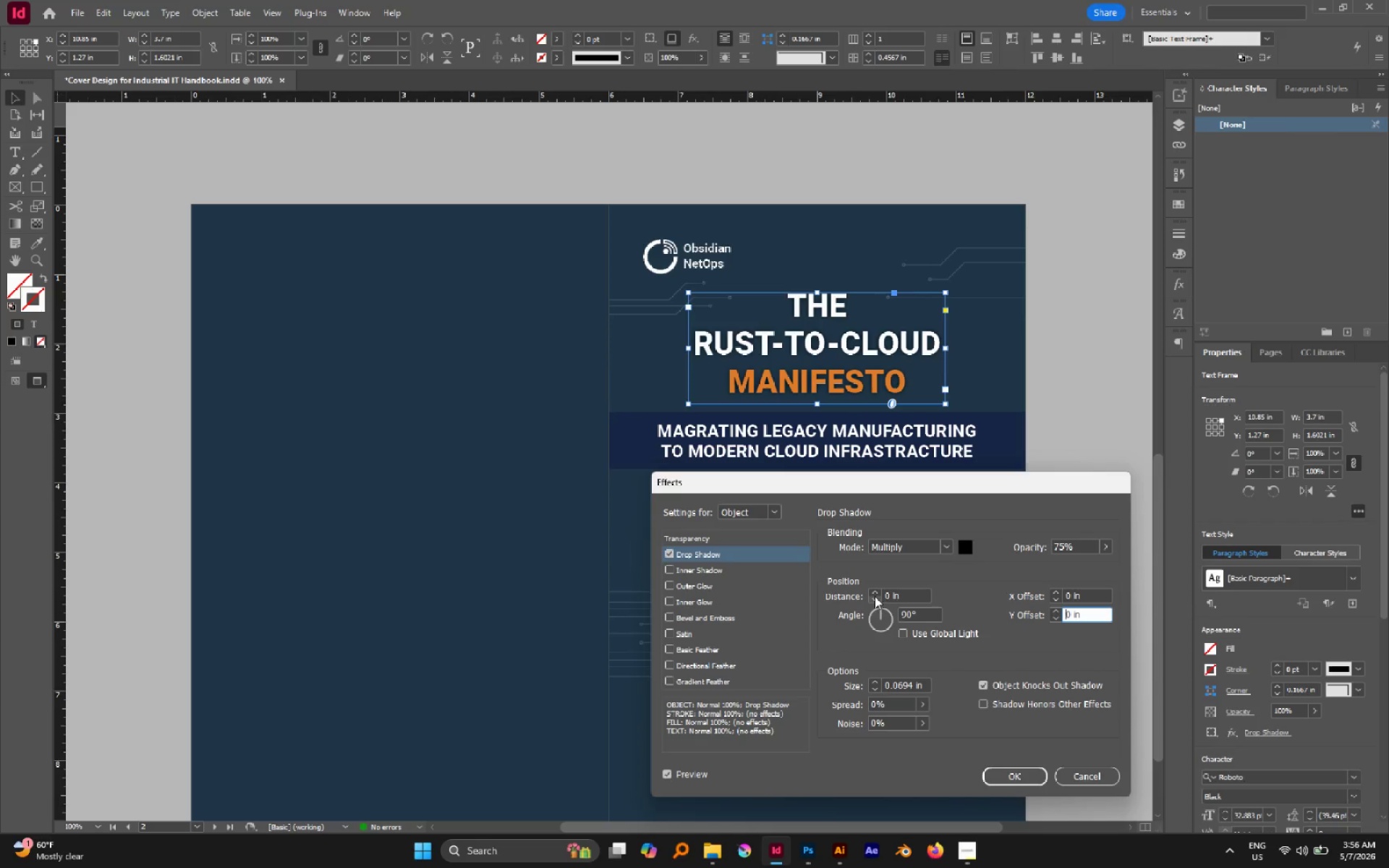 
left_click([875, 594])
 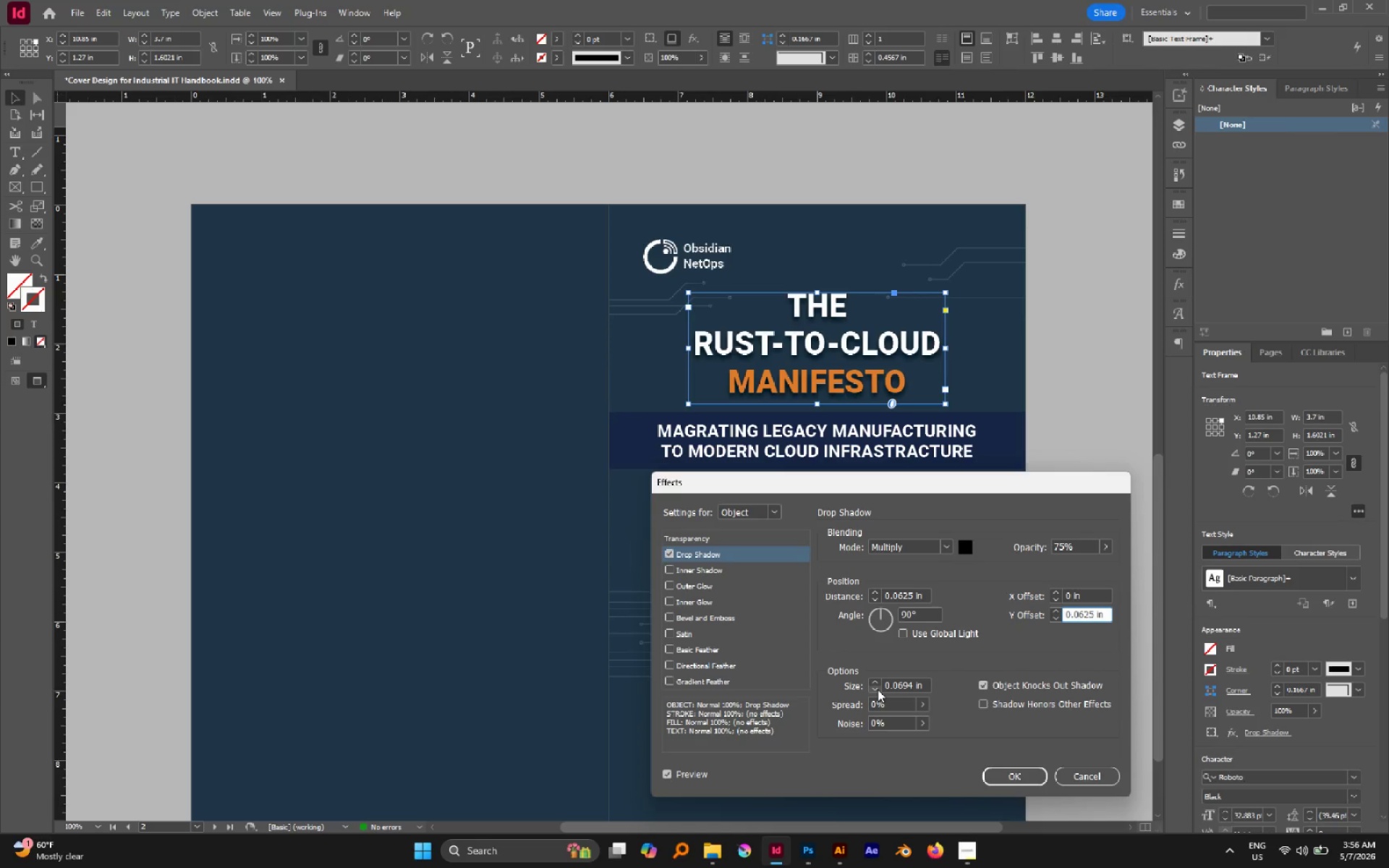 
left_click([878, 689])
 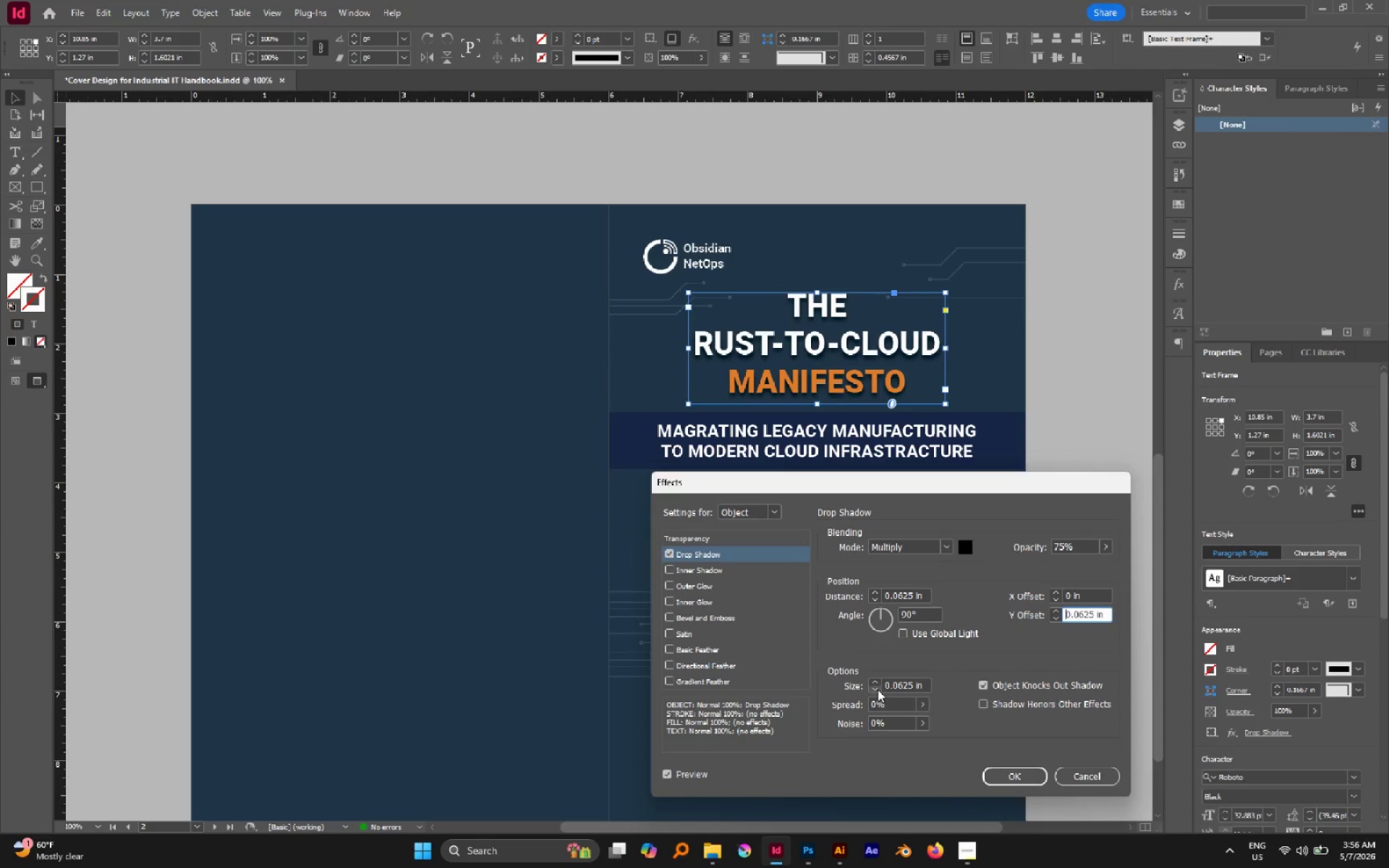 
left_click([878, 689])
 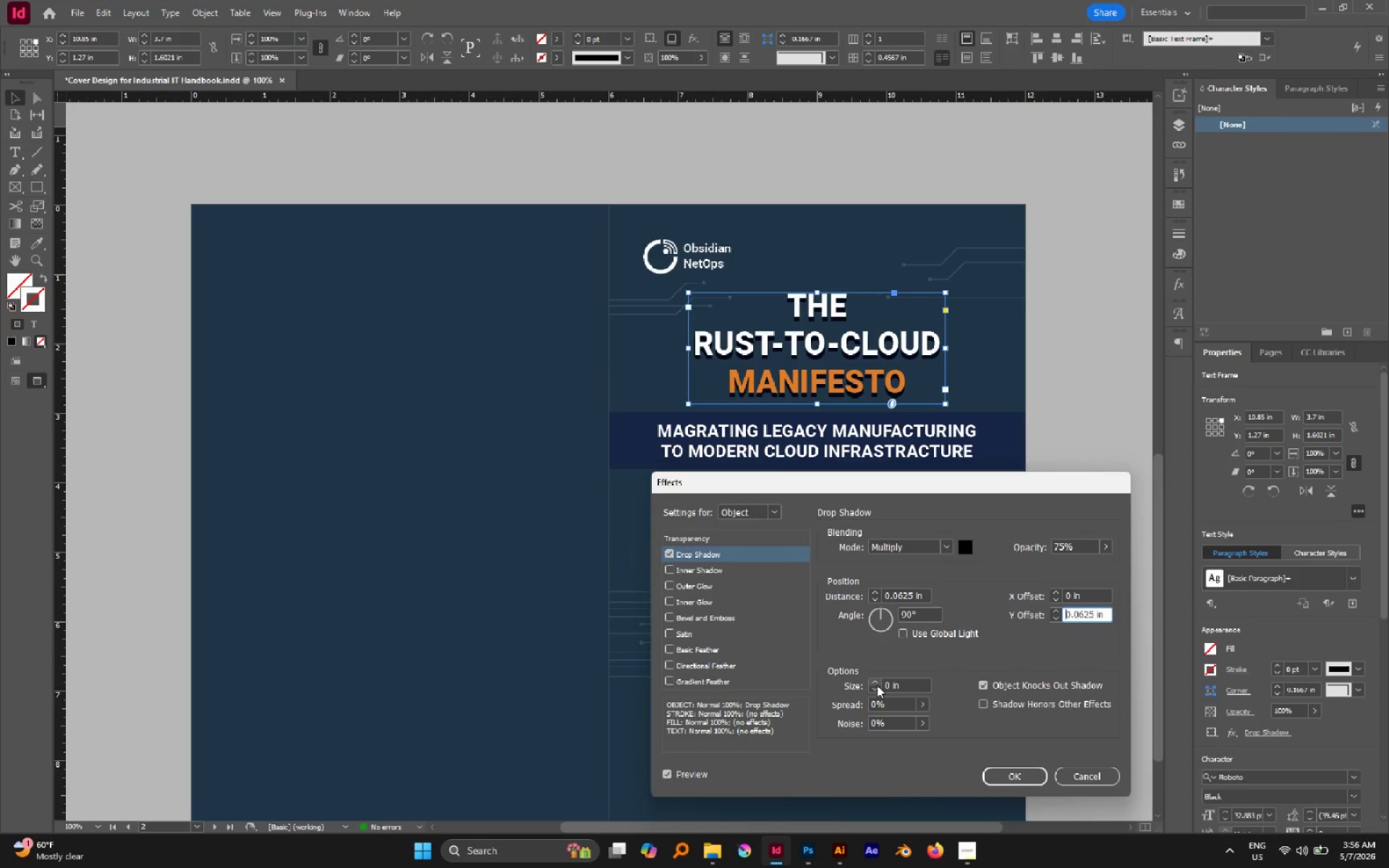 
left_click([875, 681])
 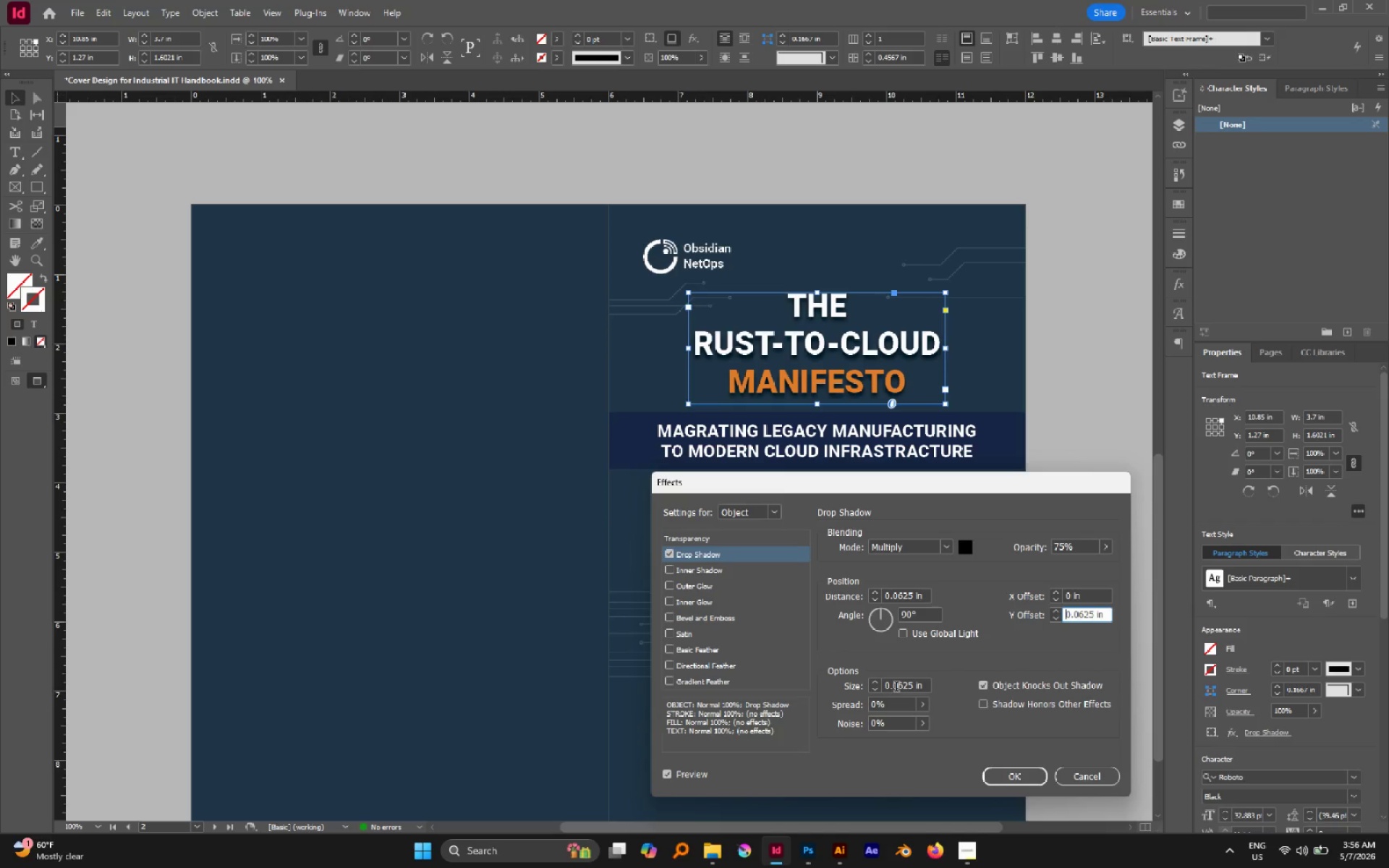 
left_click([896, 688])
 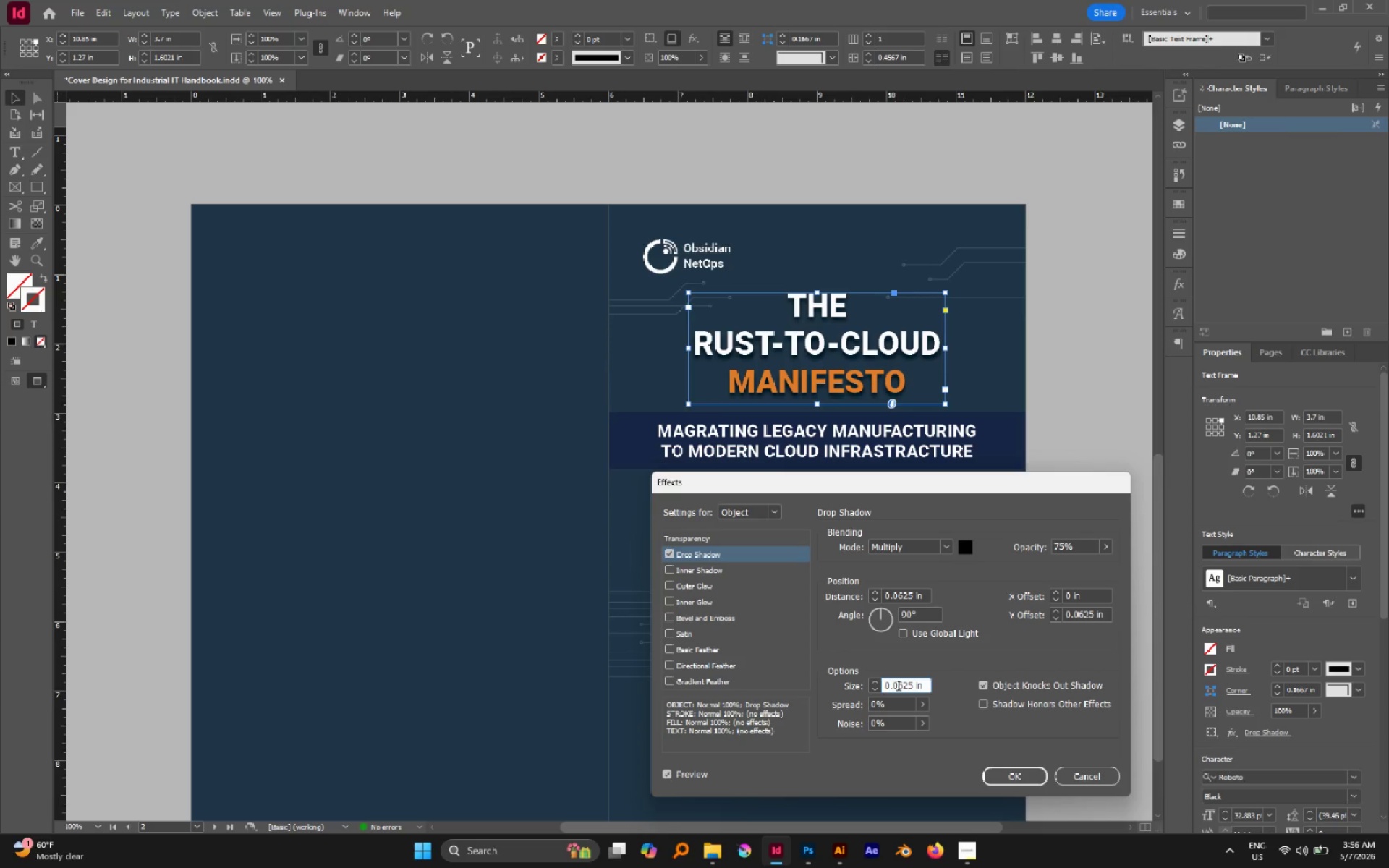 
left_click([899, 687])
 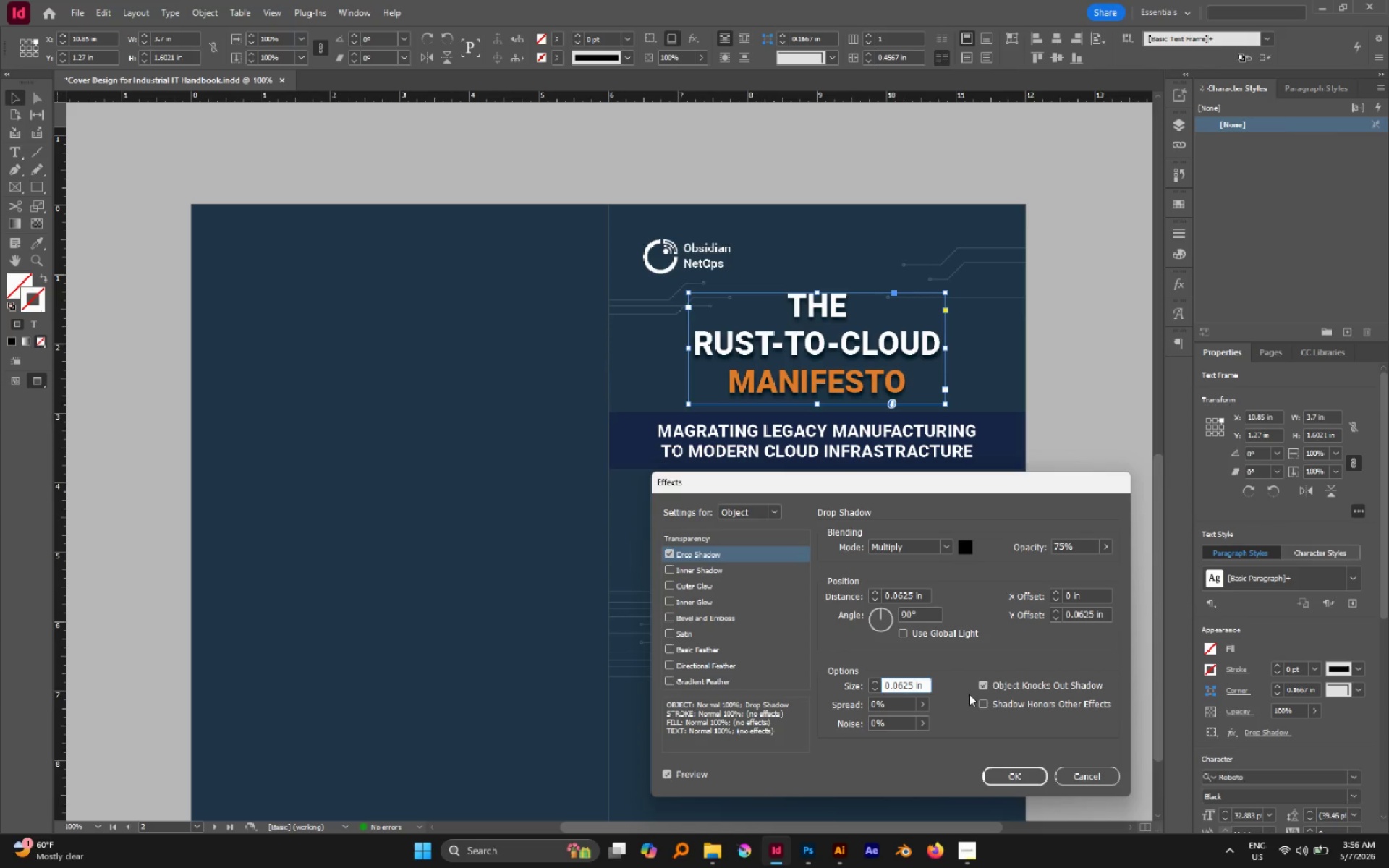 
key(2)
 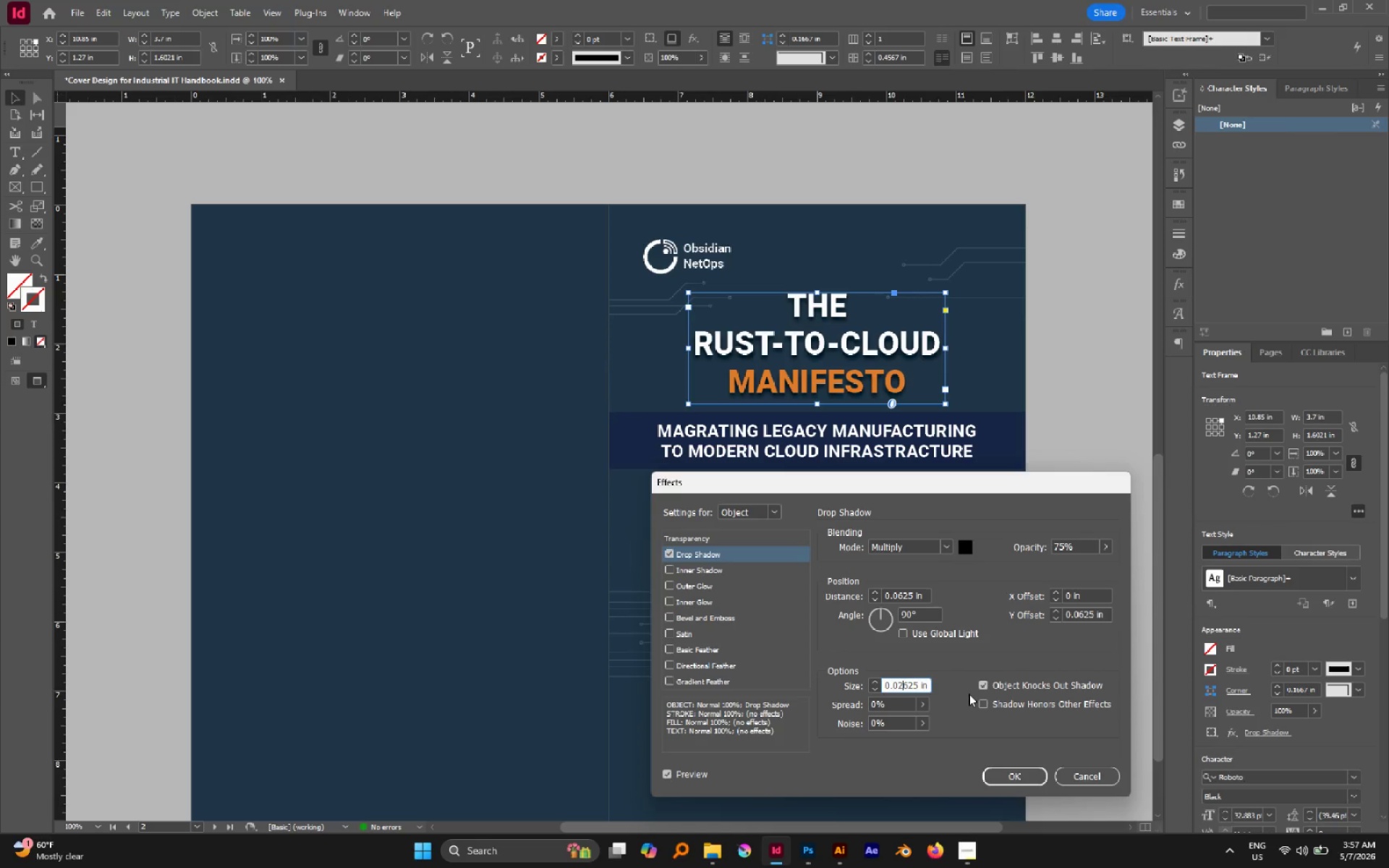 
key(Delete)
 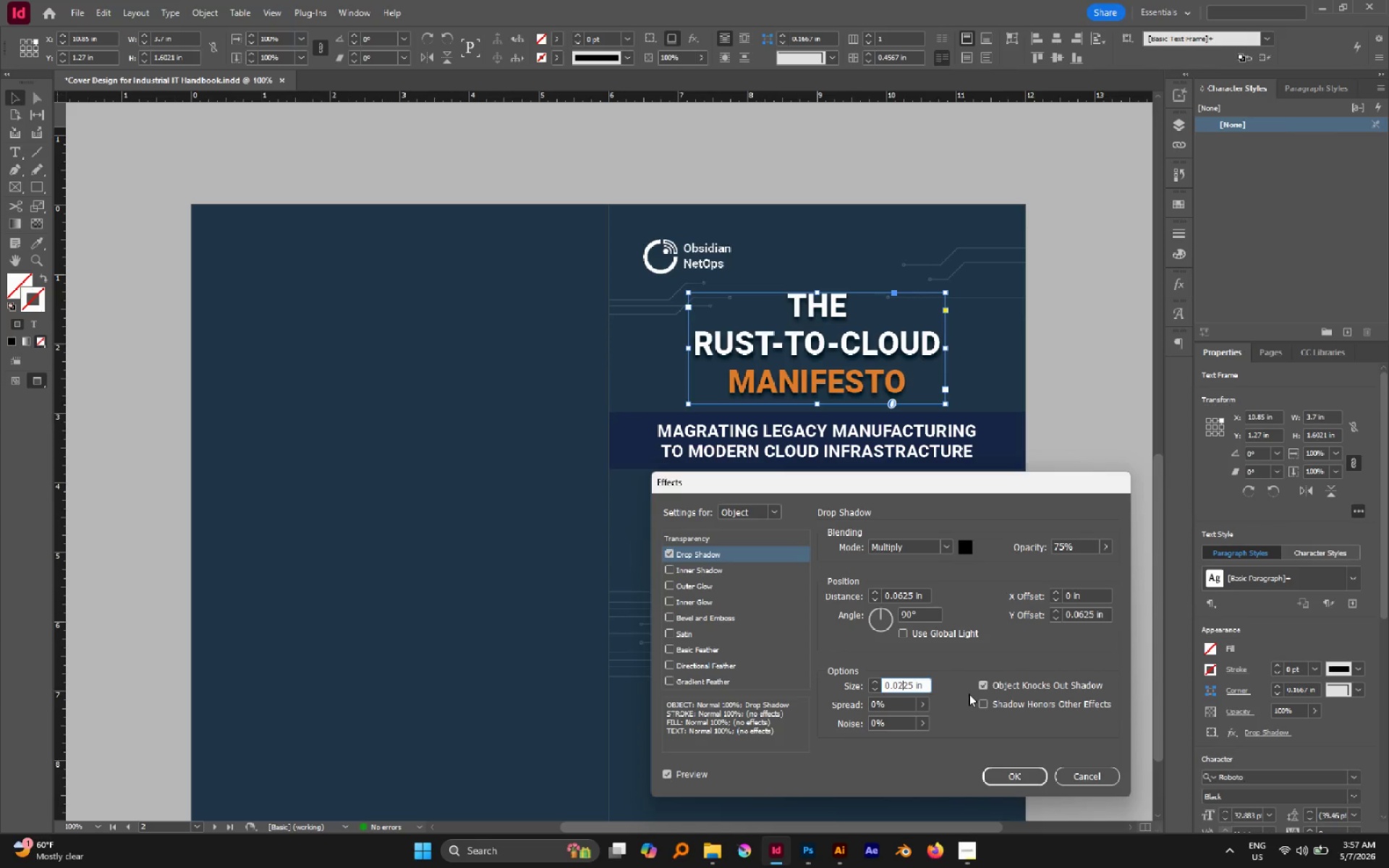 
key(Delete)
 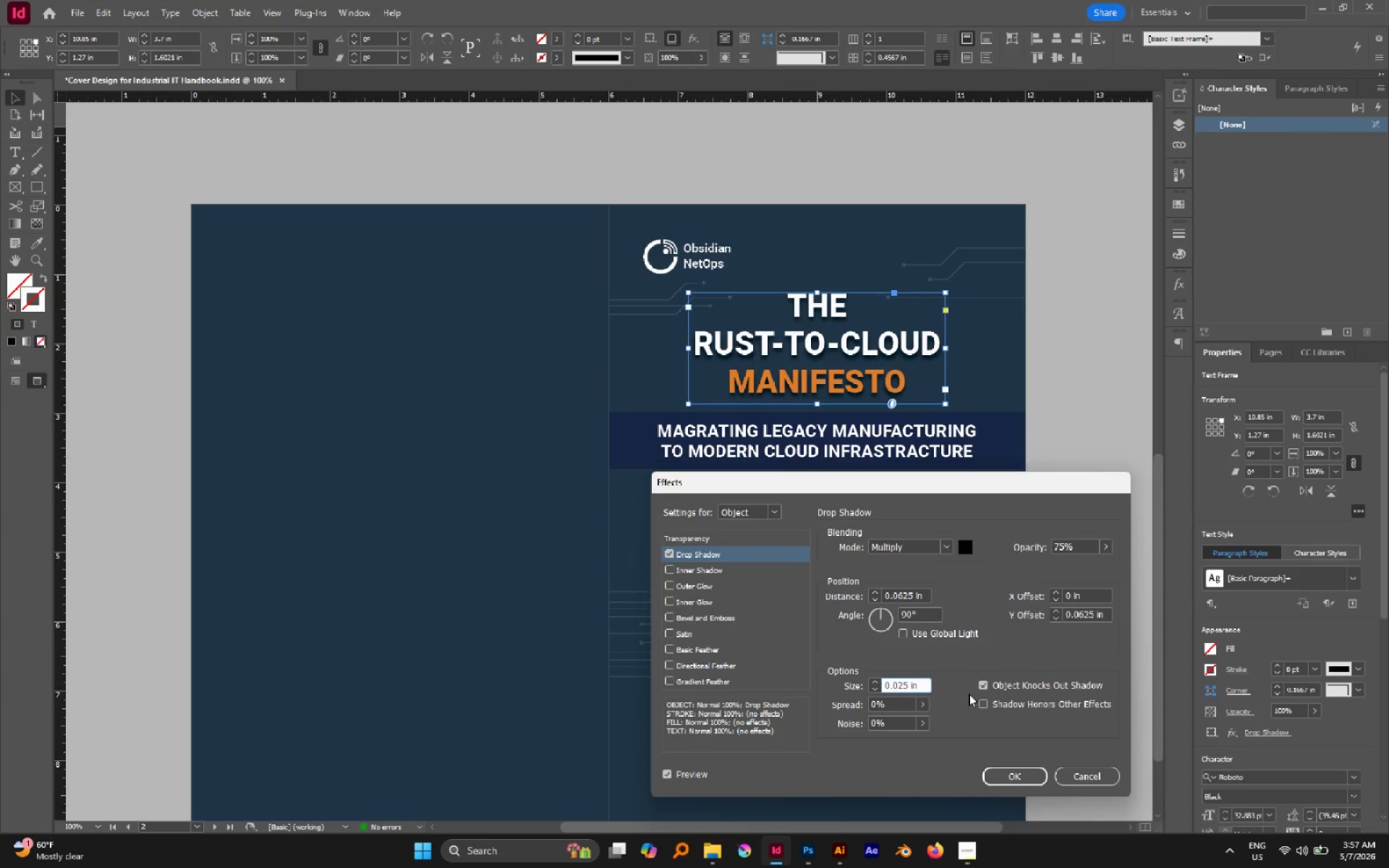 
key(Delete)
 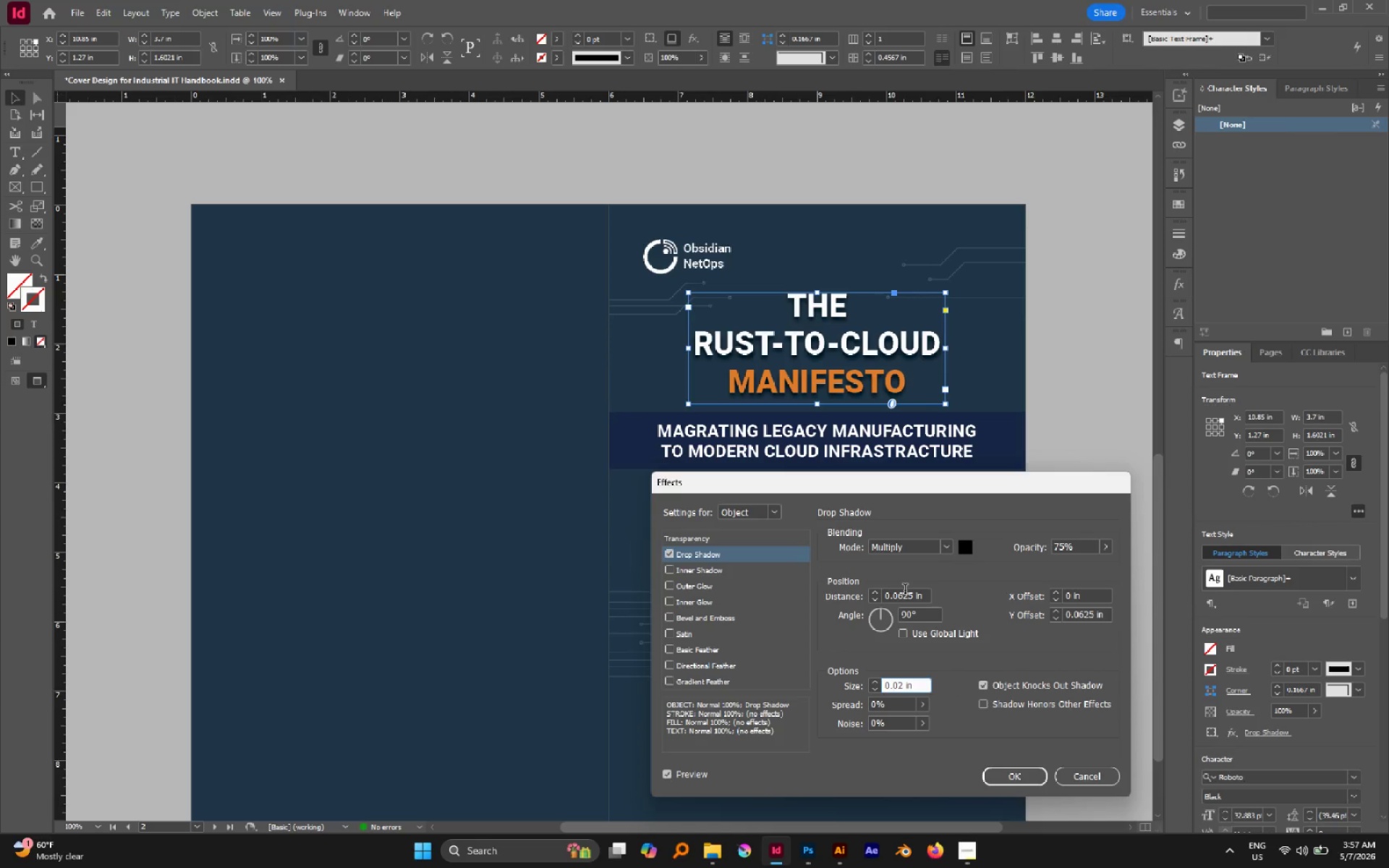 
left_click([907, 602])
 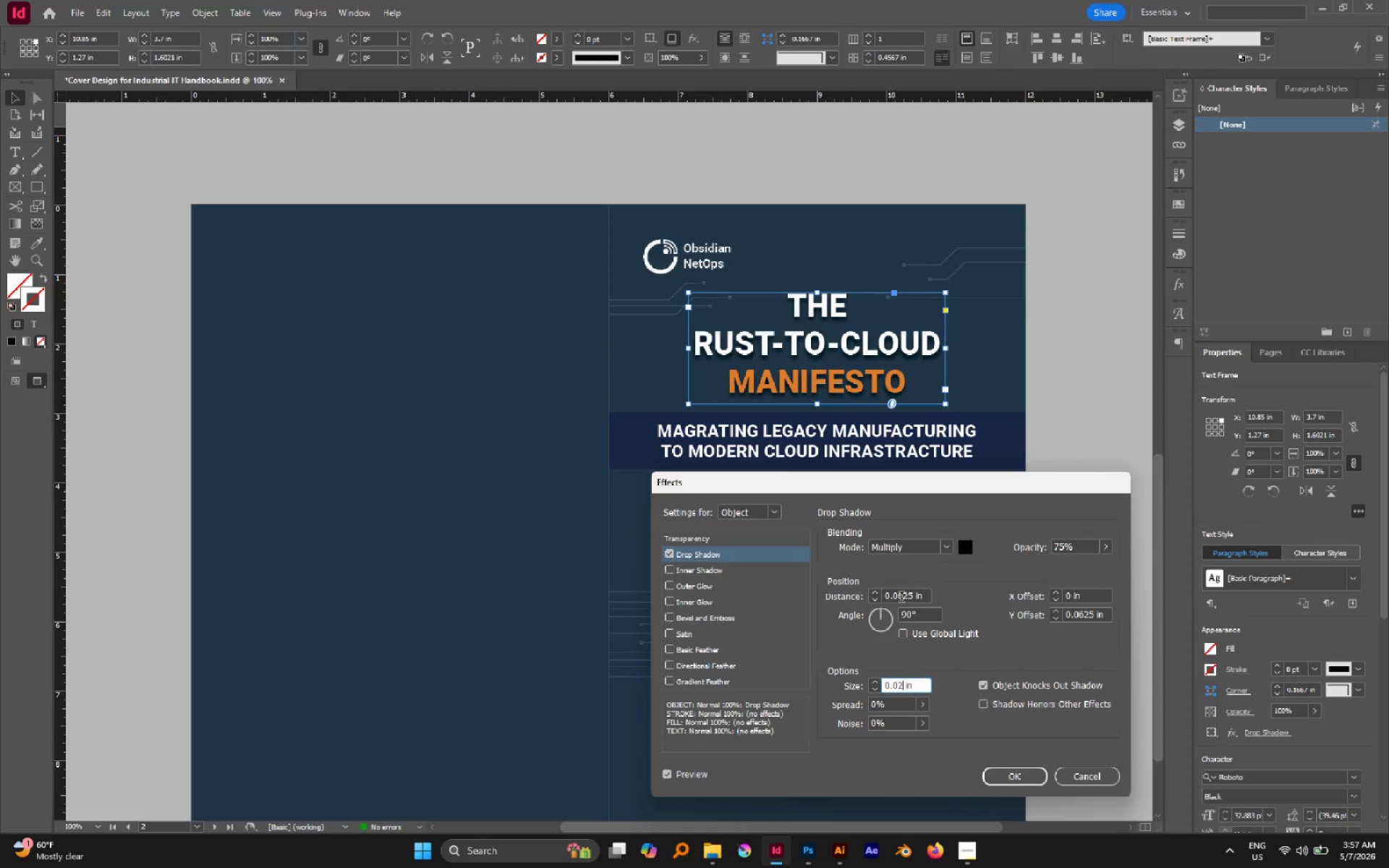 
left_click_drag(start_coordinate=[899, 597], to_coordinate=[911, 601])
 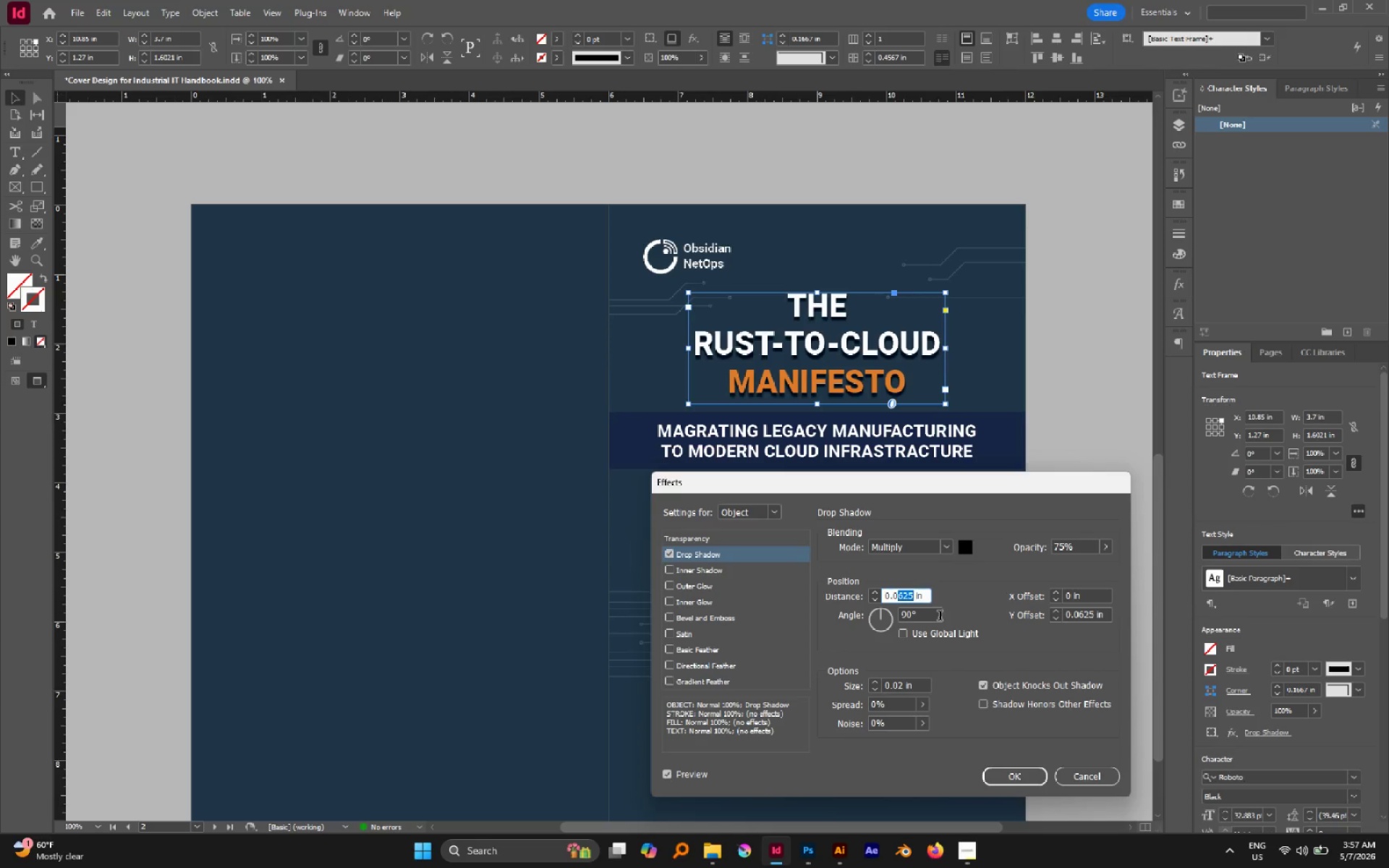 
key(1)
 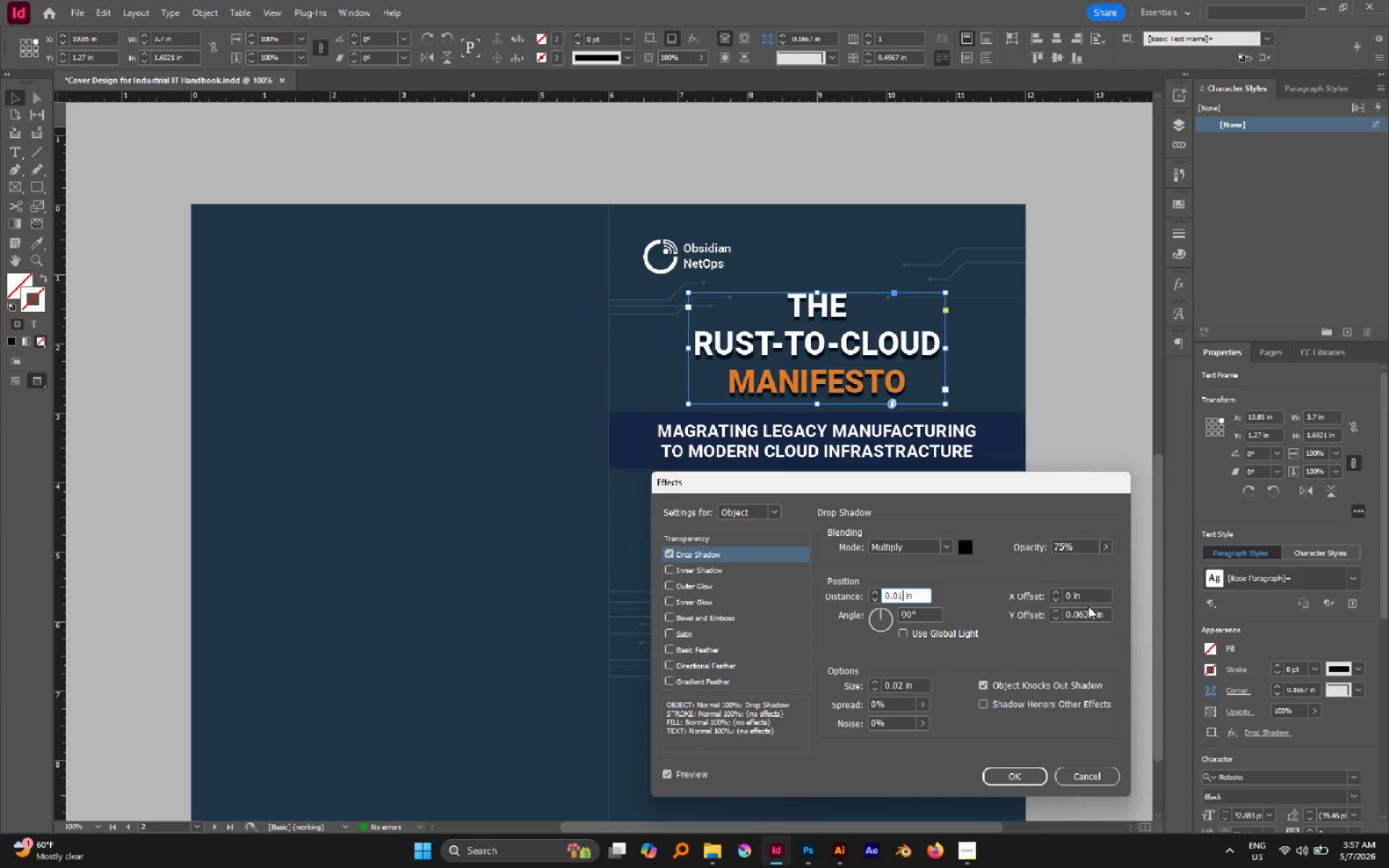 
left_click([1089, 599])
 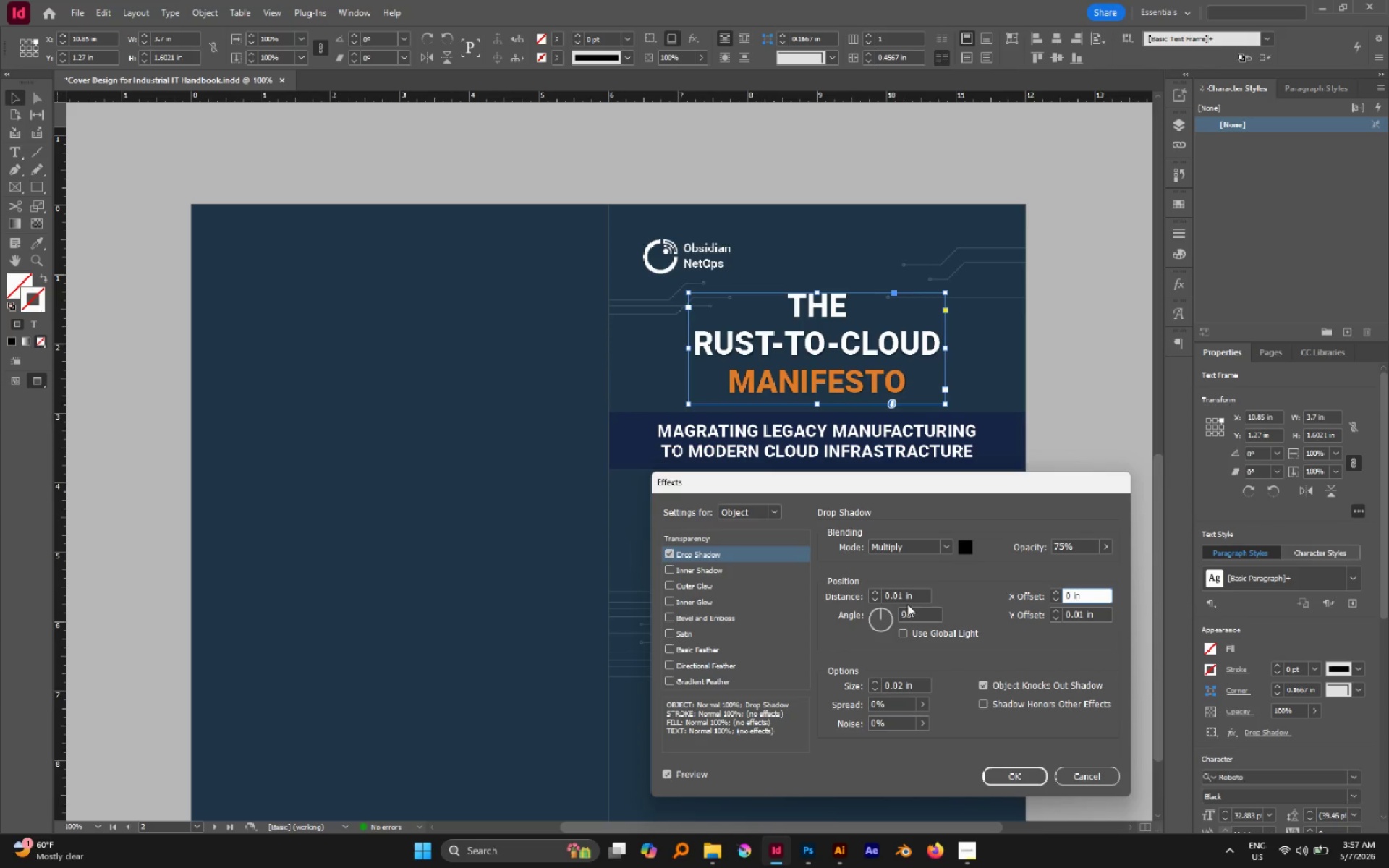 
left_click([898, 597])
 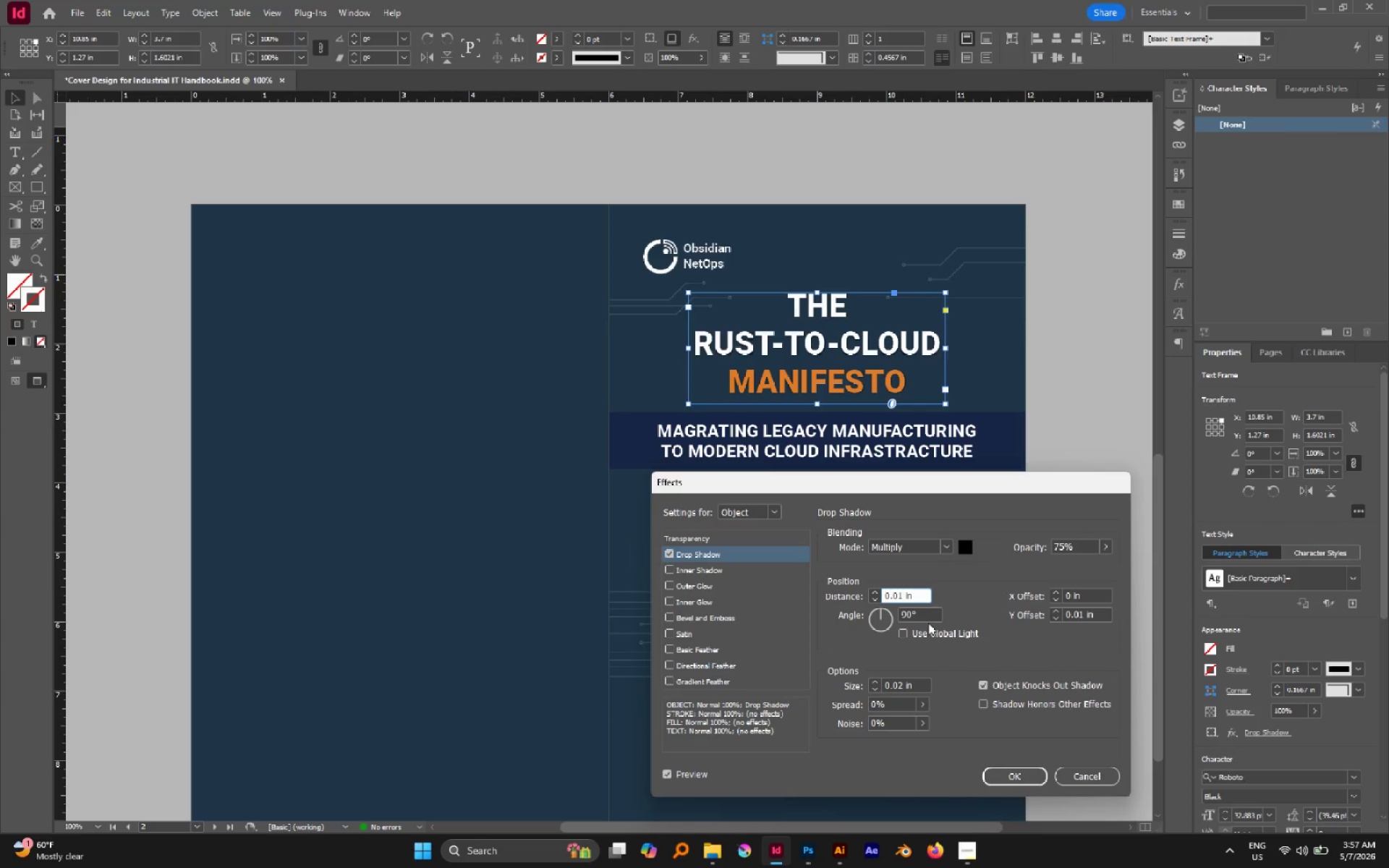 
key(Delete)
 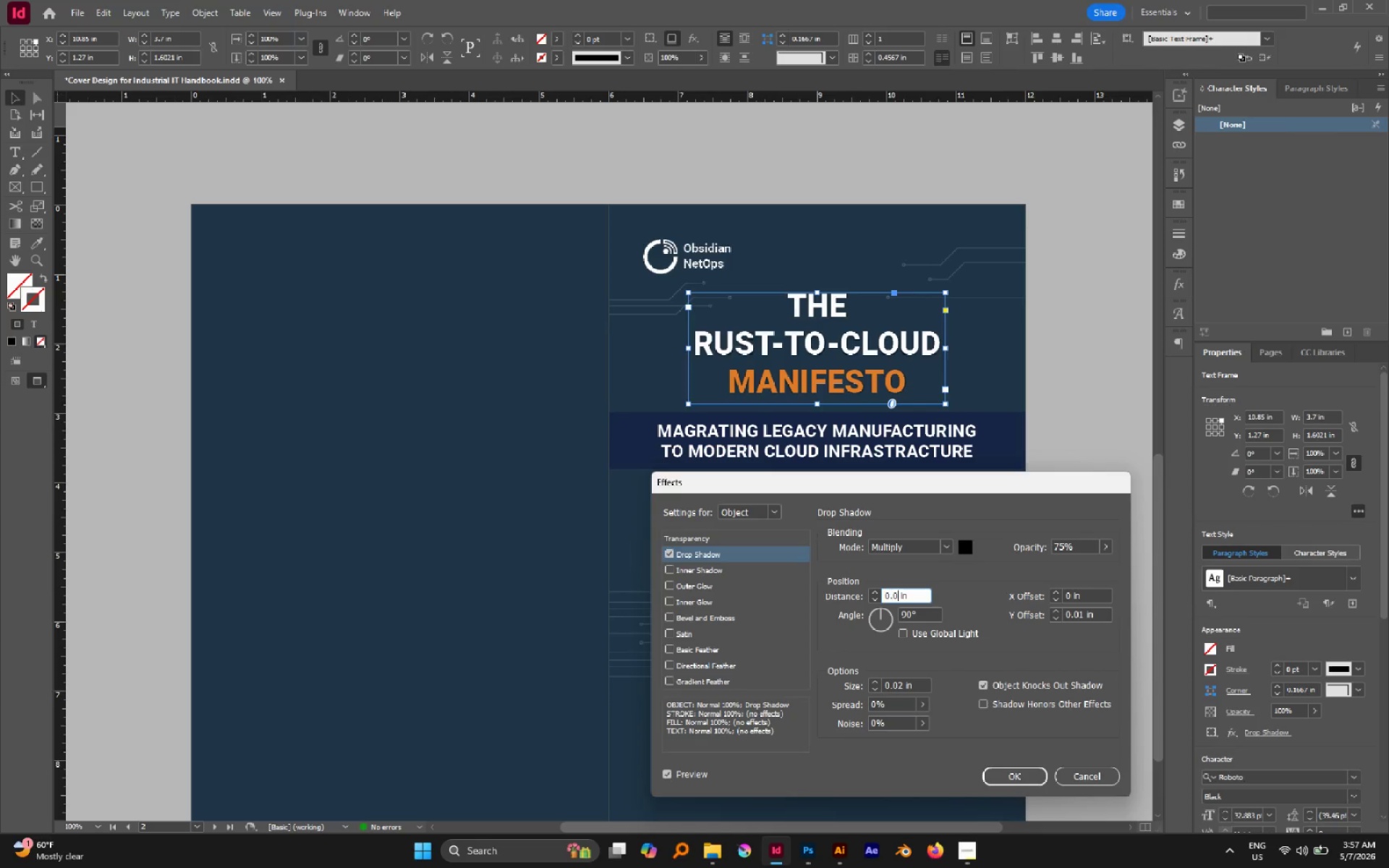 
key(2)
 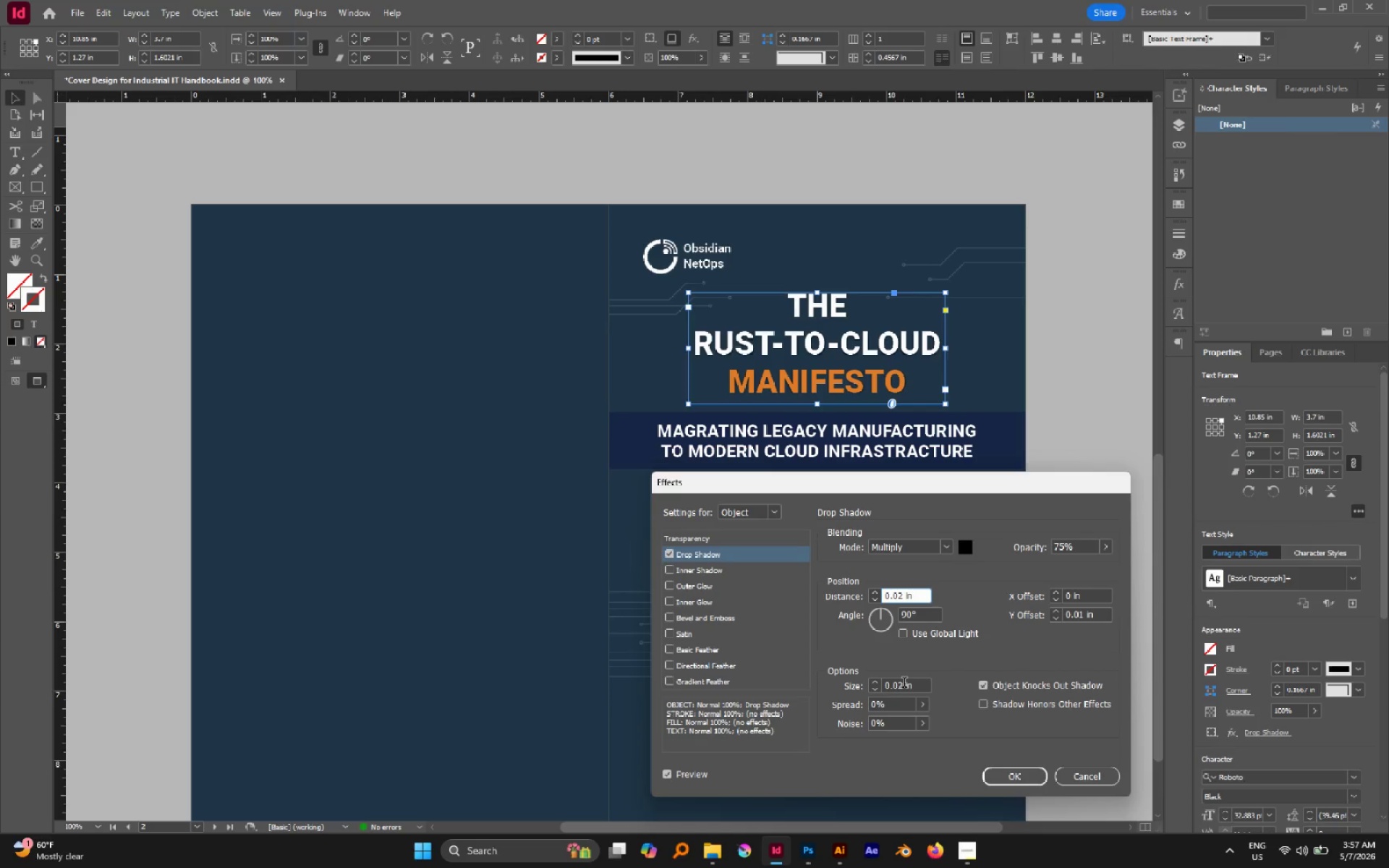 
left_click([902, 684])
 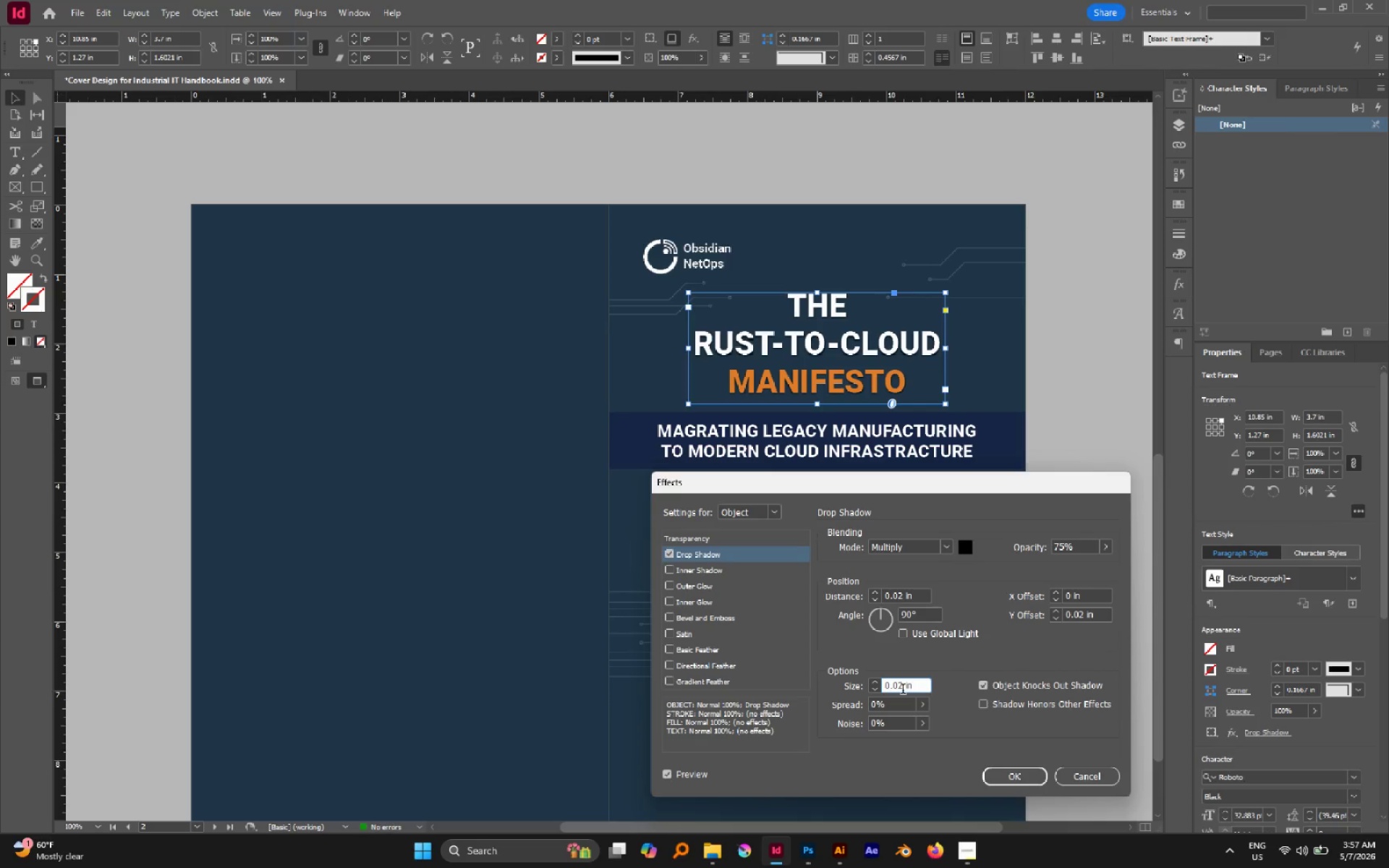 
left_click_drag(start_coordinate=[902, 689], to_coordinate=[897, 688])
 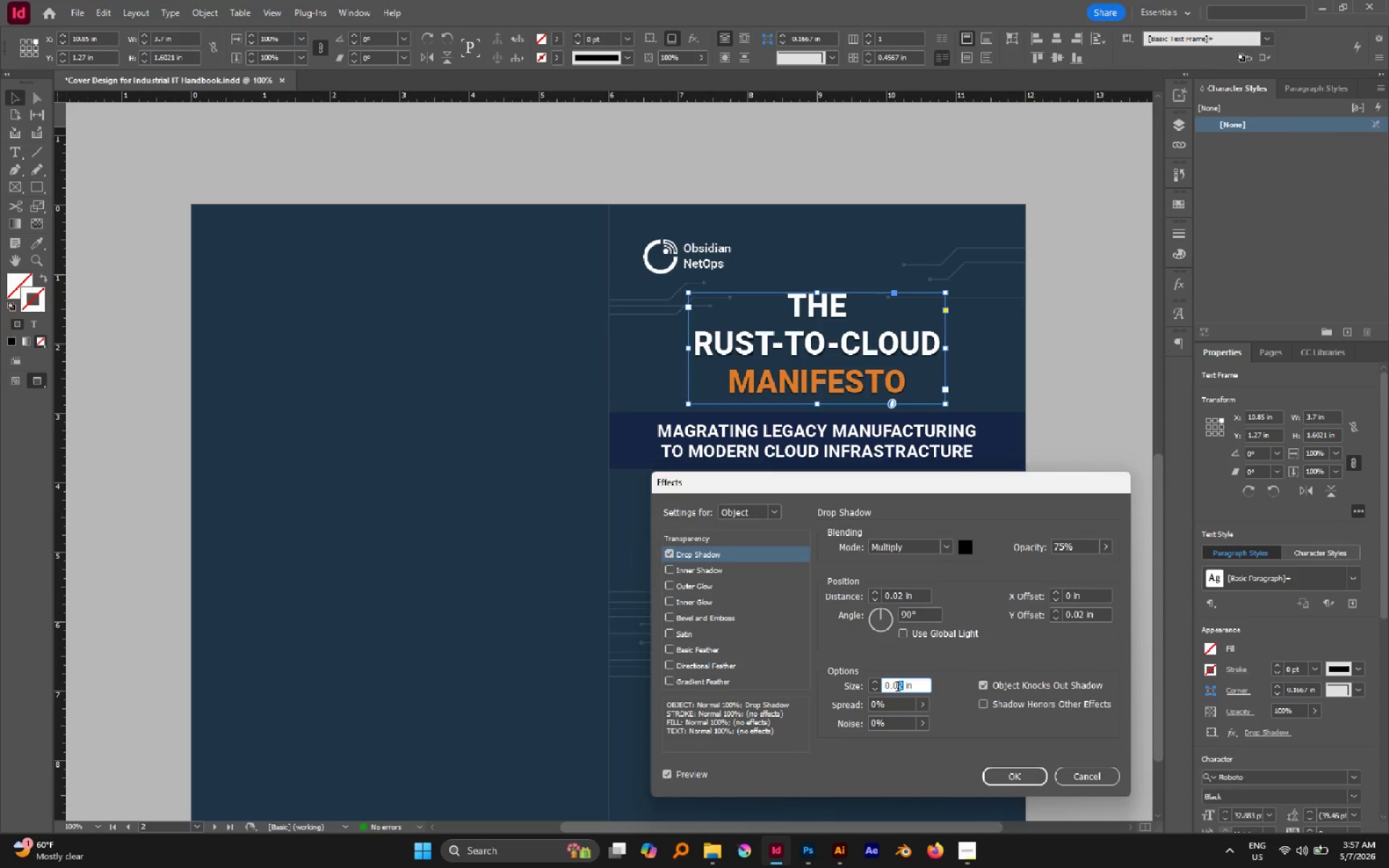 
key(3)
 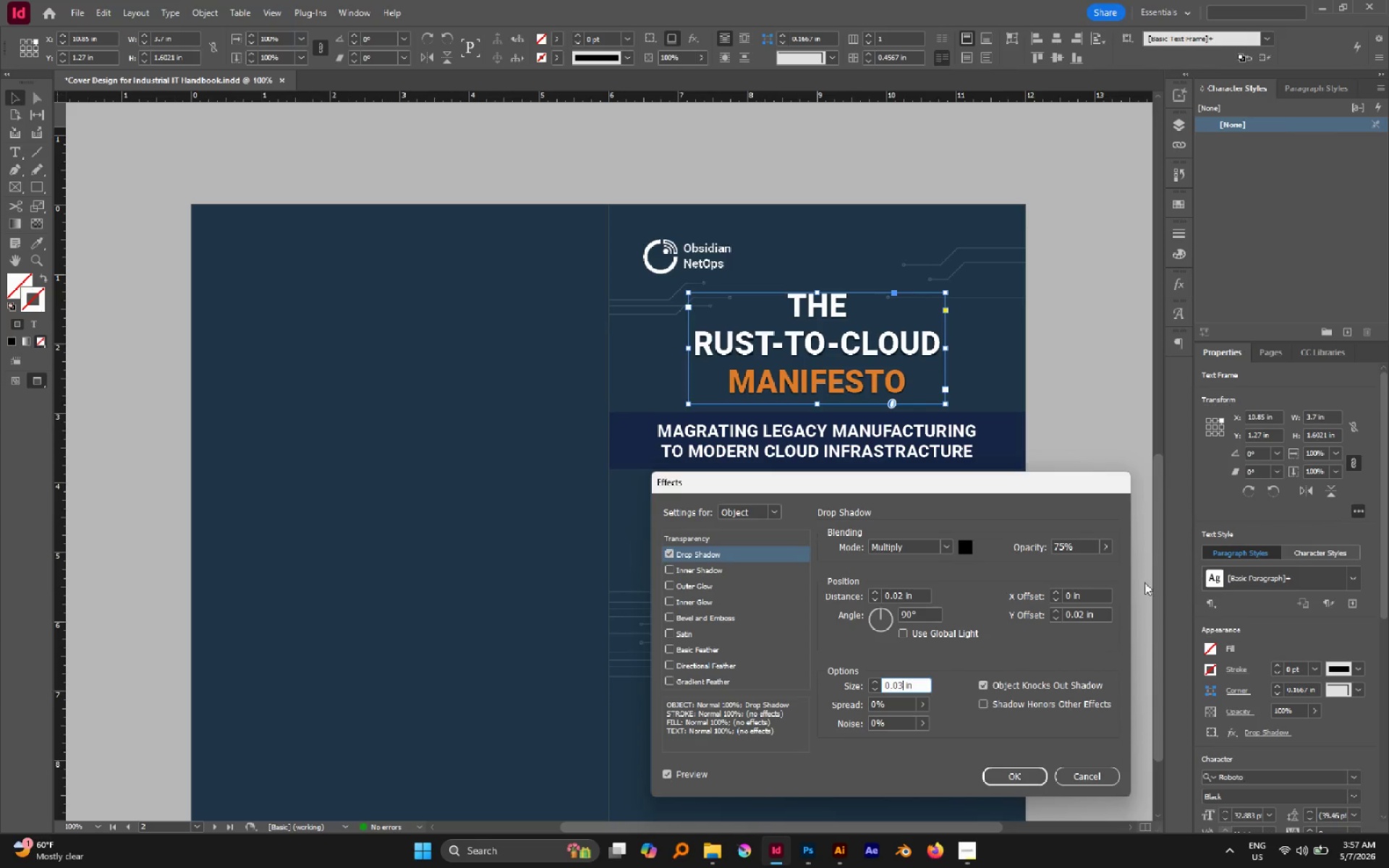 
left_click([1101, 597])
 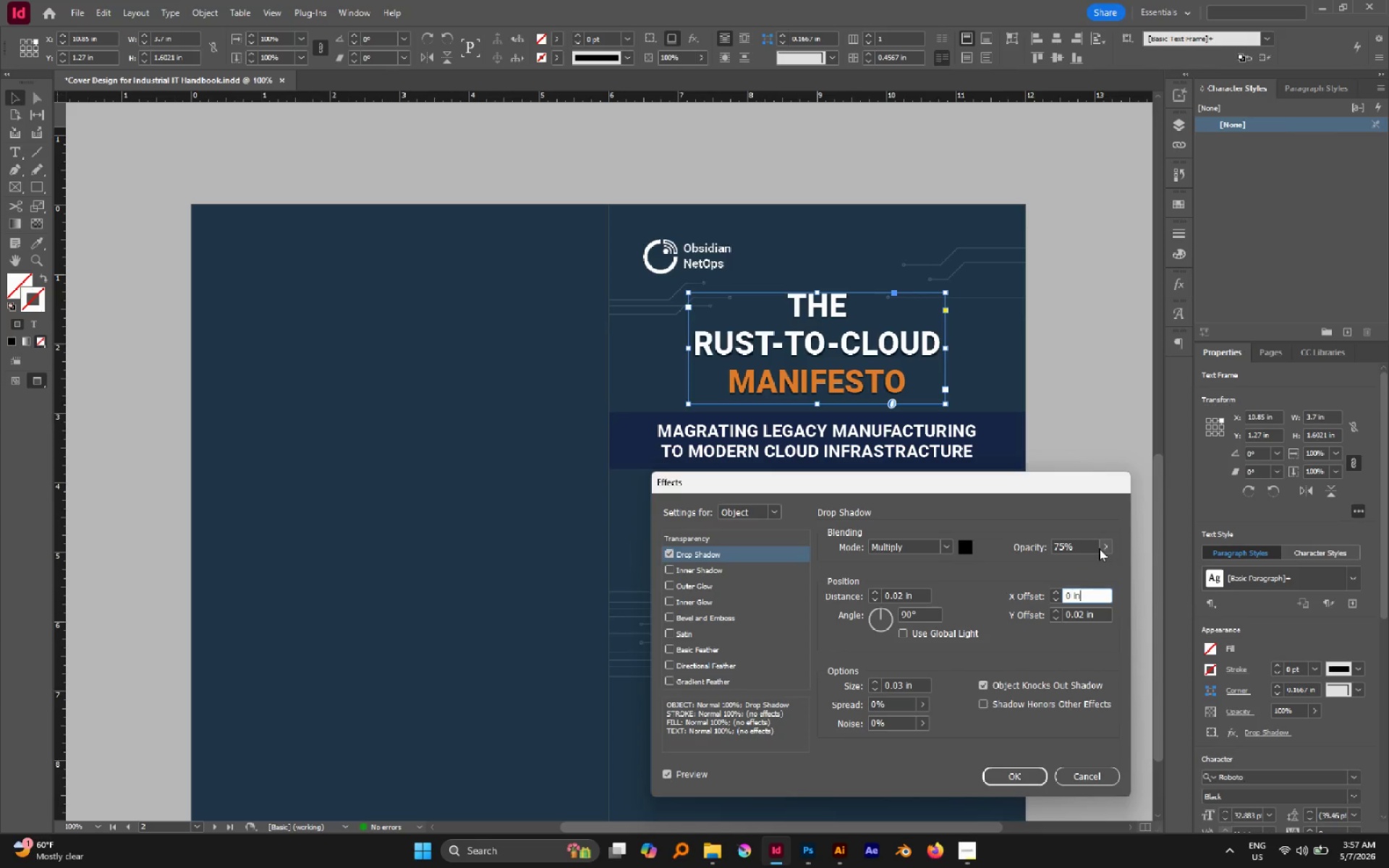 
left_click([1108, 549])
 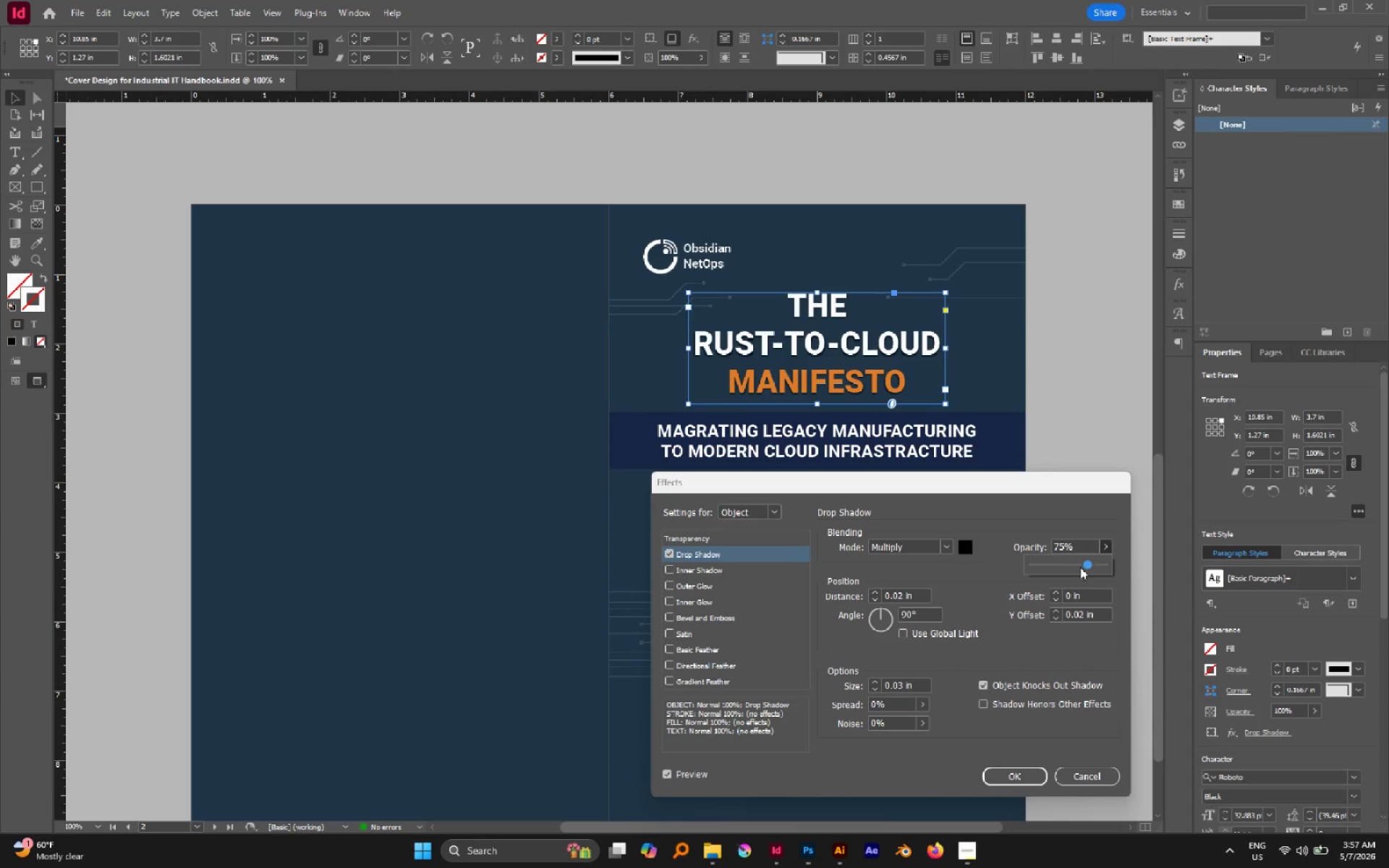 
left_click_drag(start_coordinate=[1079, 566], to_coordinate=[1069, 566])
 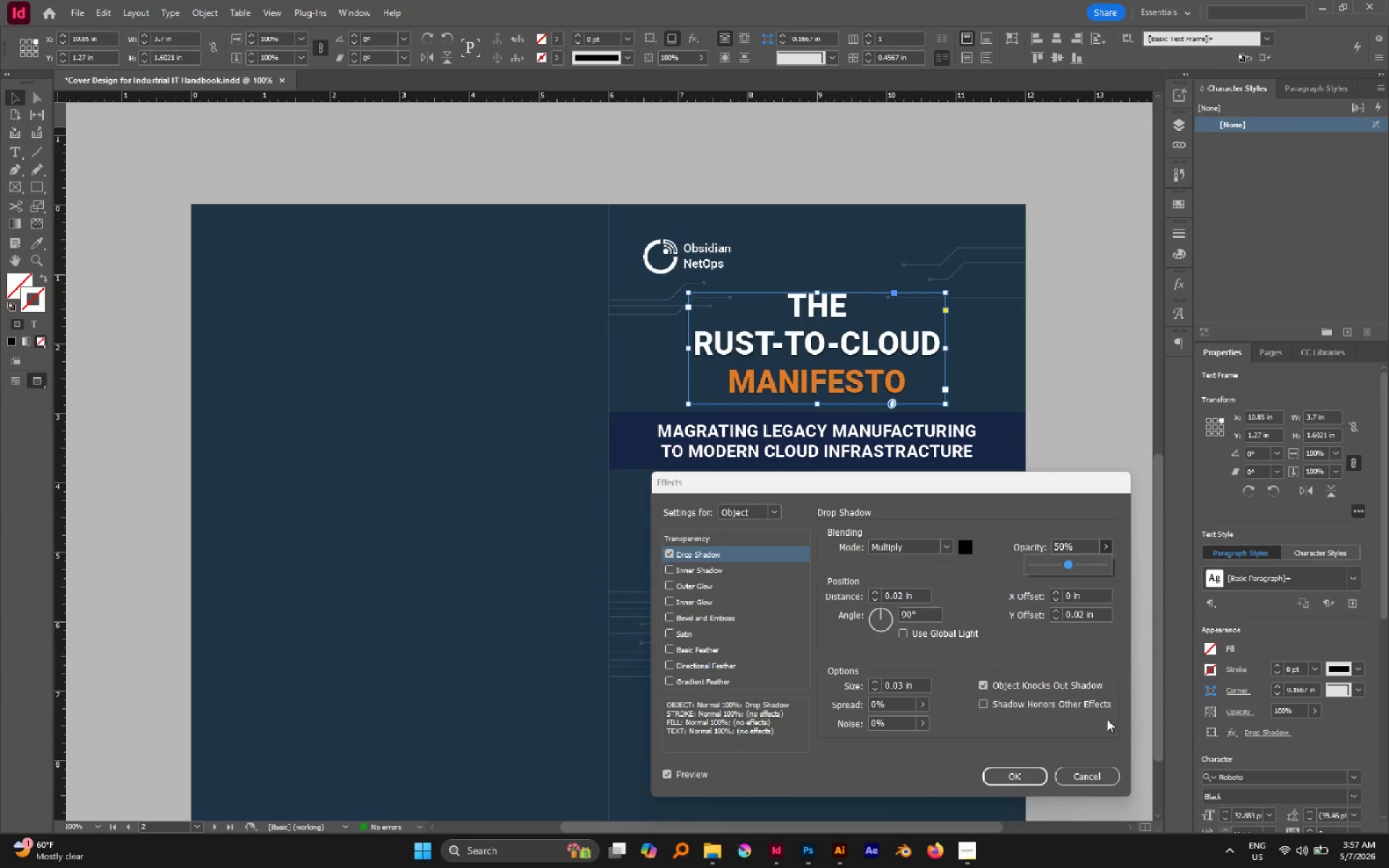 
left_click_drag(start_coordinate=[1101, 751], to_coordinate=[1014, 775])
 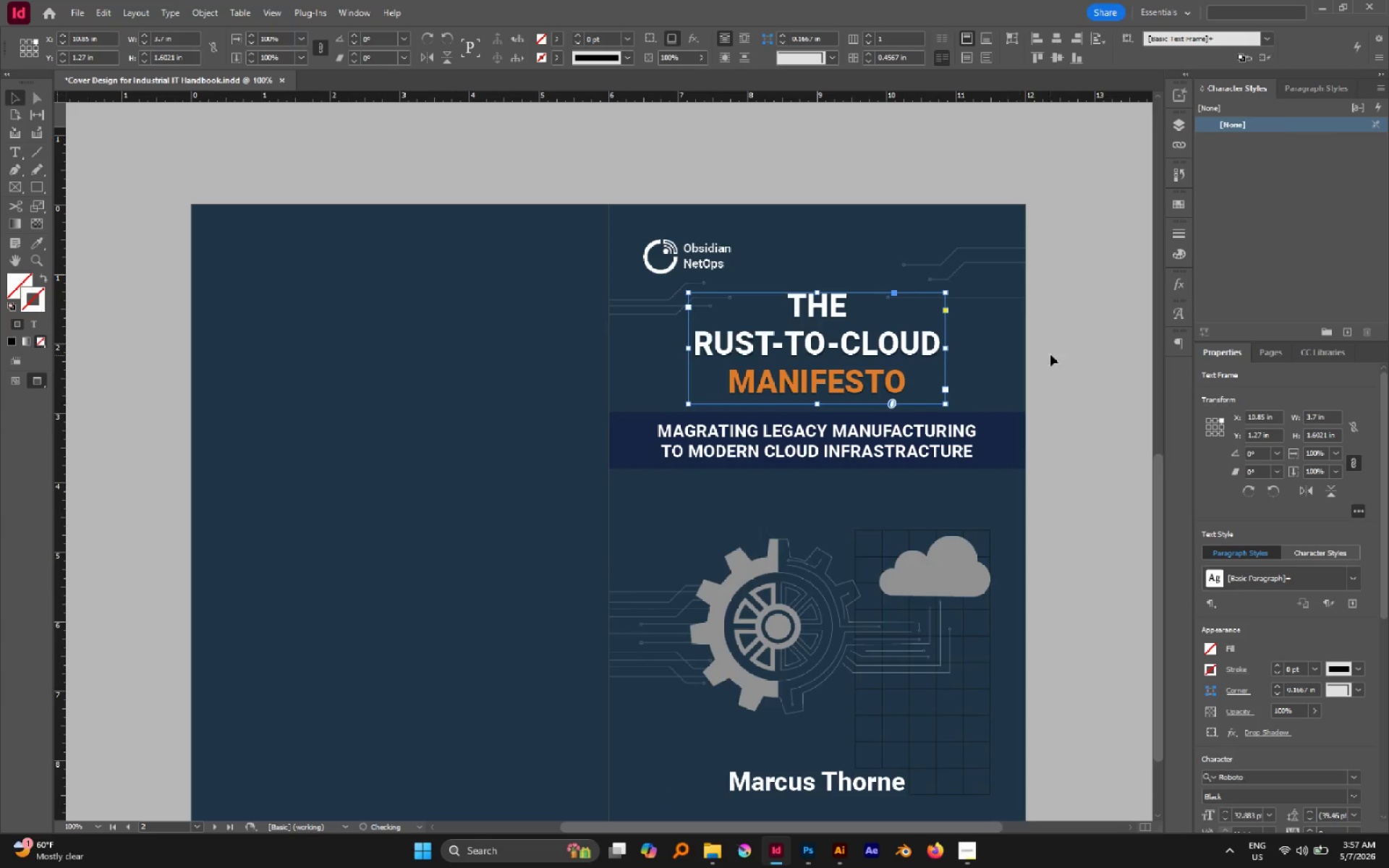 
left_click([1088, 346])
 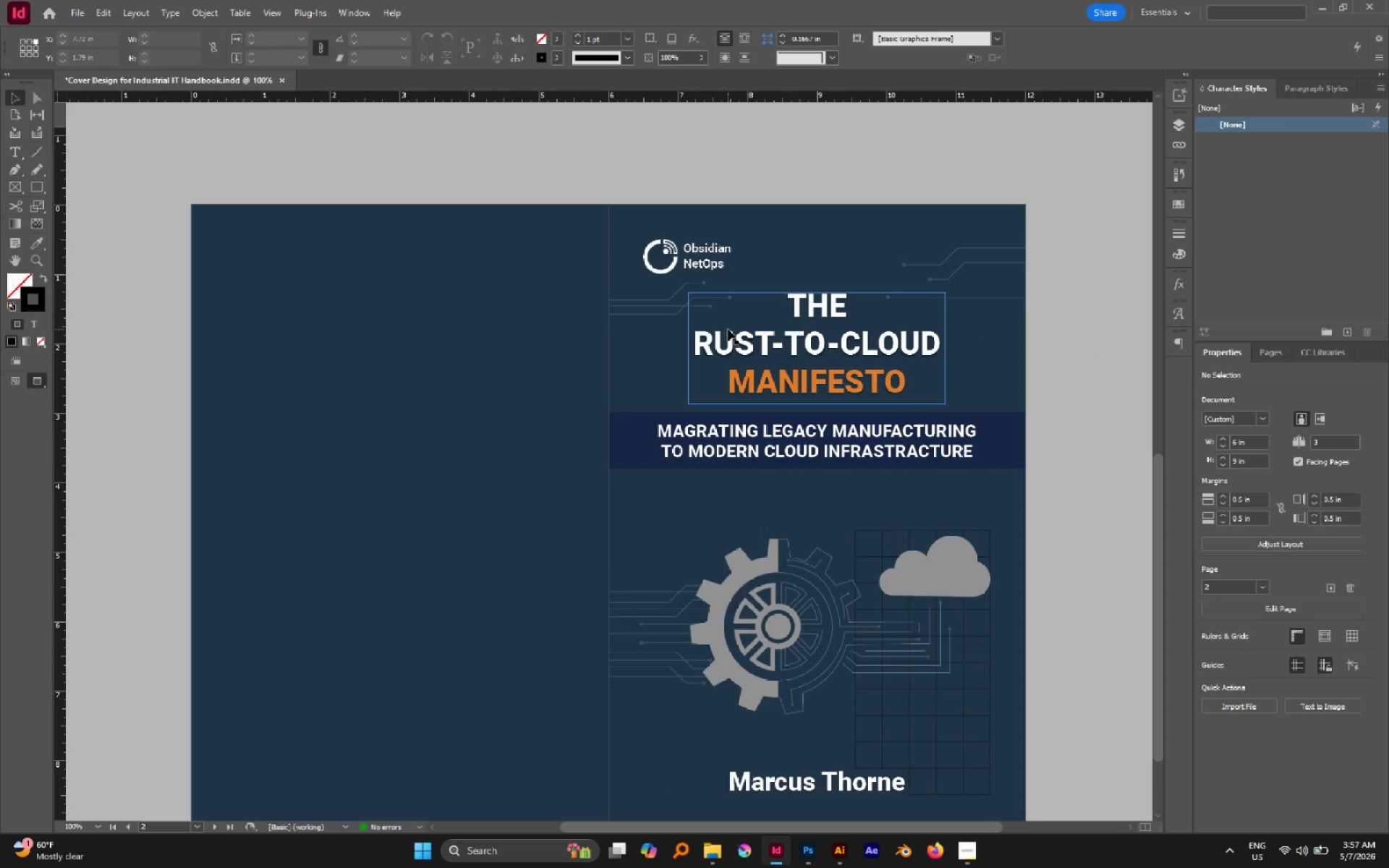 
left_click([728, 329])
 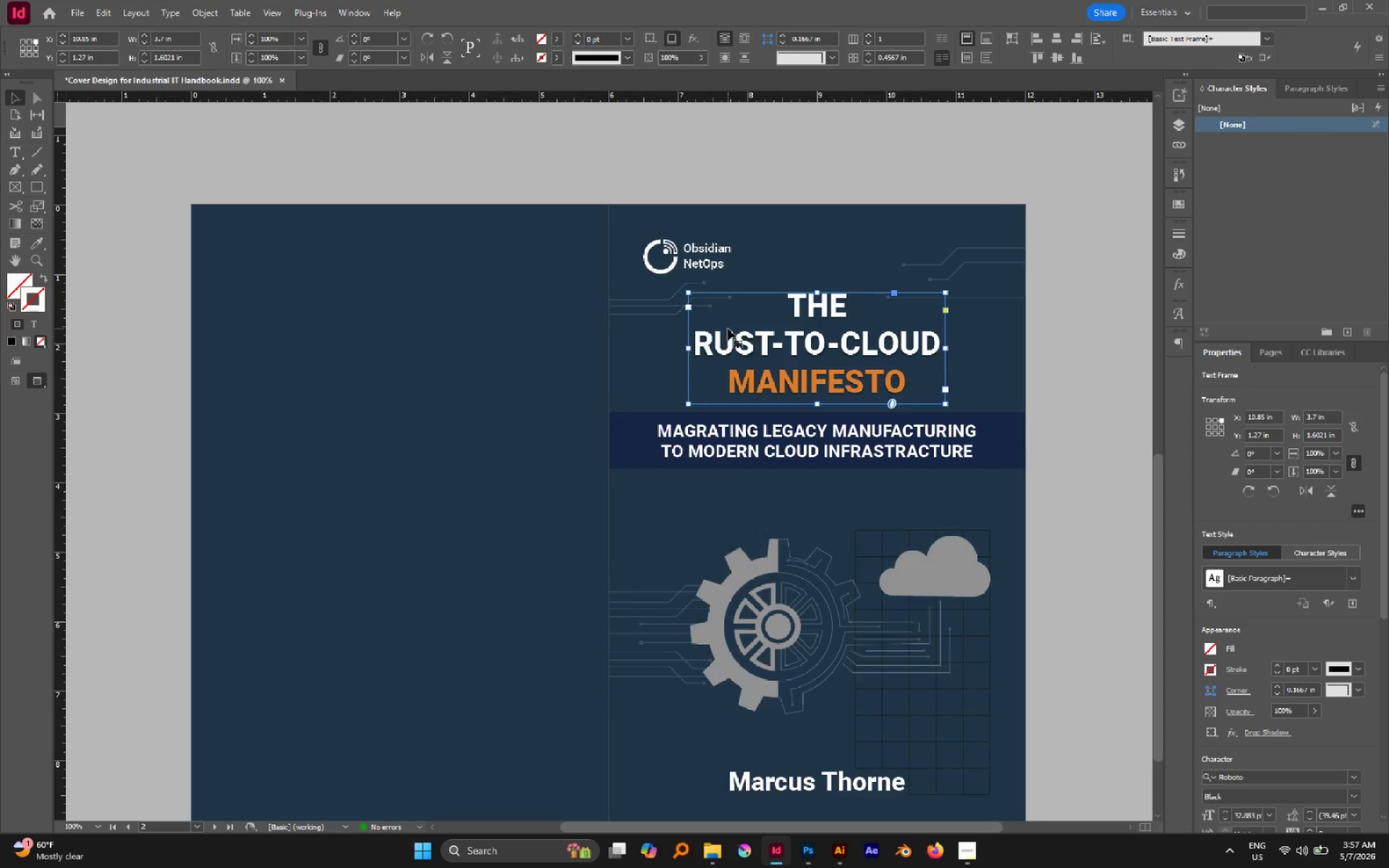 
key(Control+Equal)
 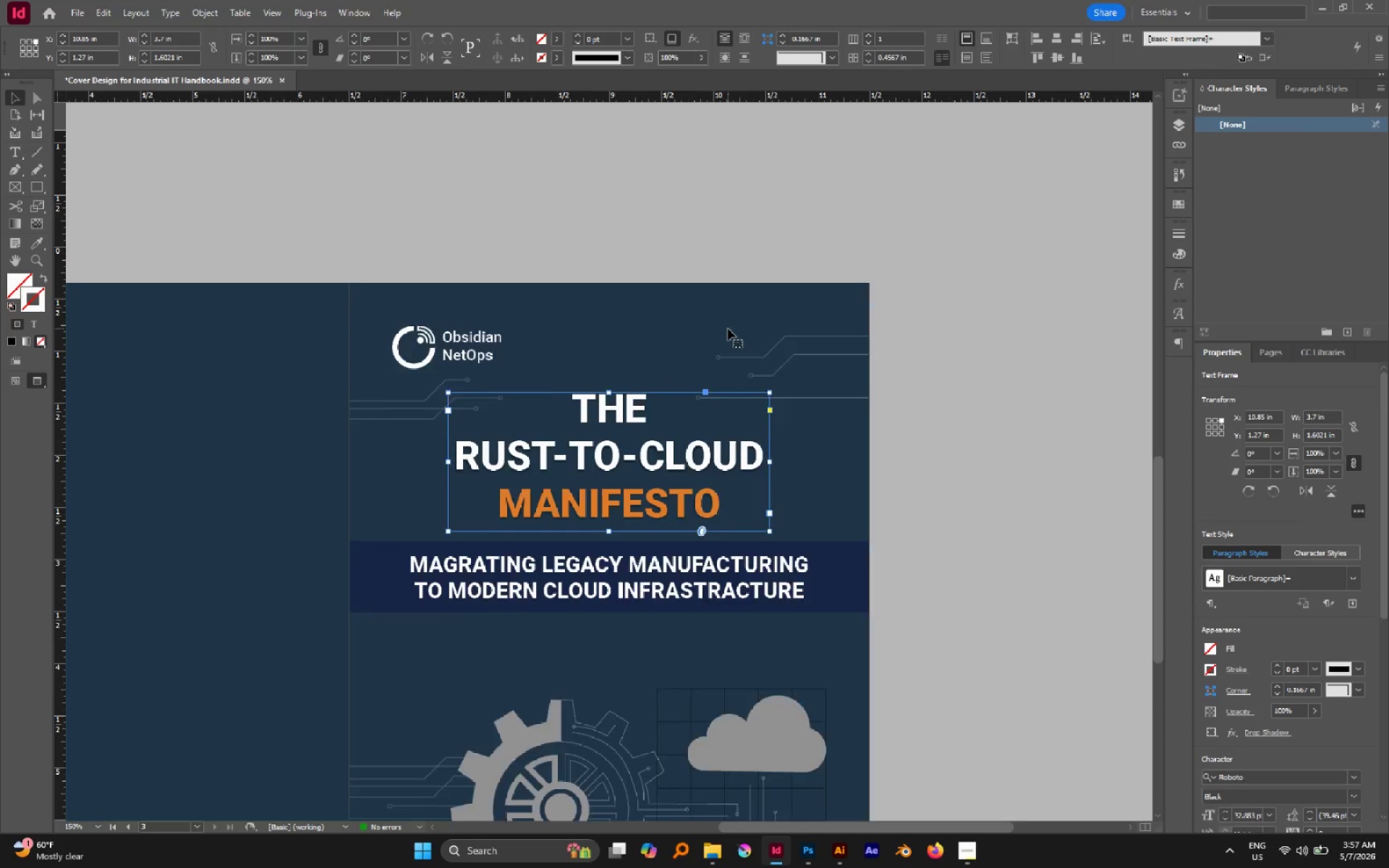 
key(Control+Equal)
 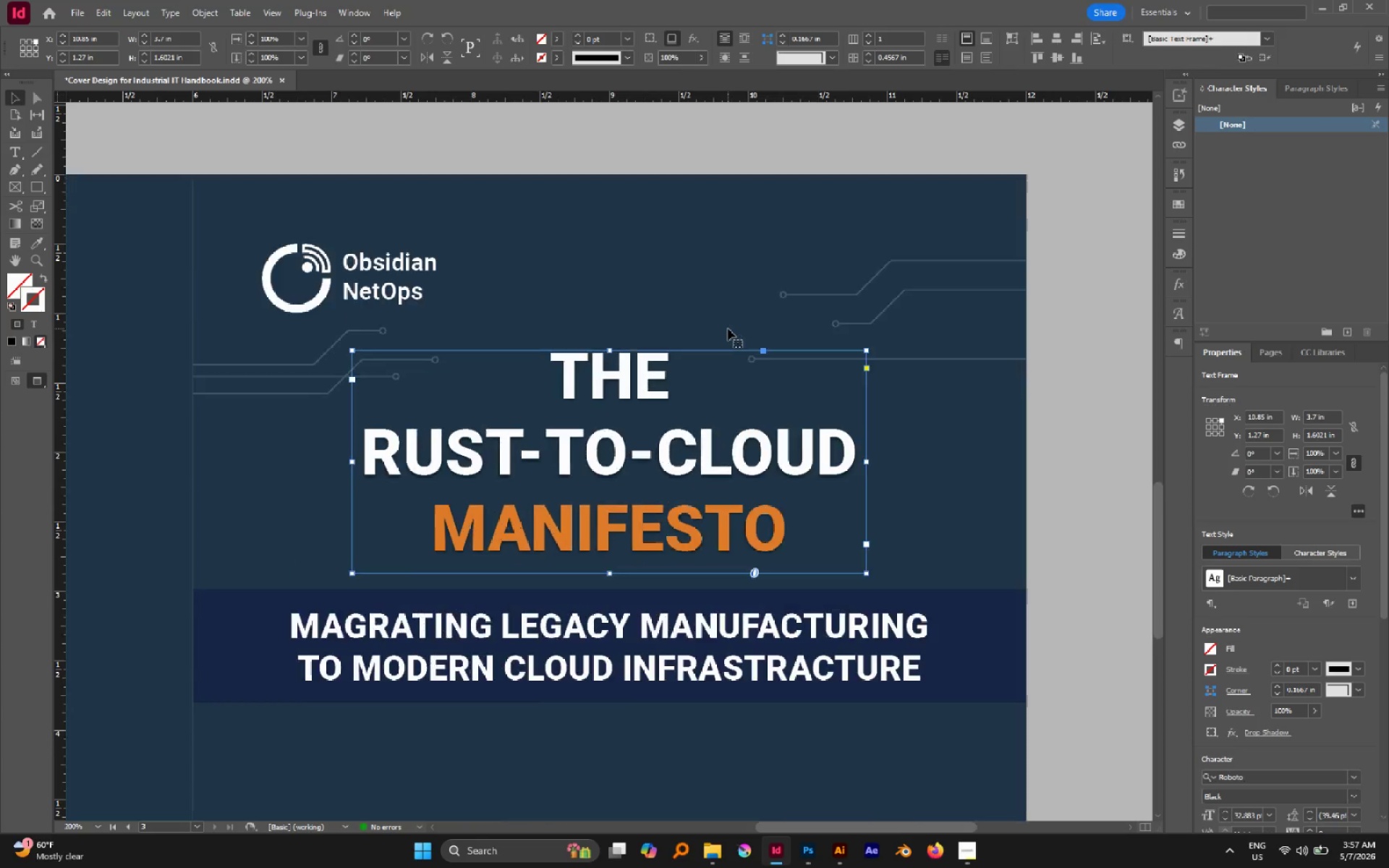 
key(Control+Equal)
 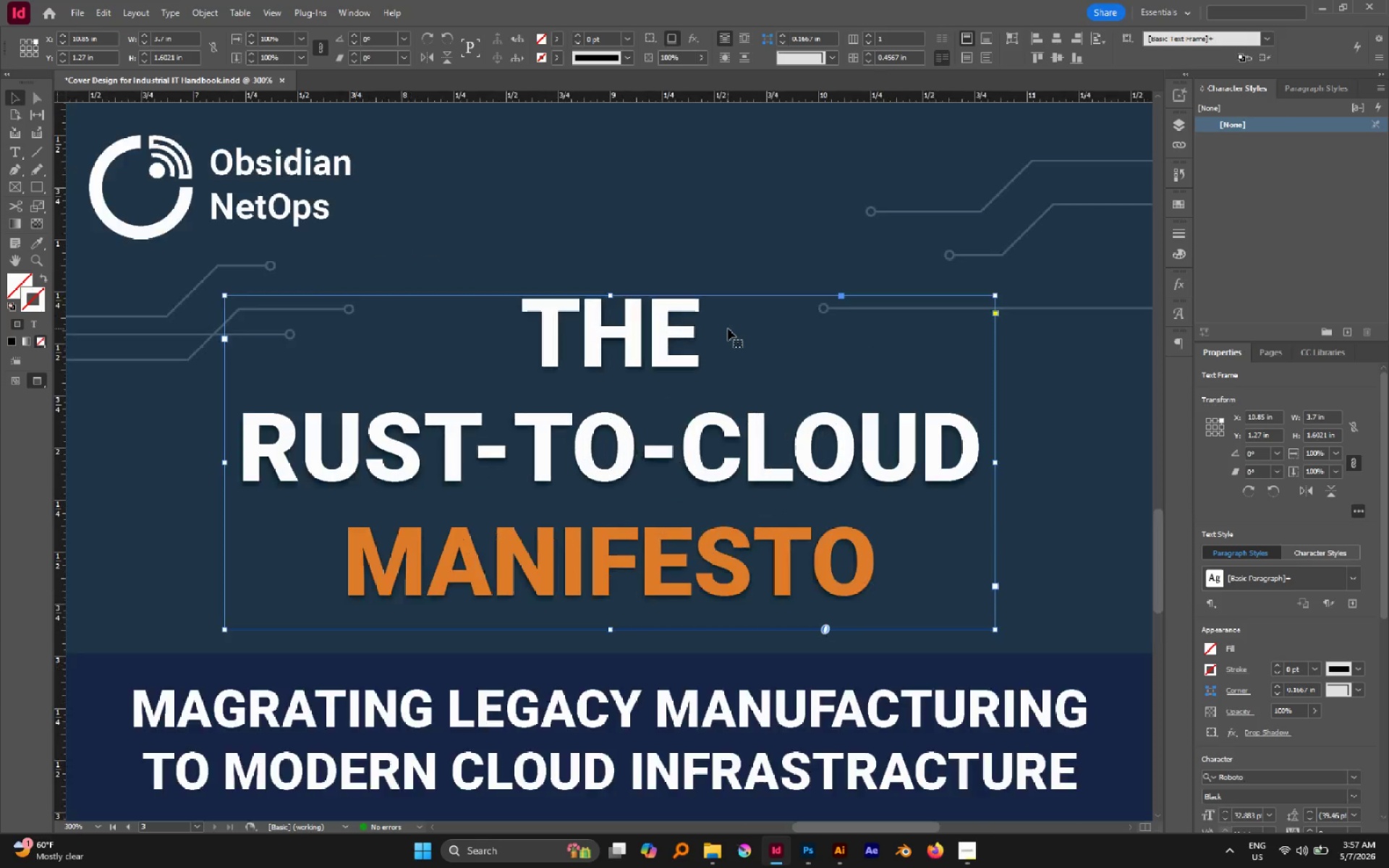 
key(Control+Equal)
 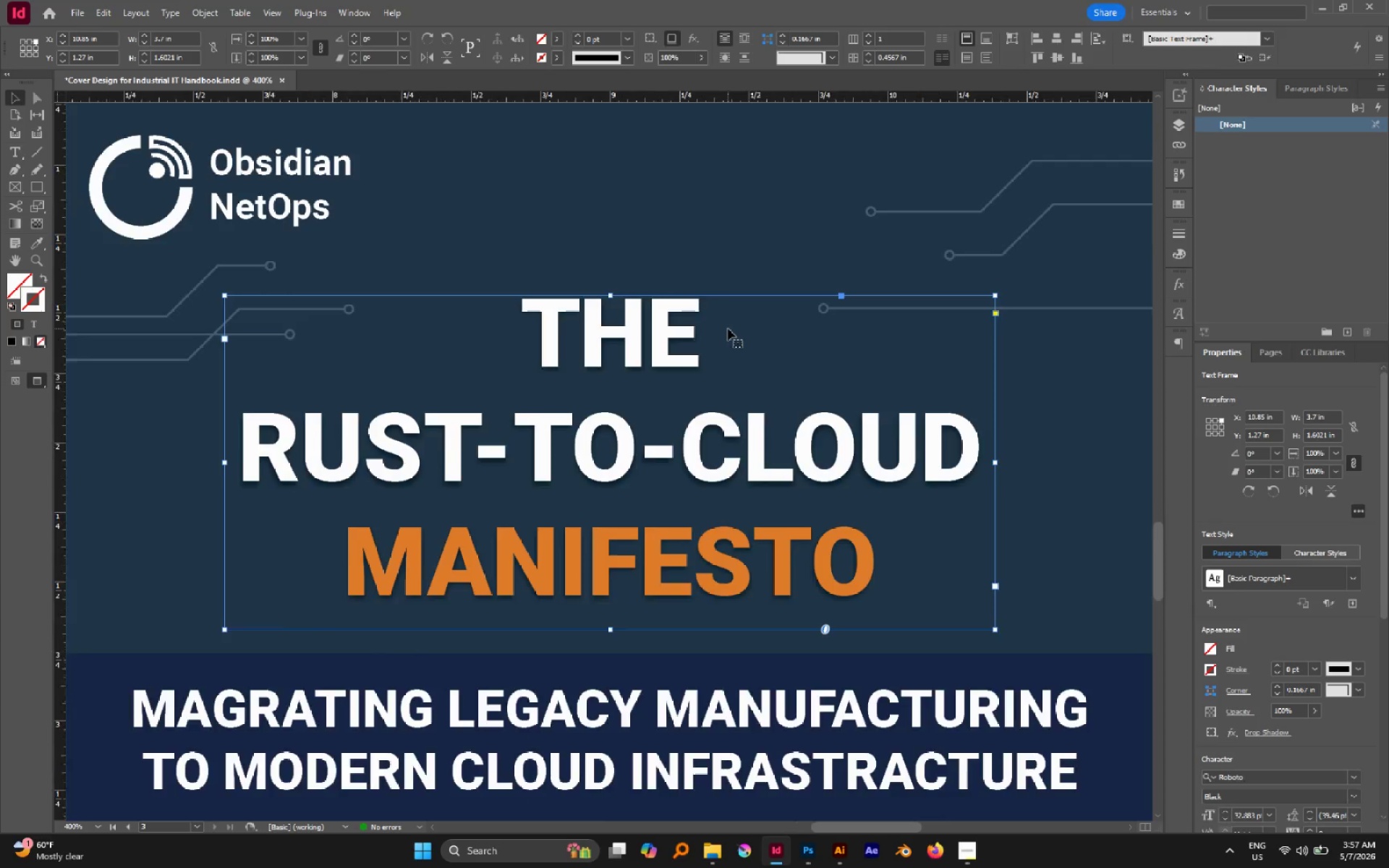 
key(Control+Equal)
 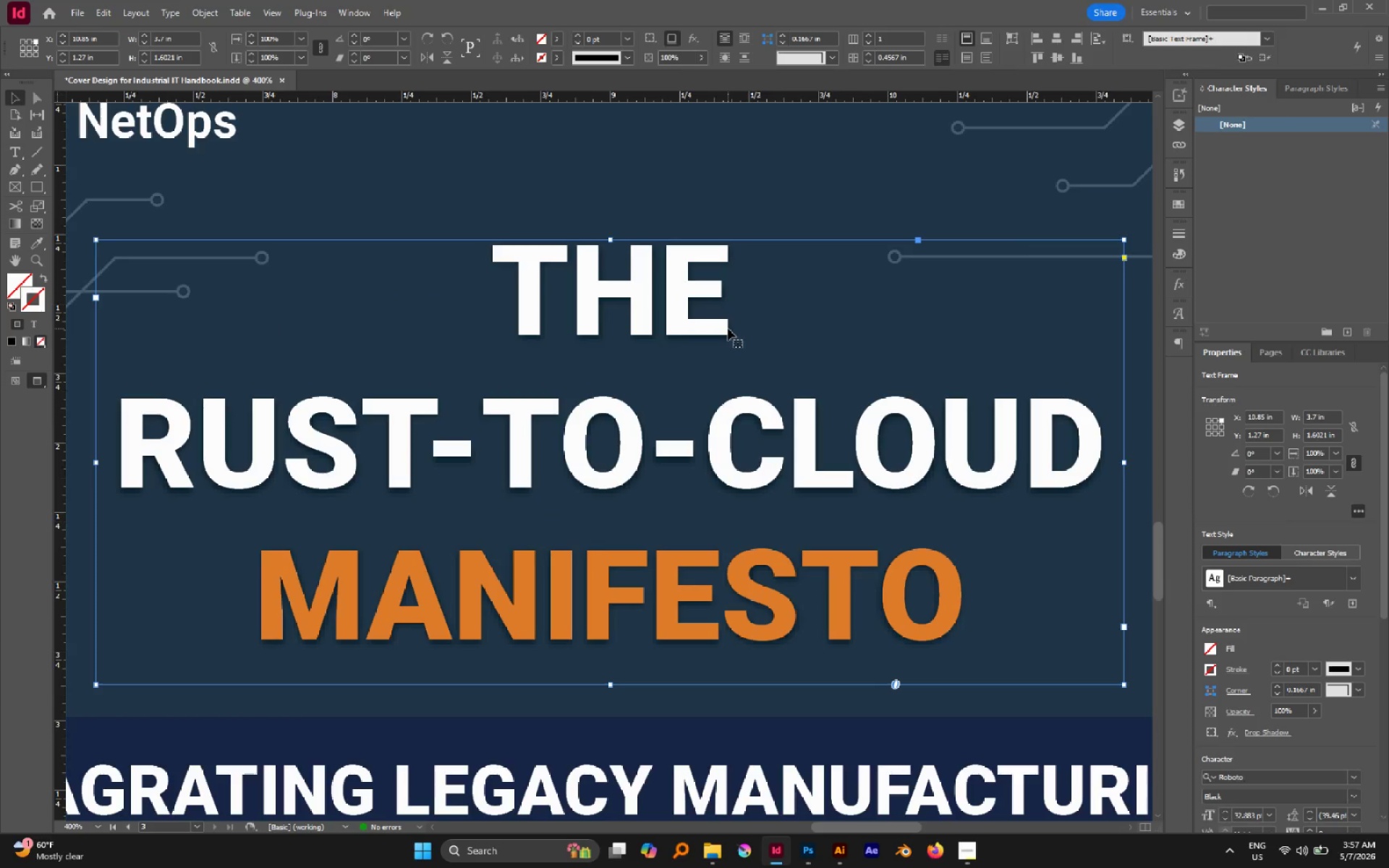 
key(Control+Equal)
 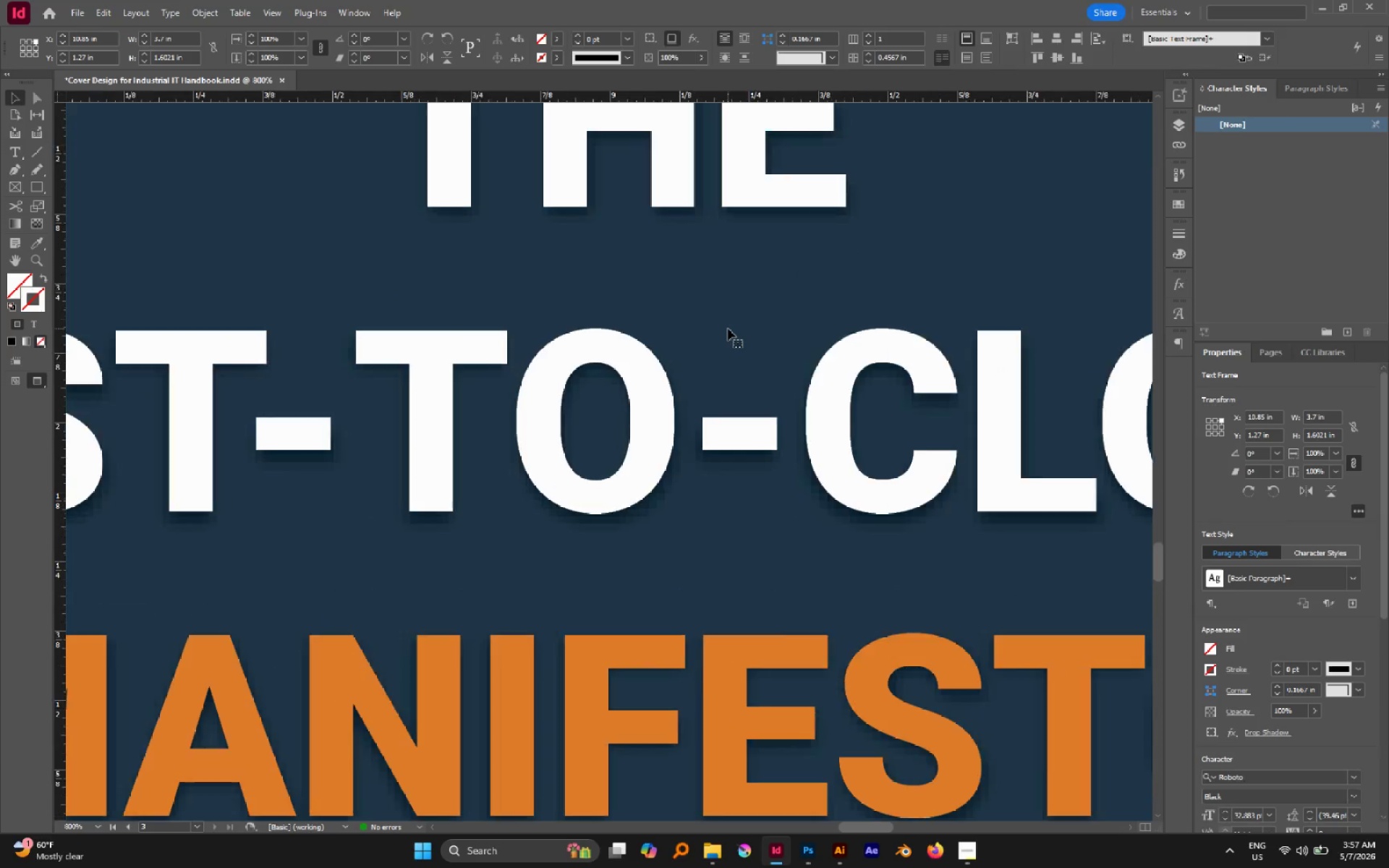 
key(Control+Equal)
 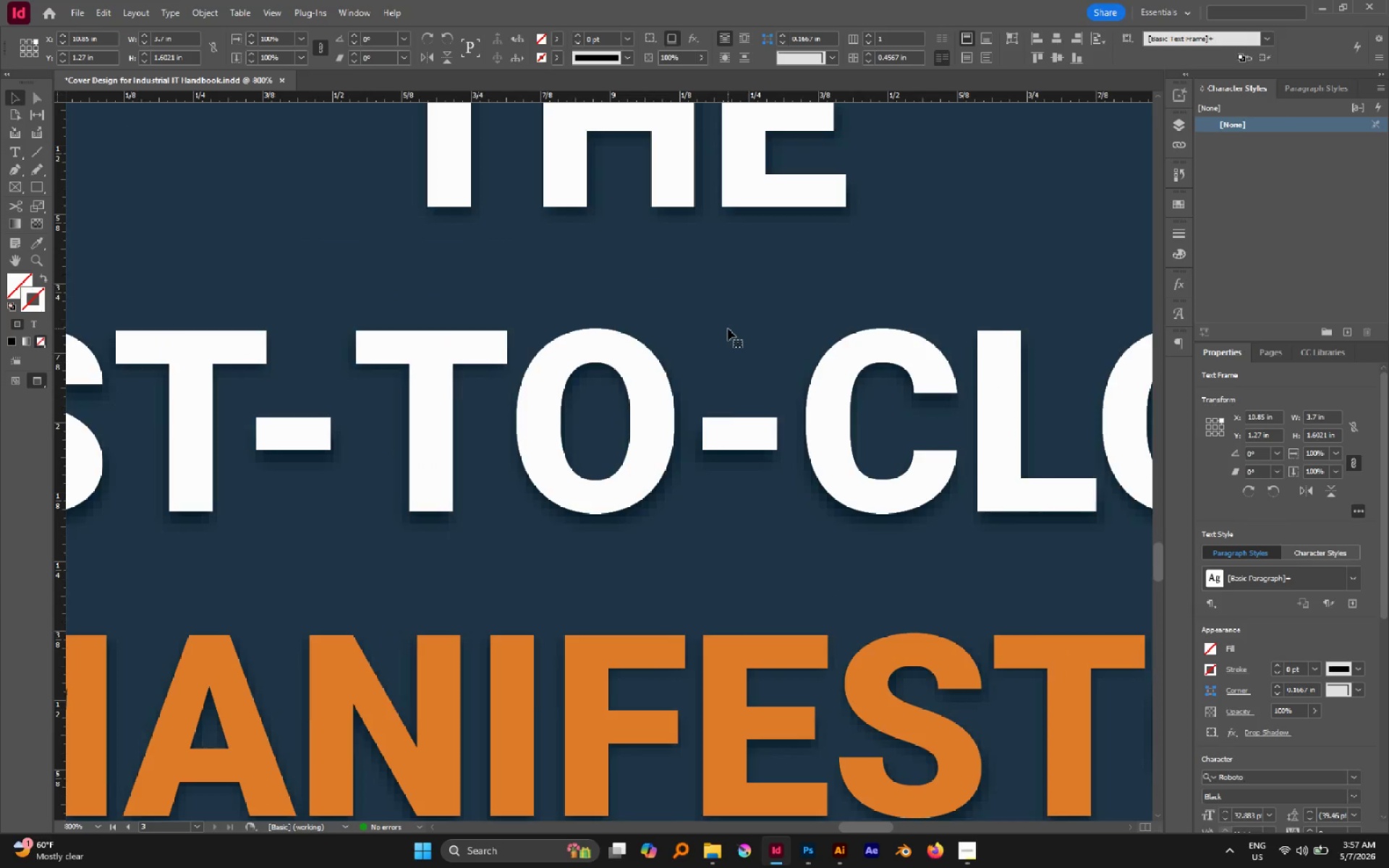 
key(Control+Equal)
 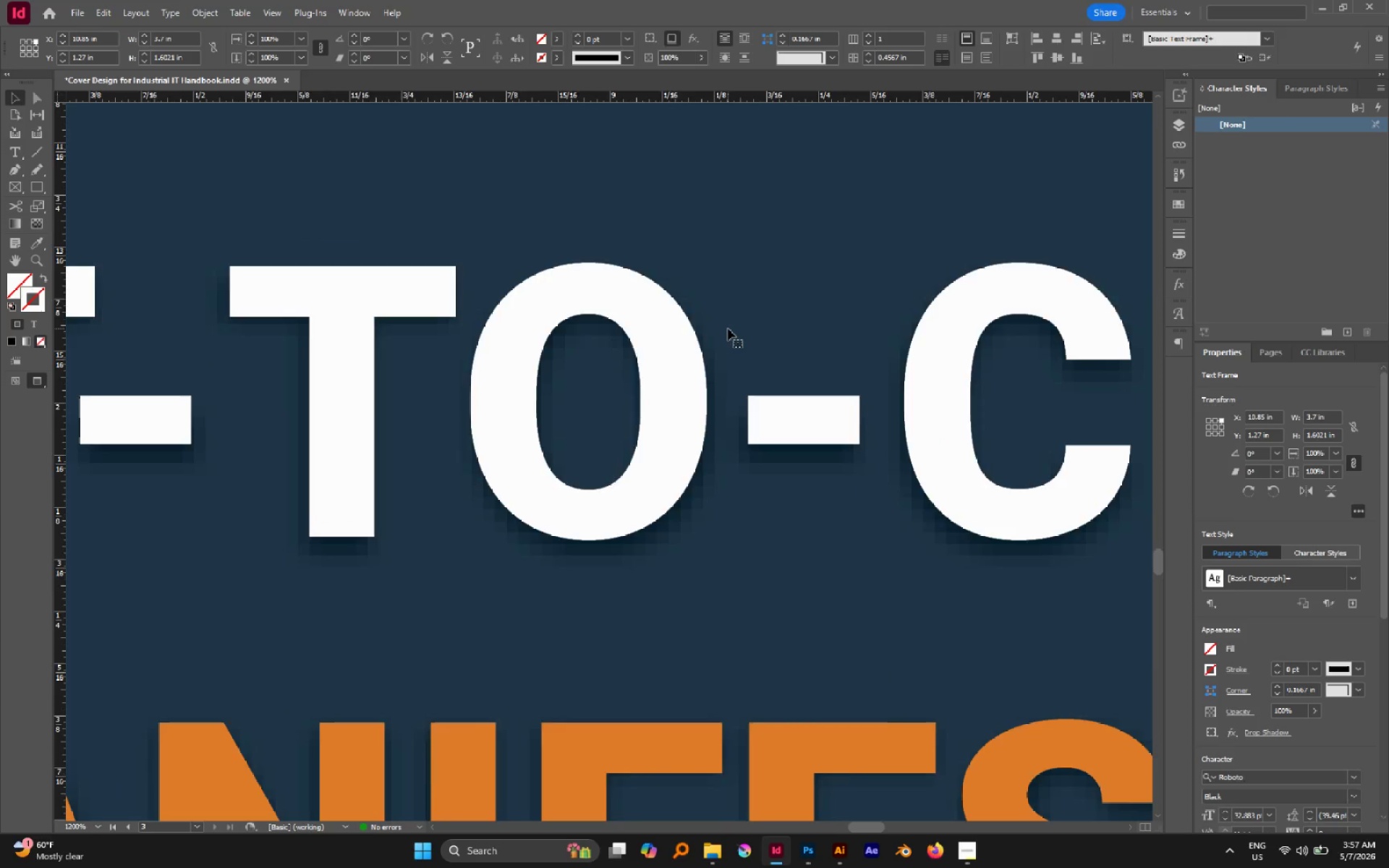 
key(Control+Minus)
 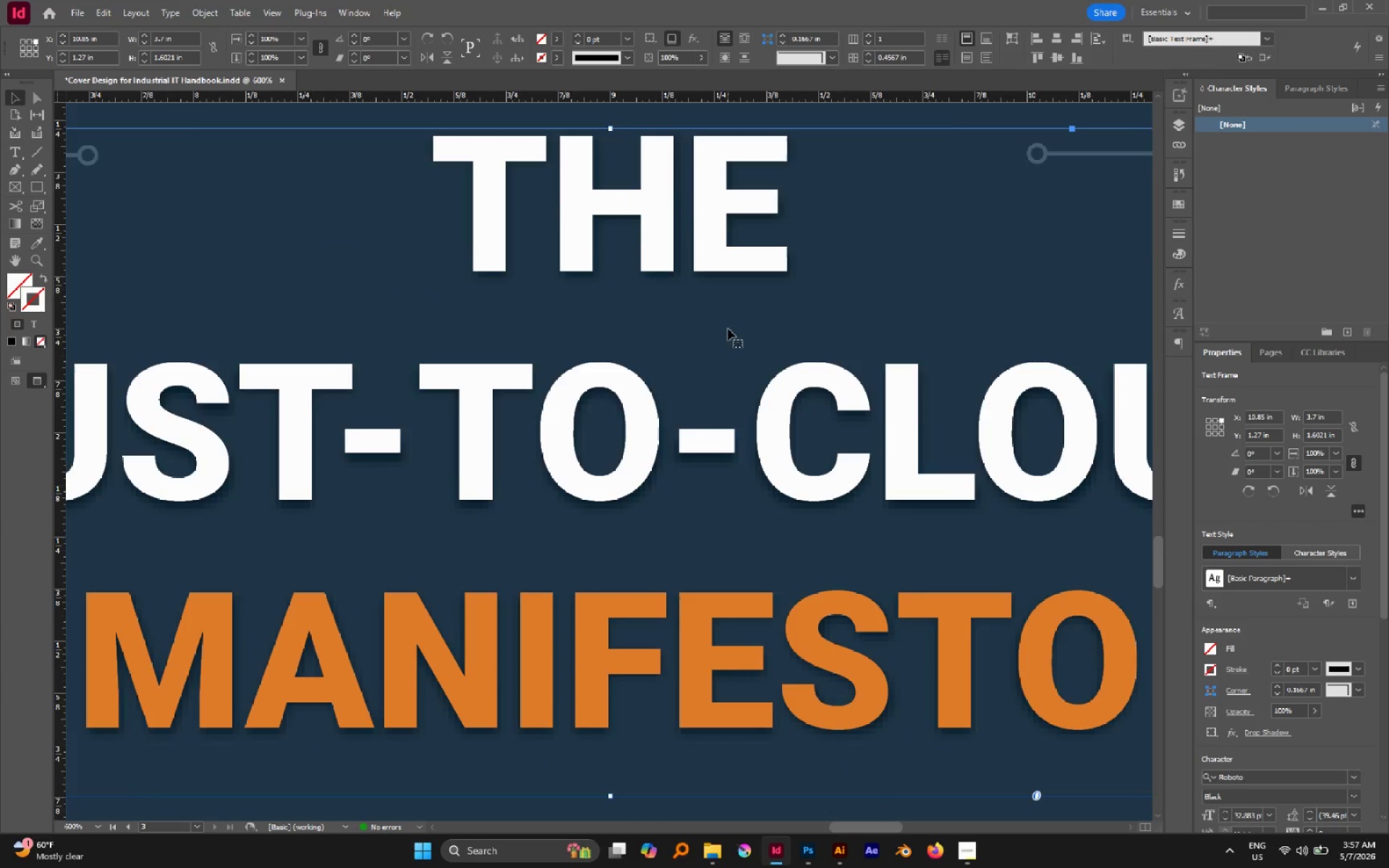 
key(Control+Minus)
 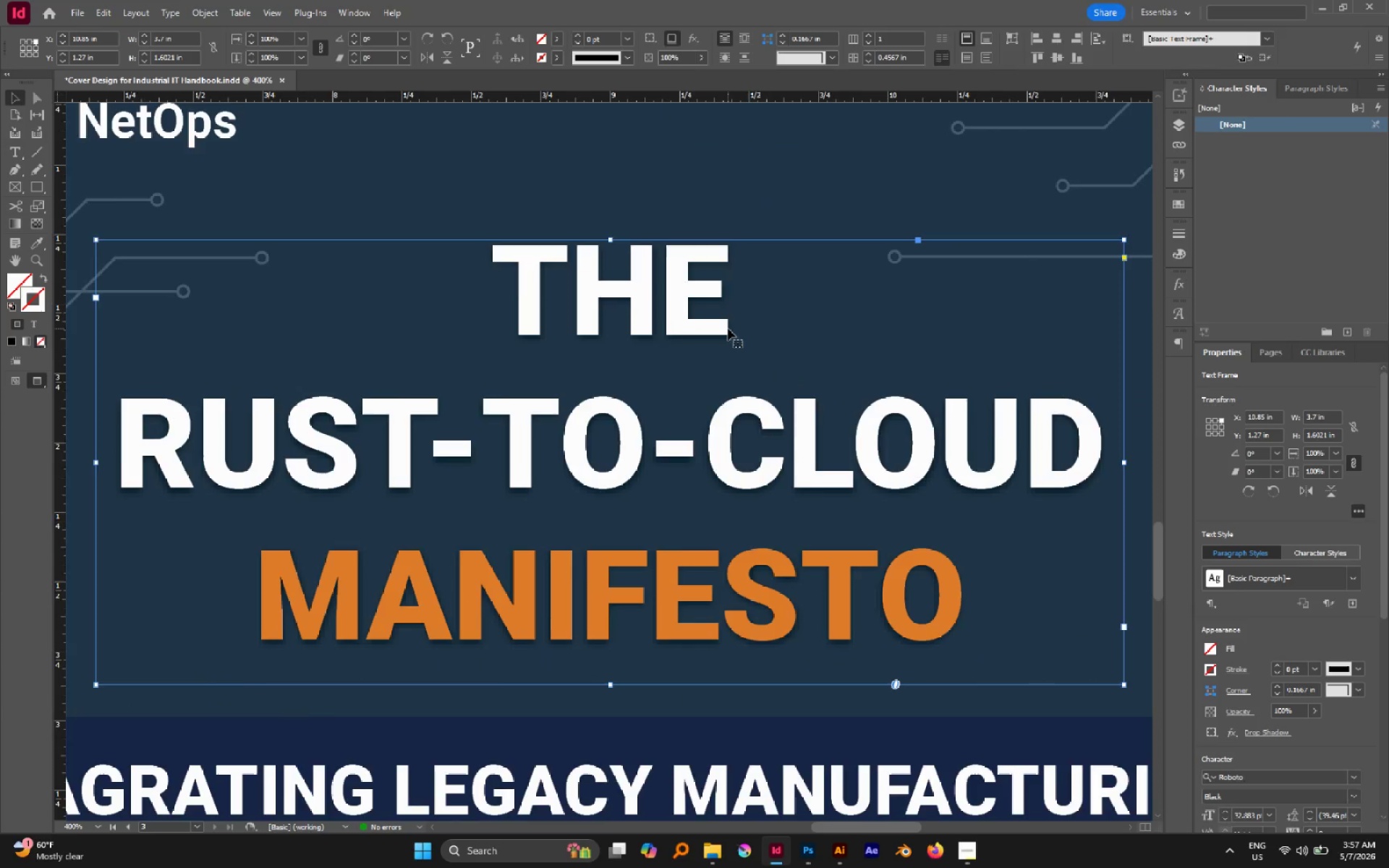 
key(Control+Minus)
 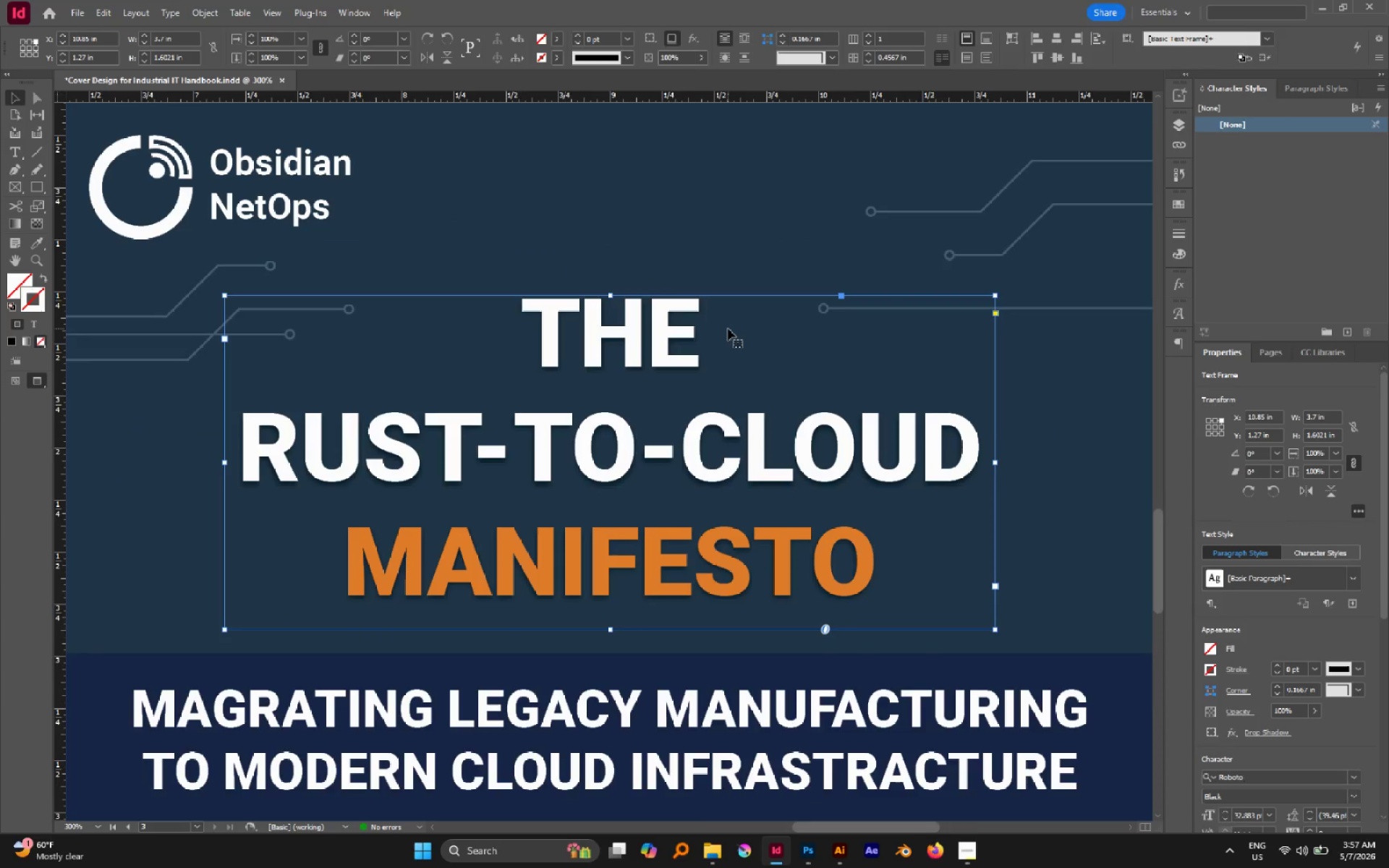 
key(Control+Minus)
 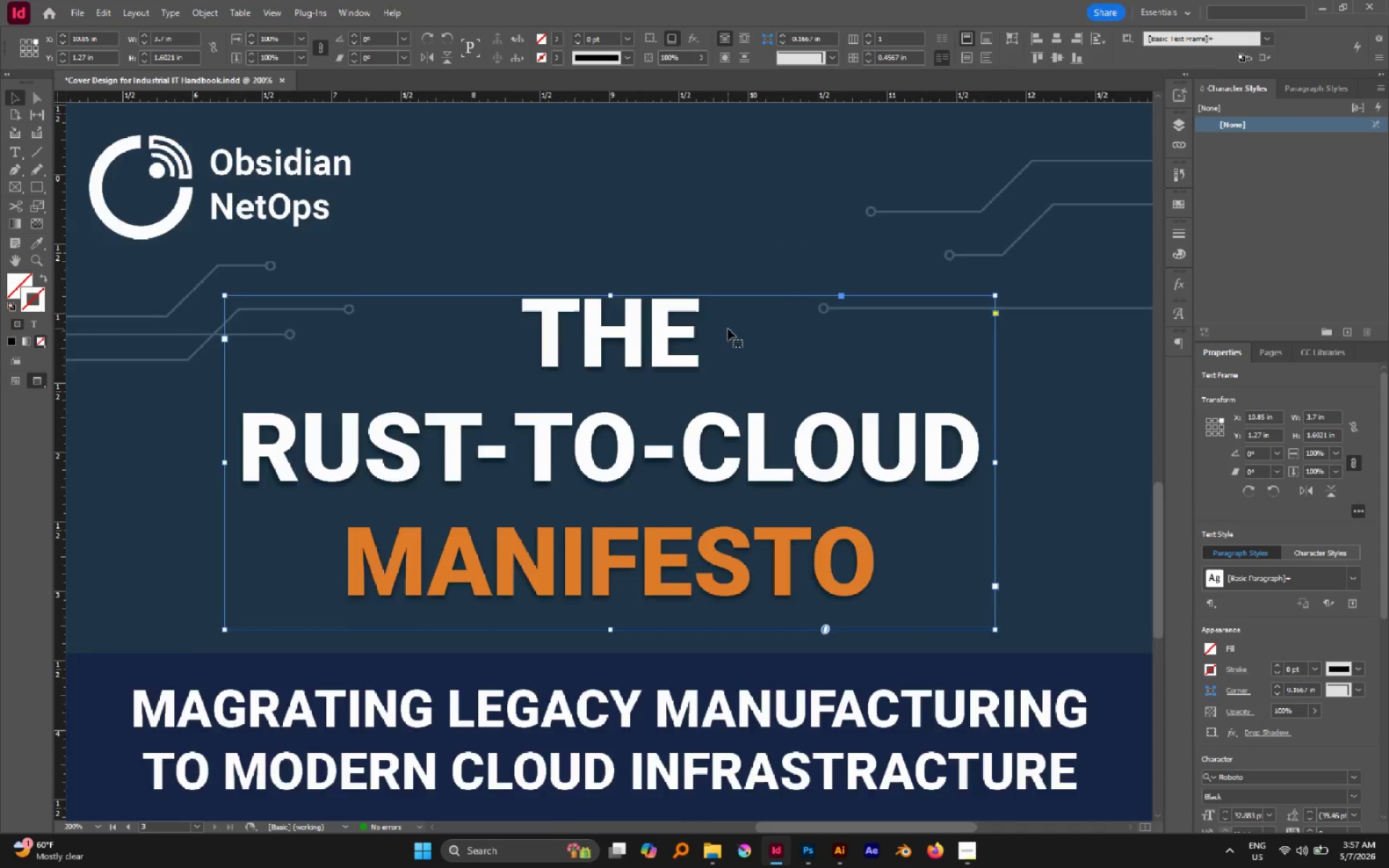 
key(Control+Minus)
 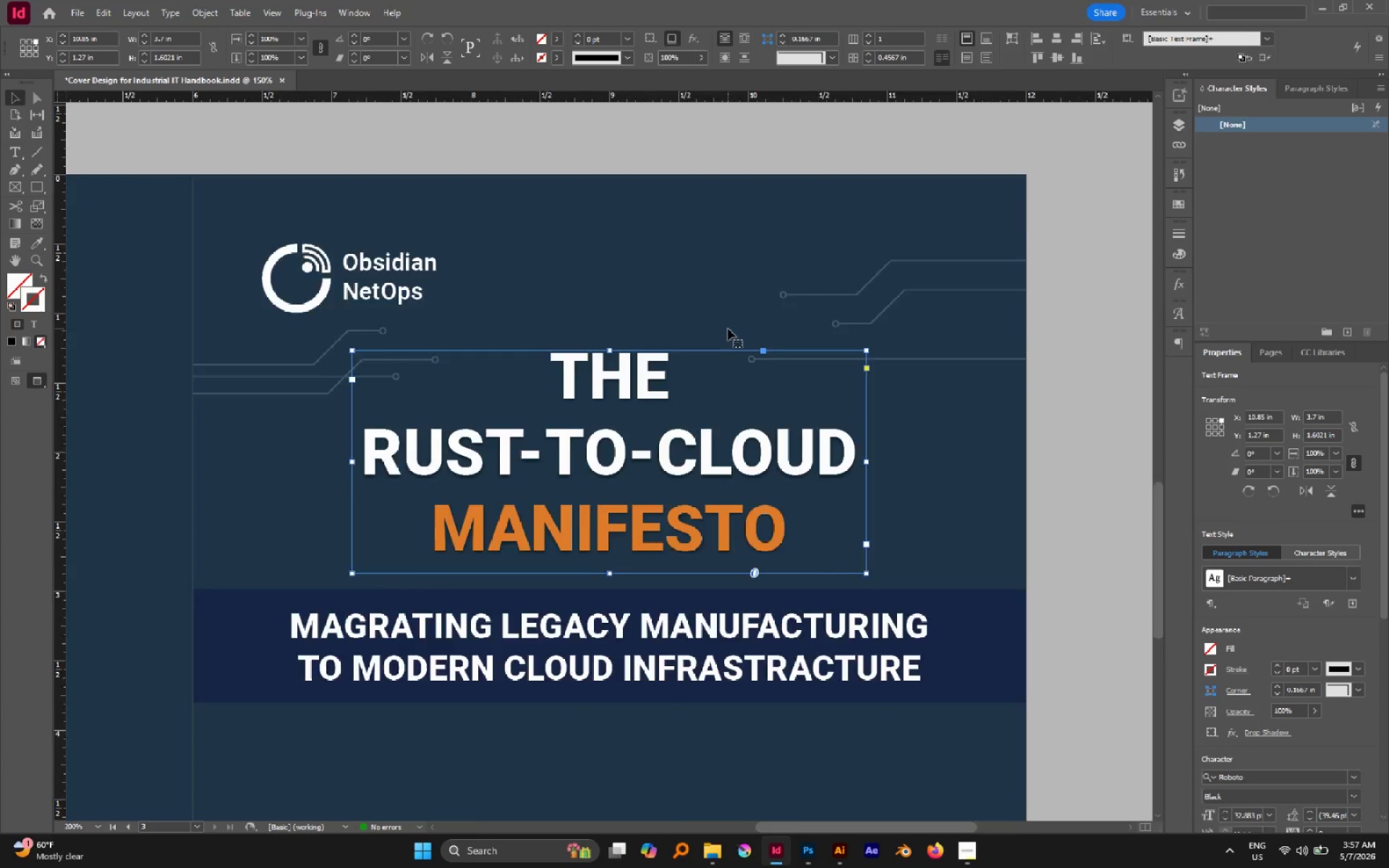 
key(Control+Minus)
 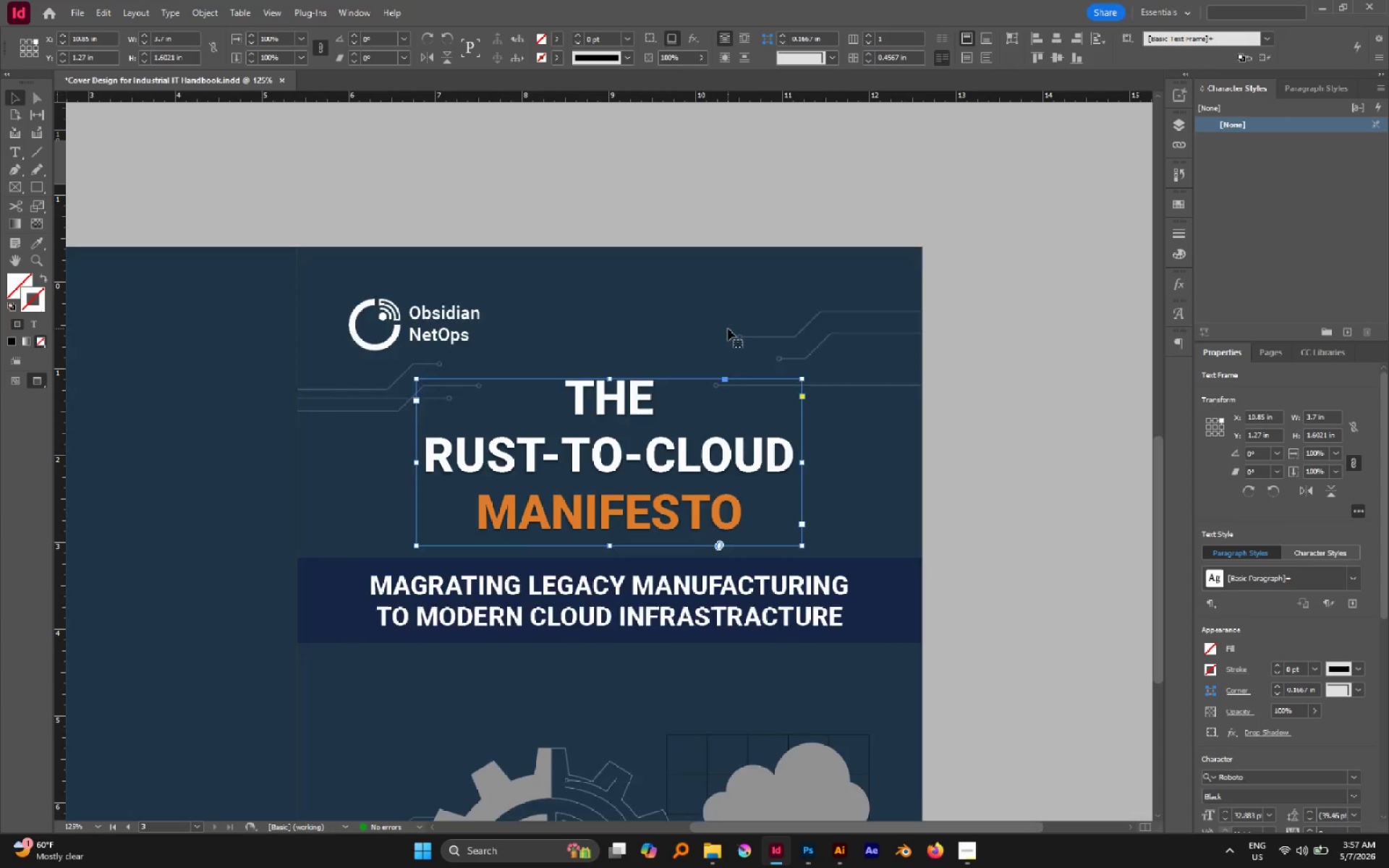 
key(Control+Minus)
 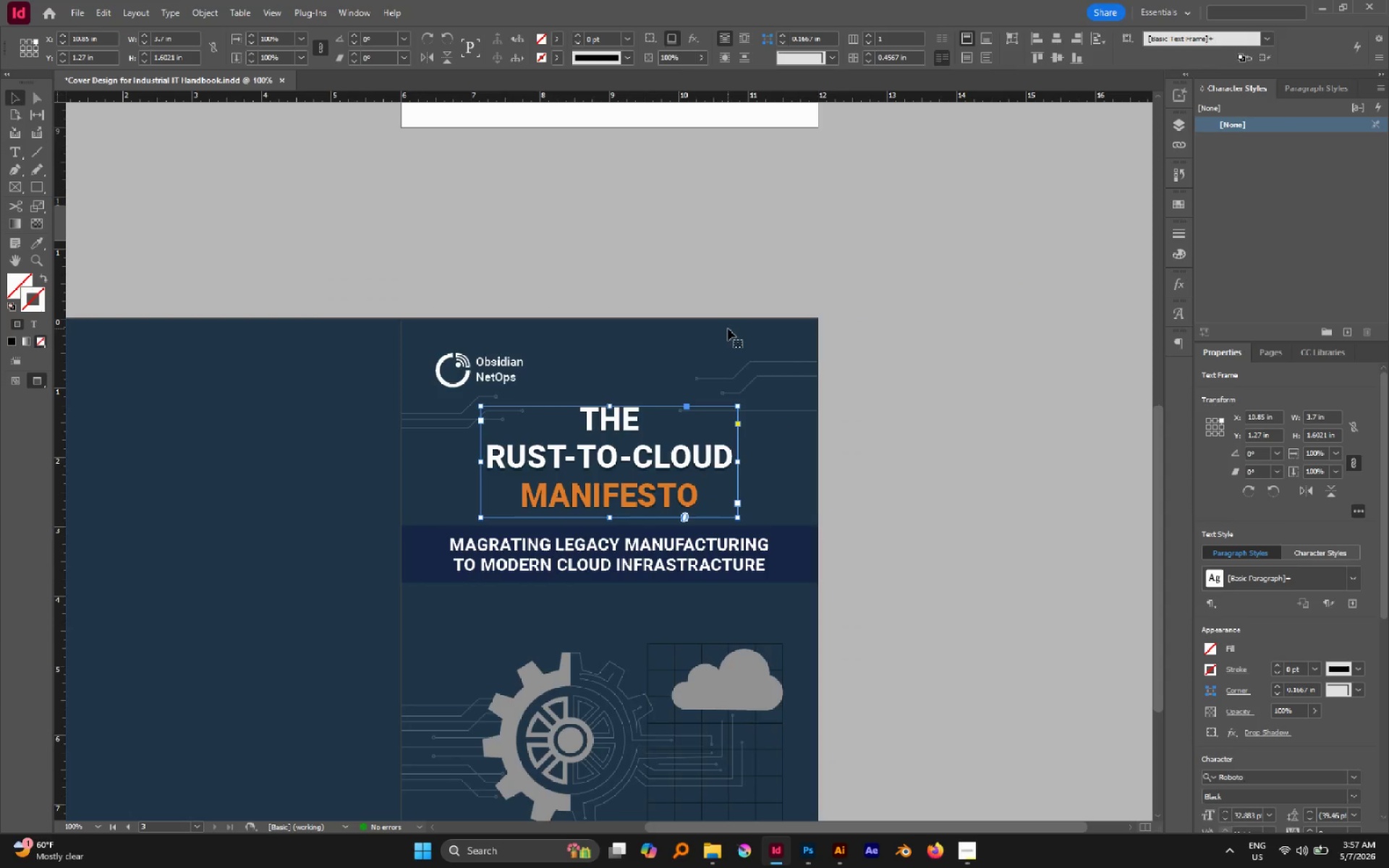 
key(Control+Minus)
 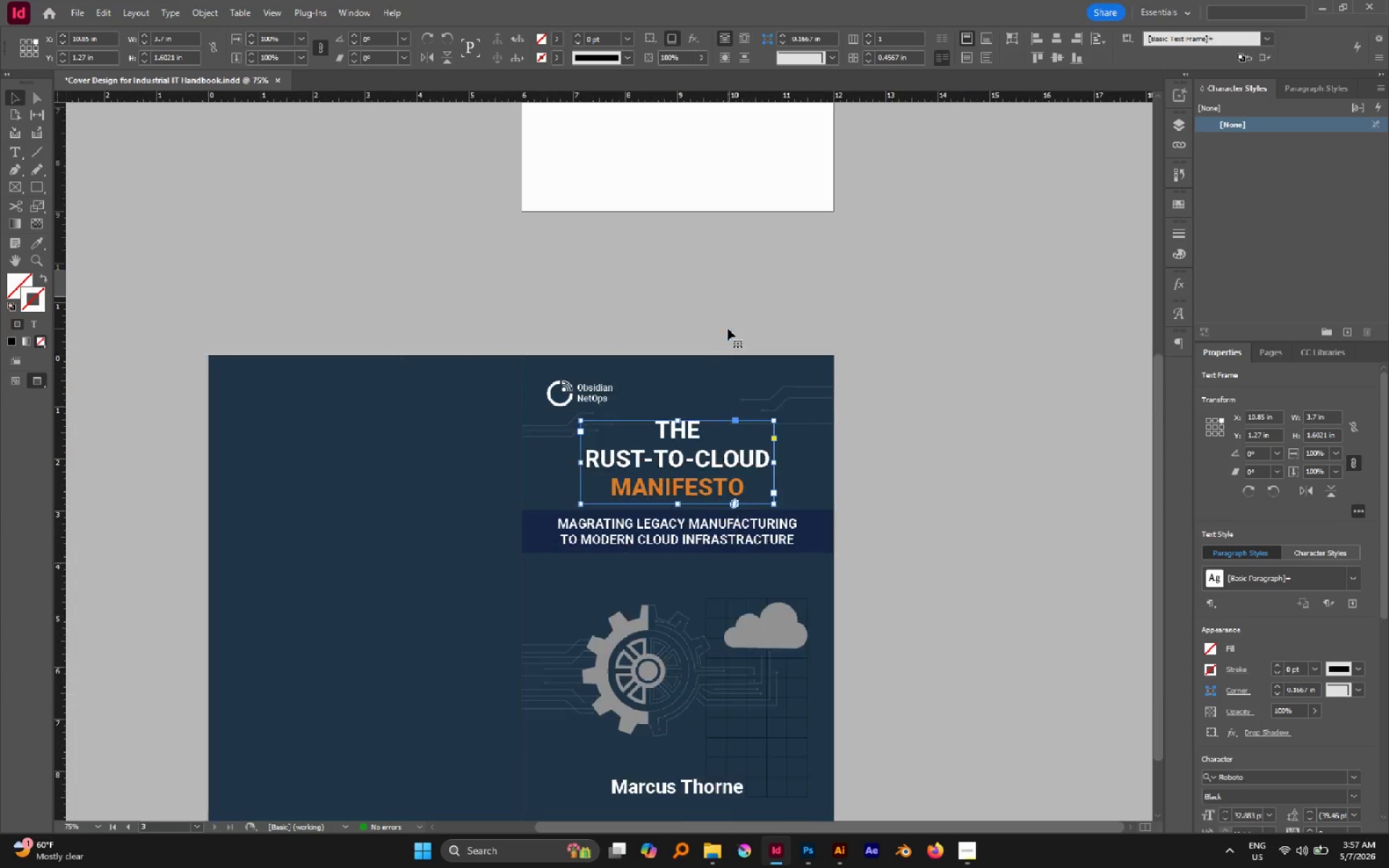 
key(Control+Minus)
 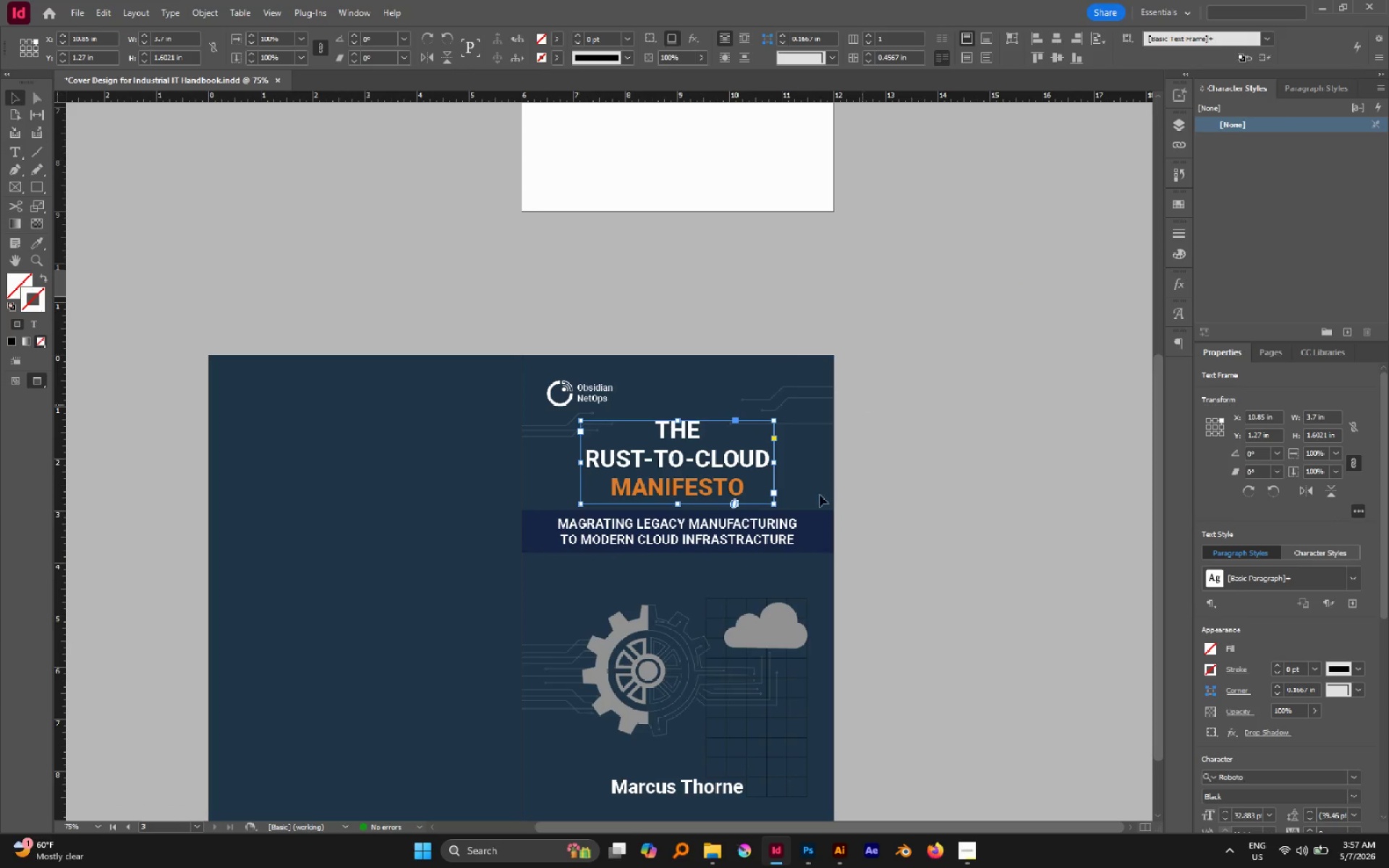 
left_click([769, 648])
 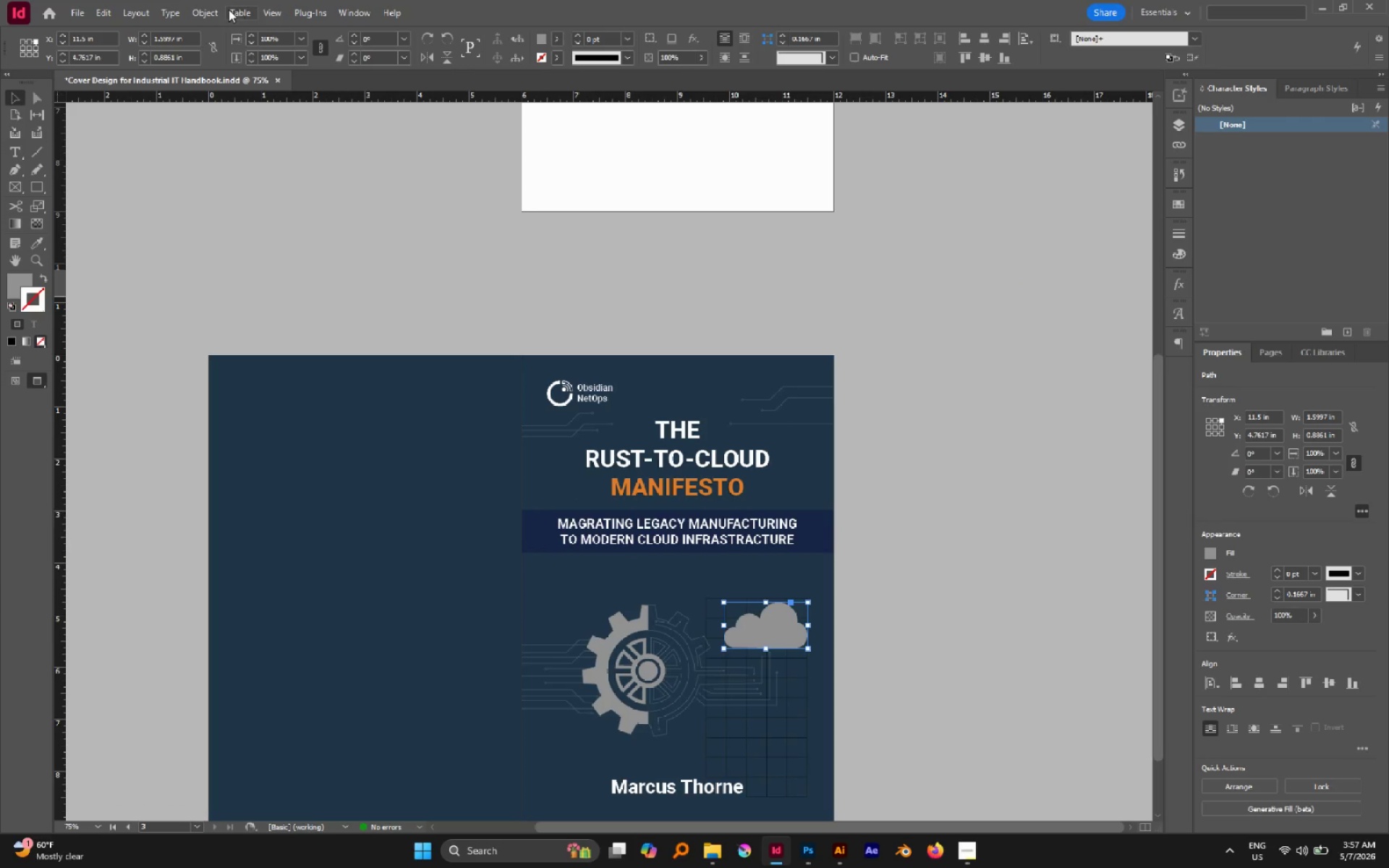 
left_click([215, 9])
 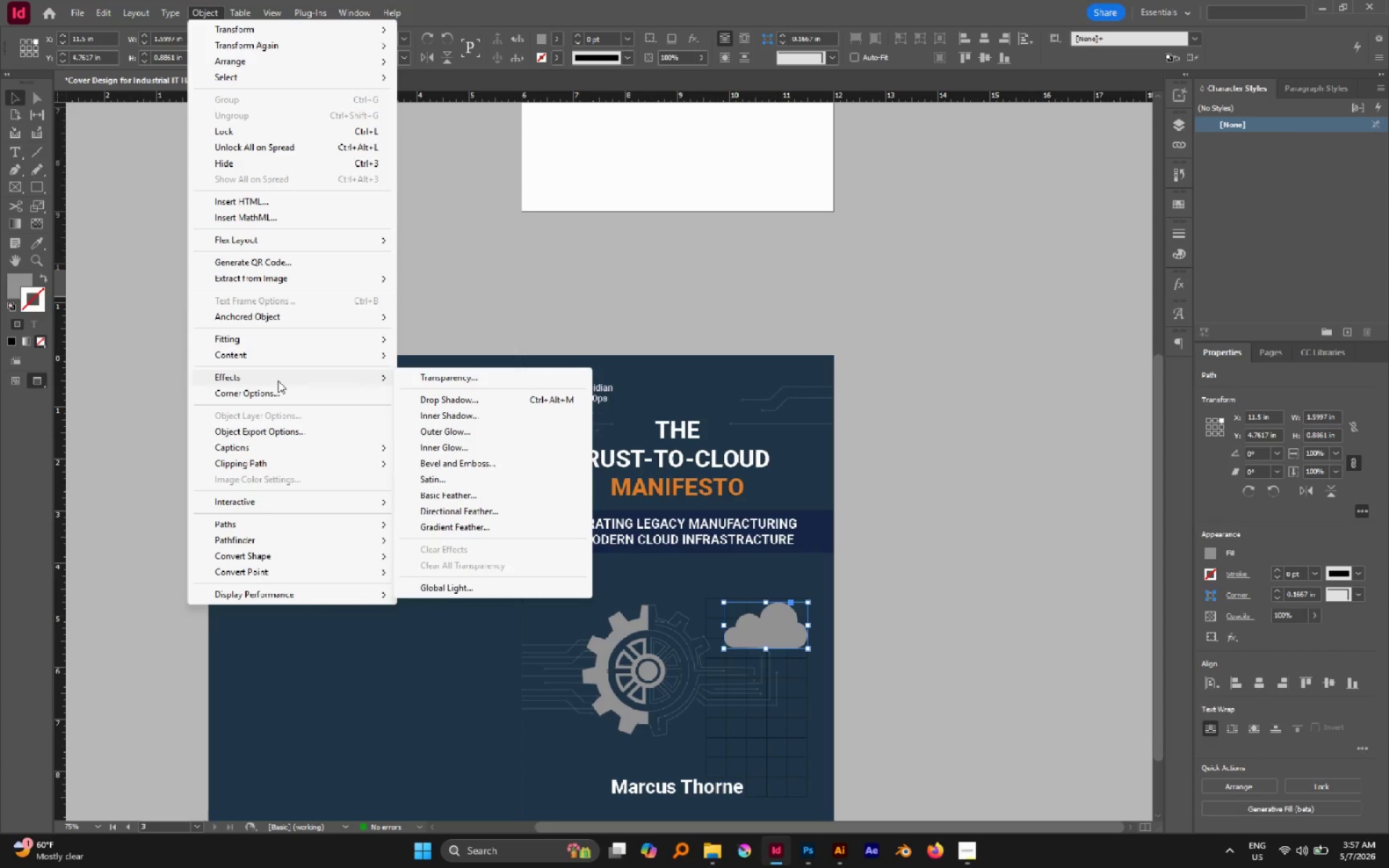 
wait(5.39)
 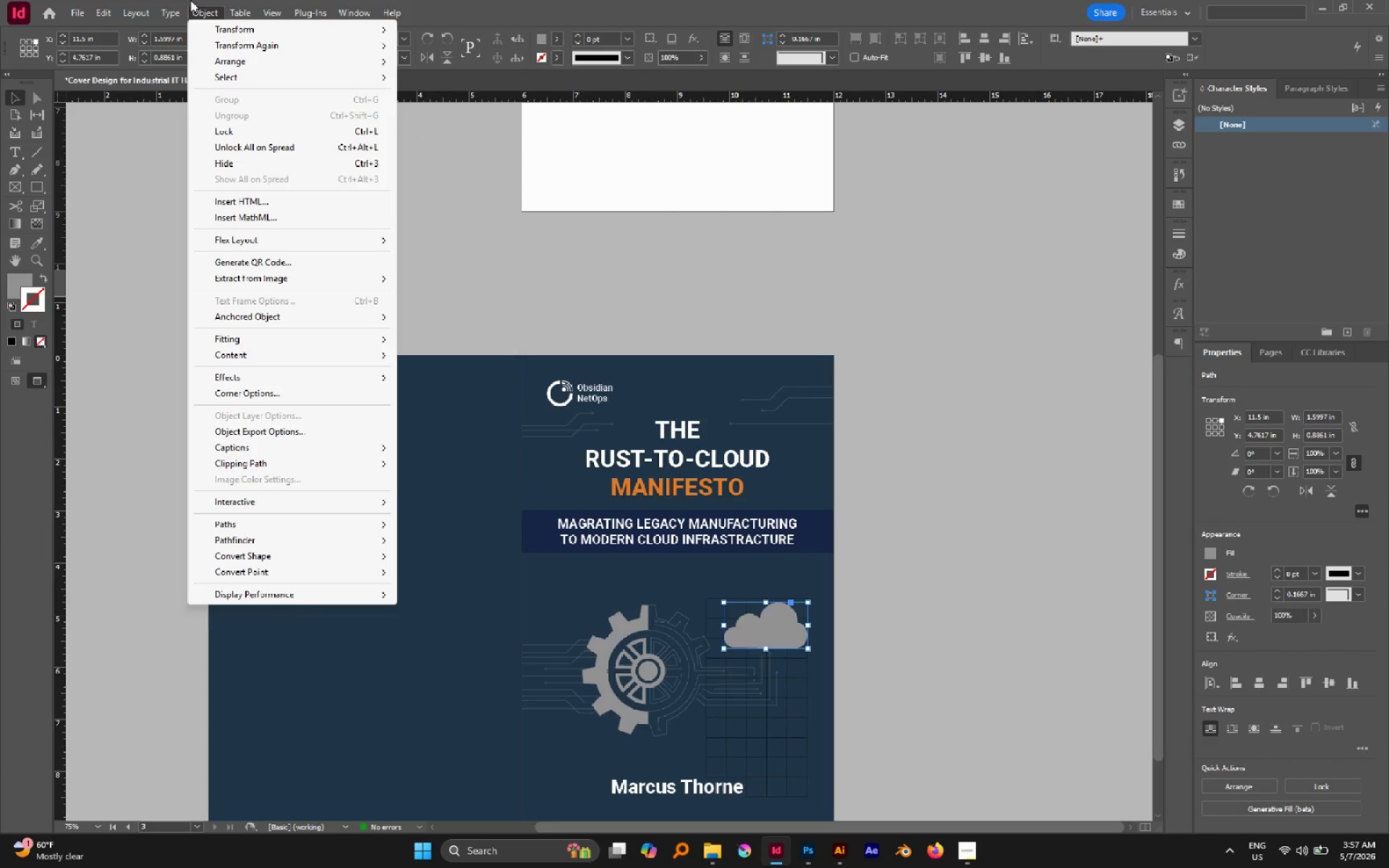 
left_click([483, 403])
 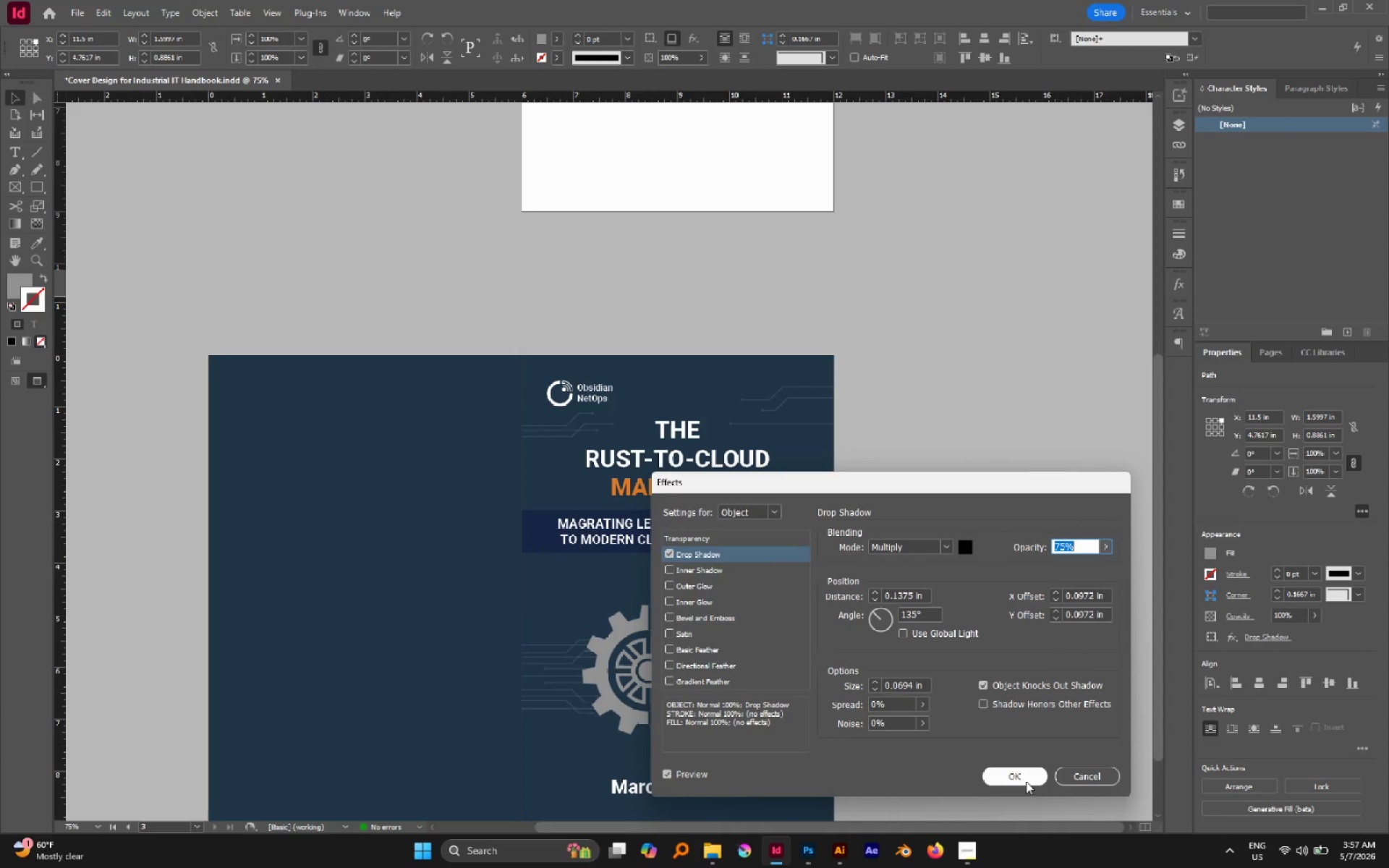 
wait(8.47)
 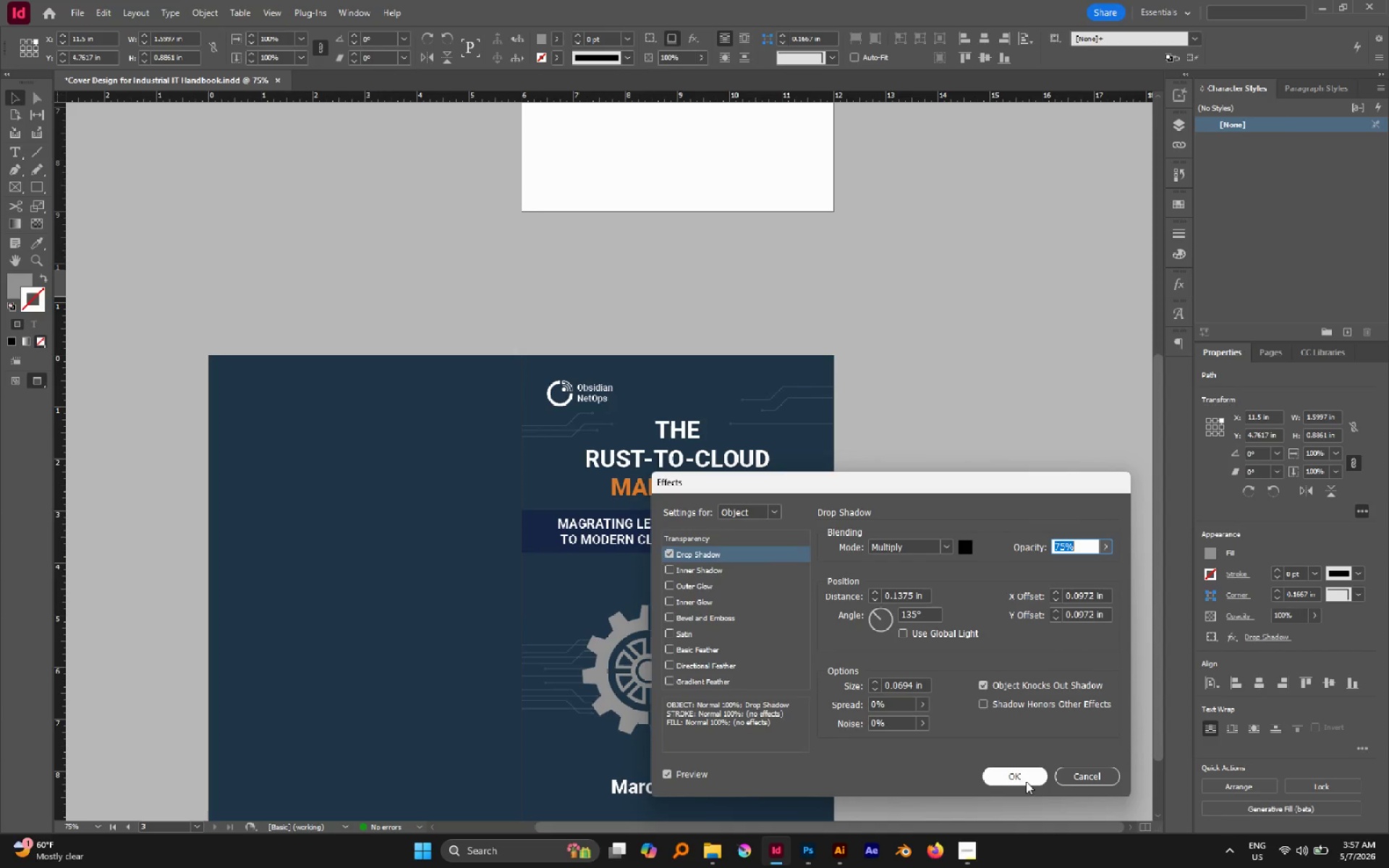 
double_click([1081, 783])
 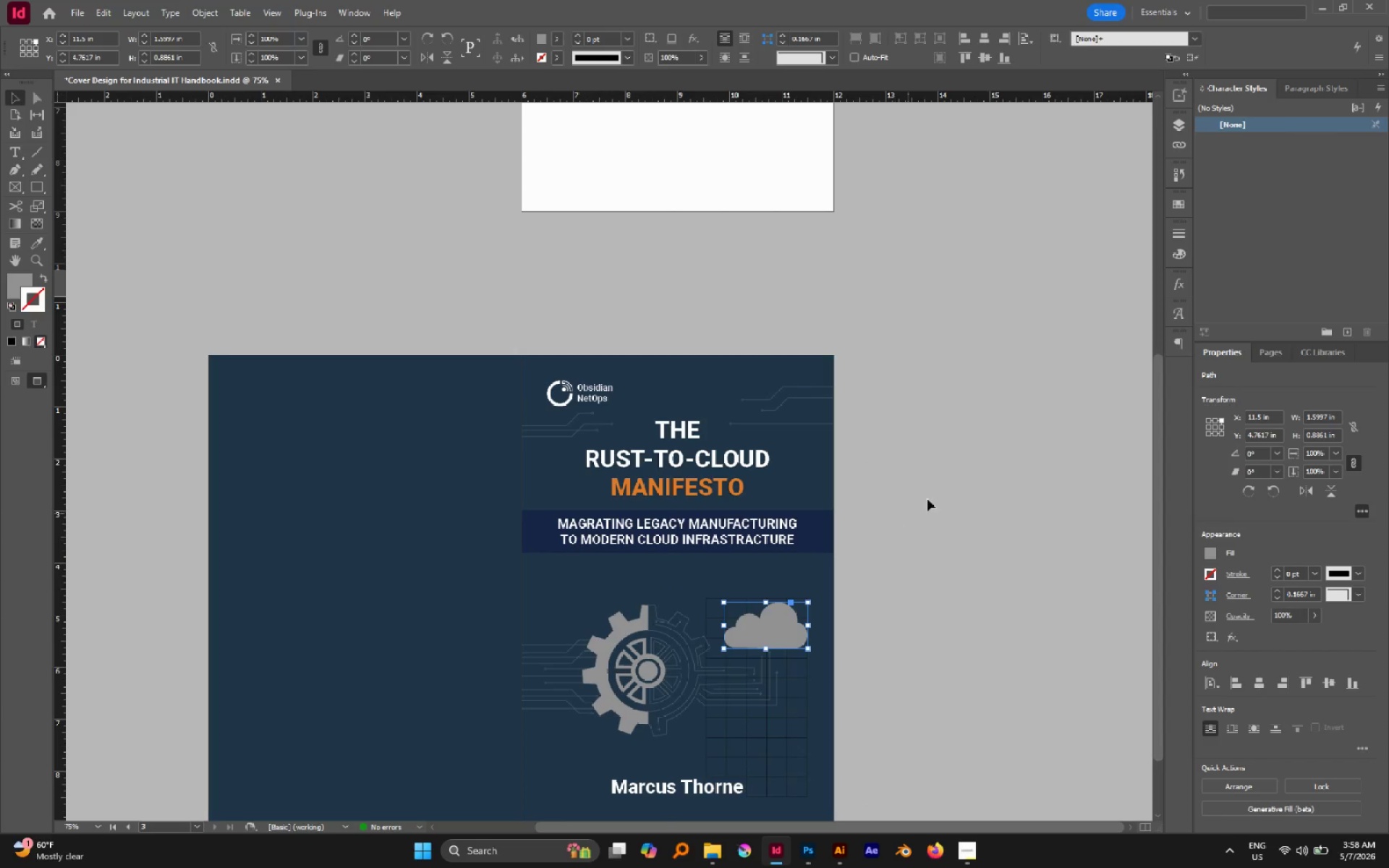 
left_click([937, 493])
 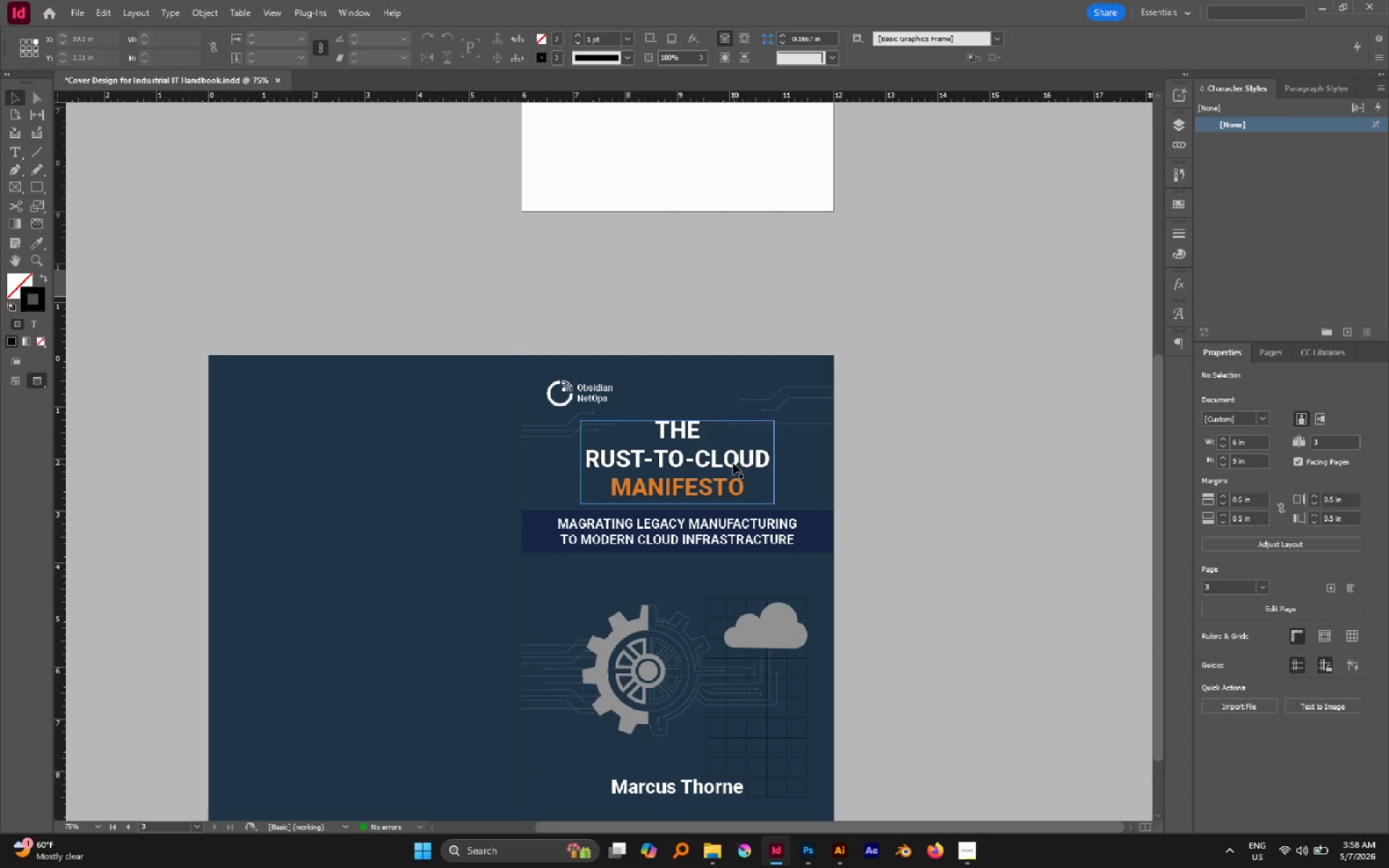 
left_click([733, 463])
 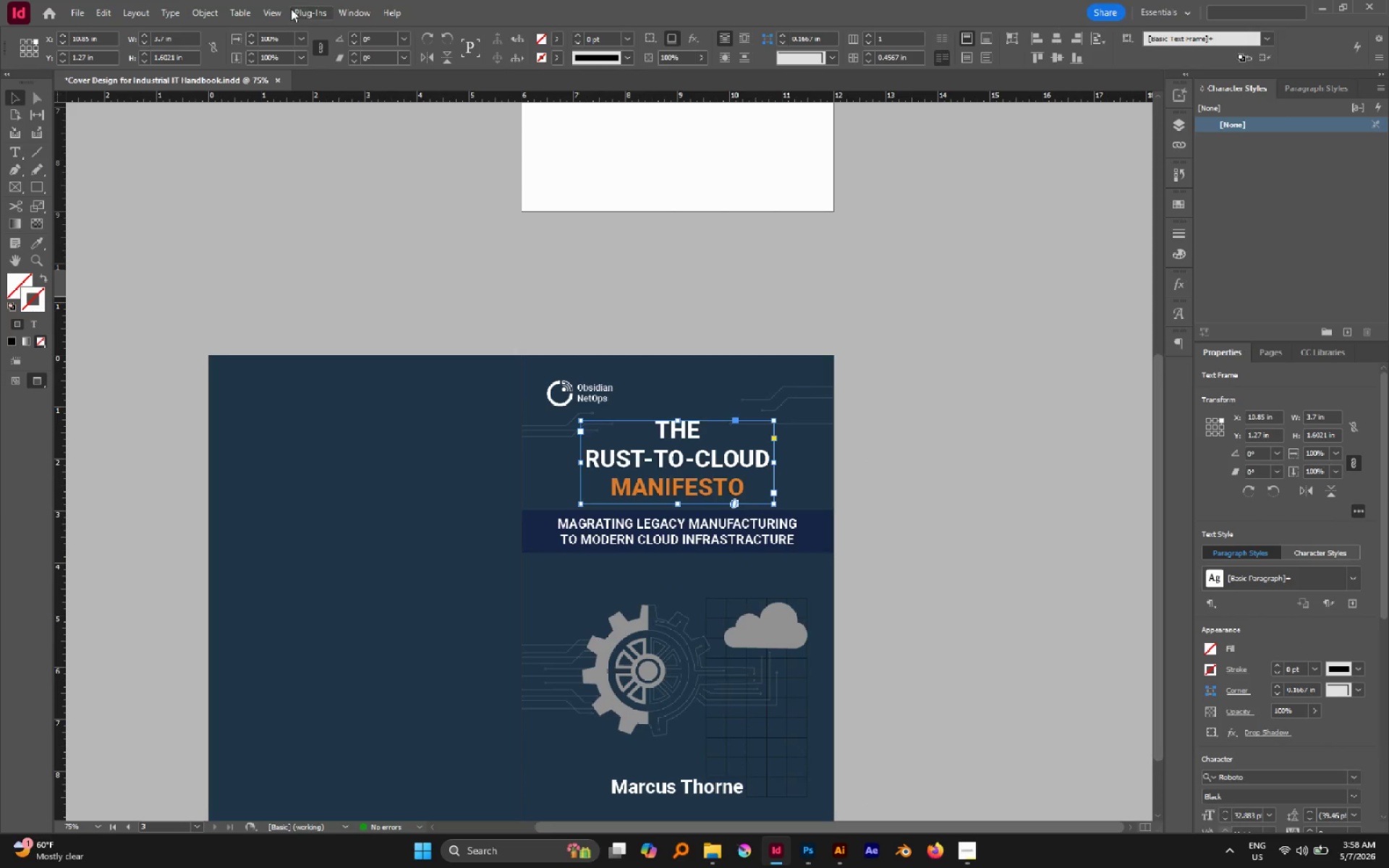 
left_click([284, 12])
 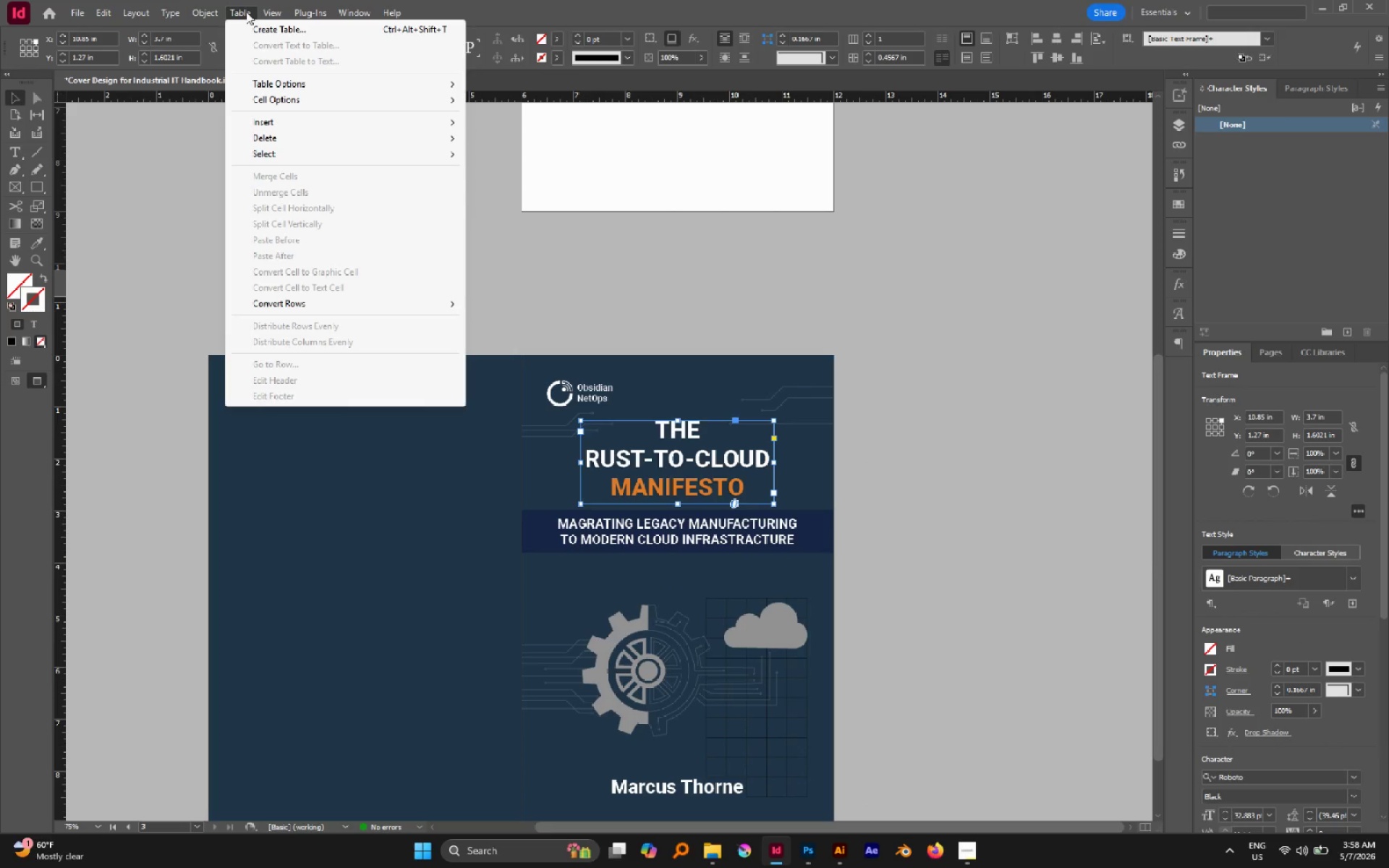 
mouse_move([199, 13])
 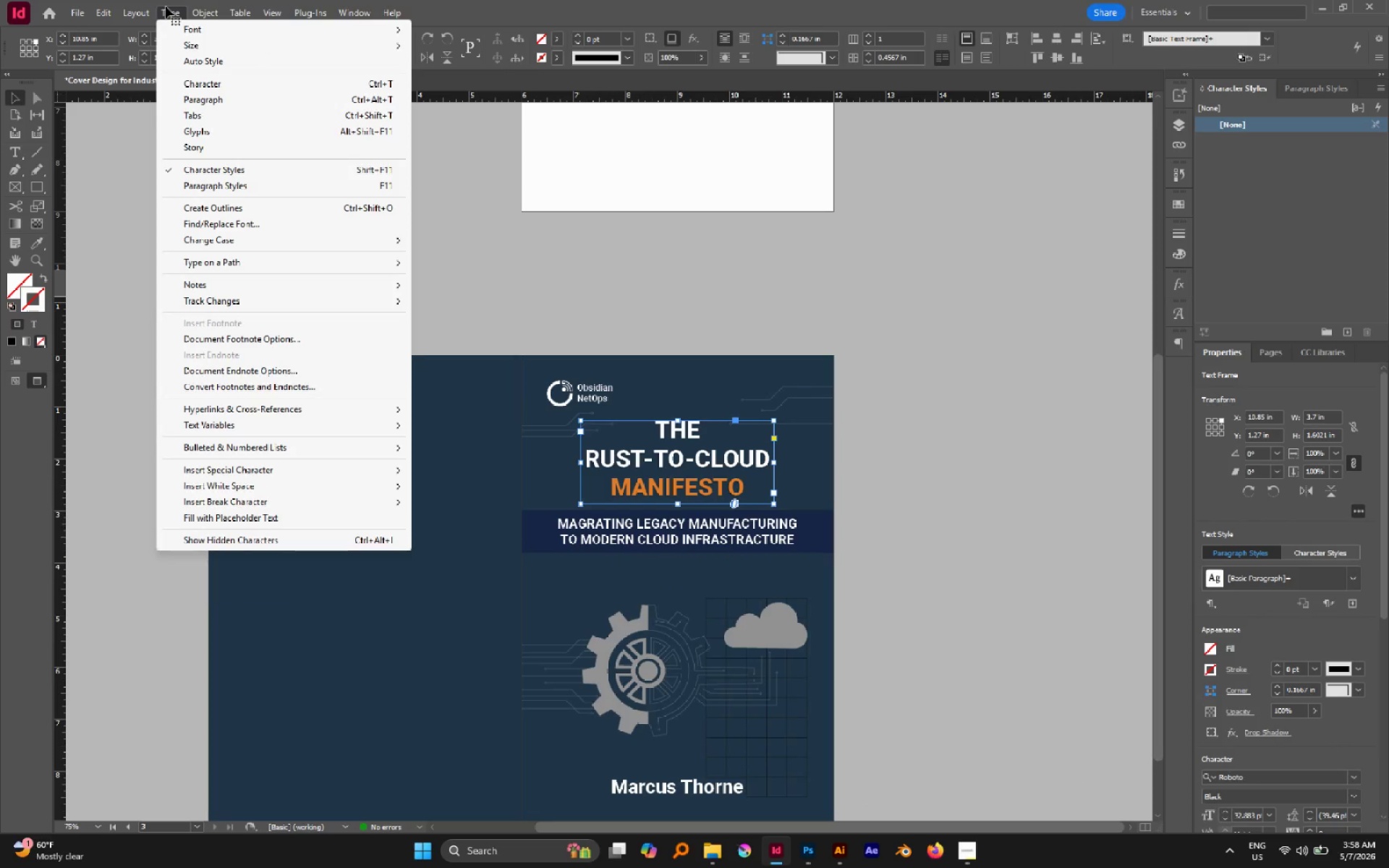 
mouse_move([116, 3])
 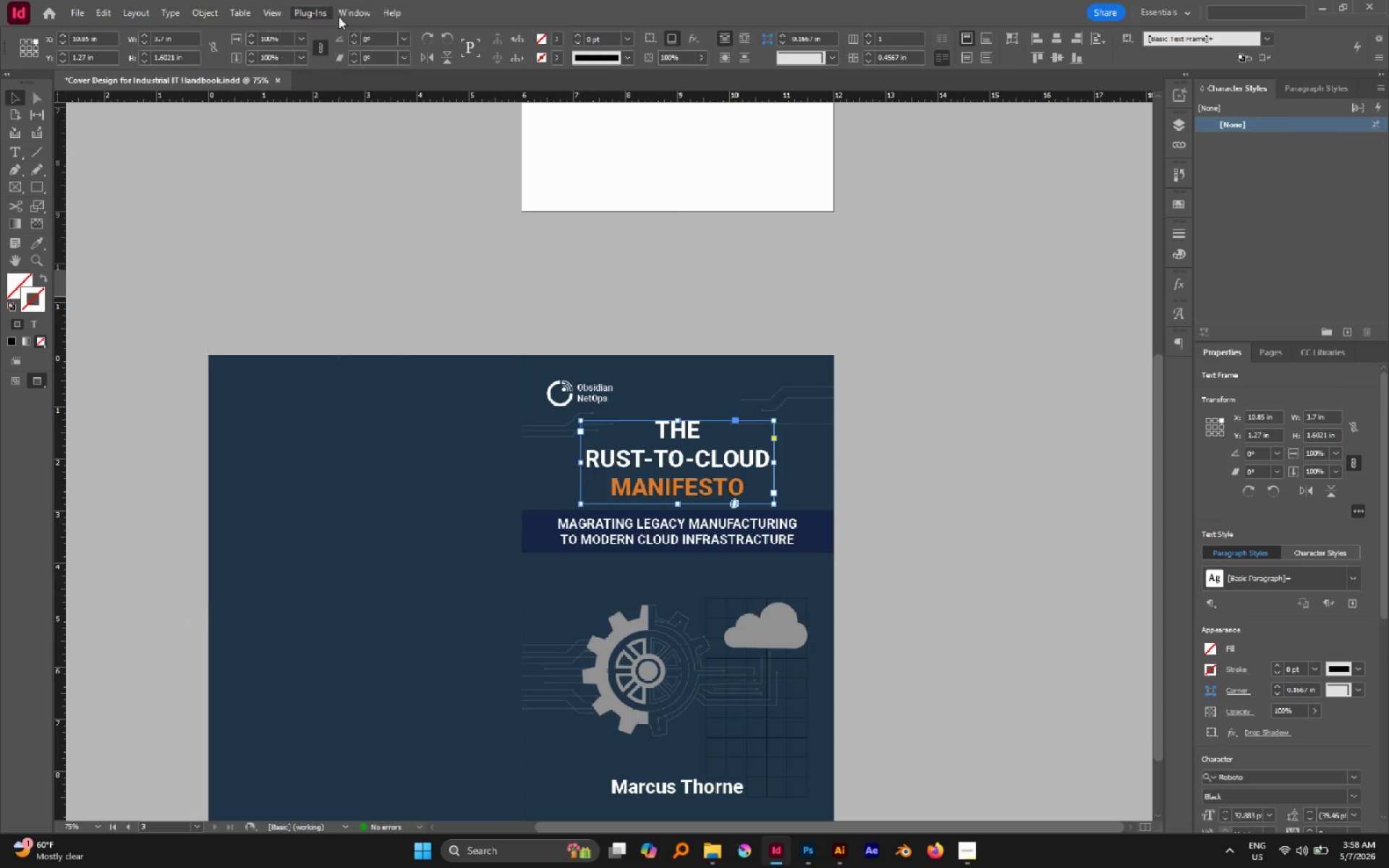 
mouse_move([362, 37])
 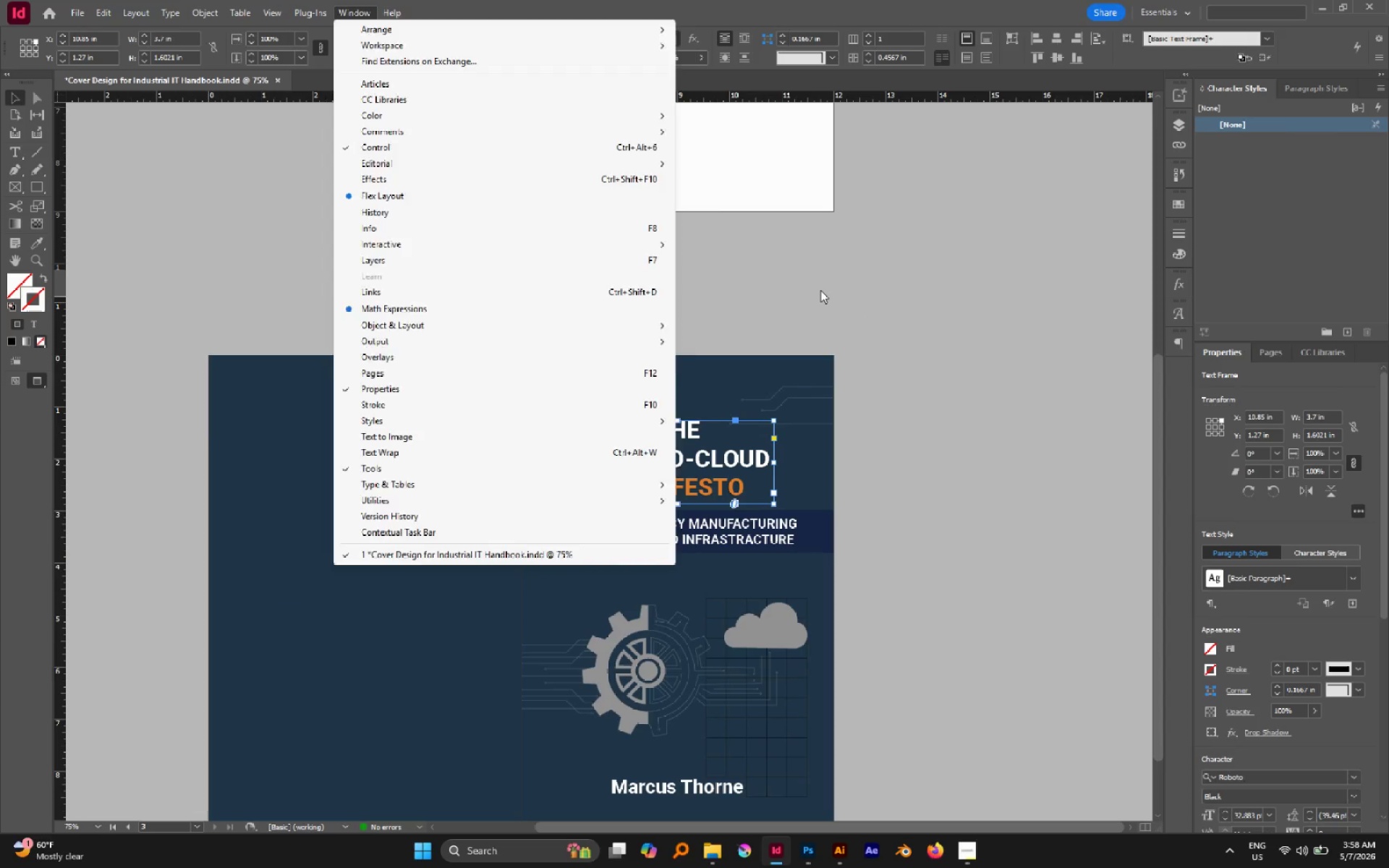 
left_click([820, 290])
 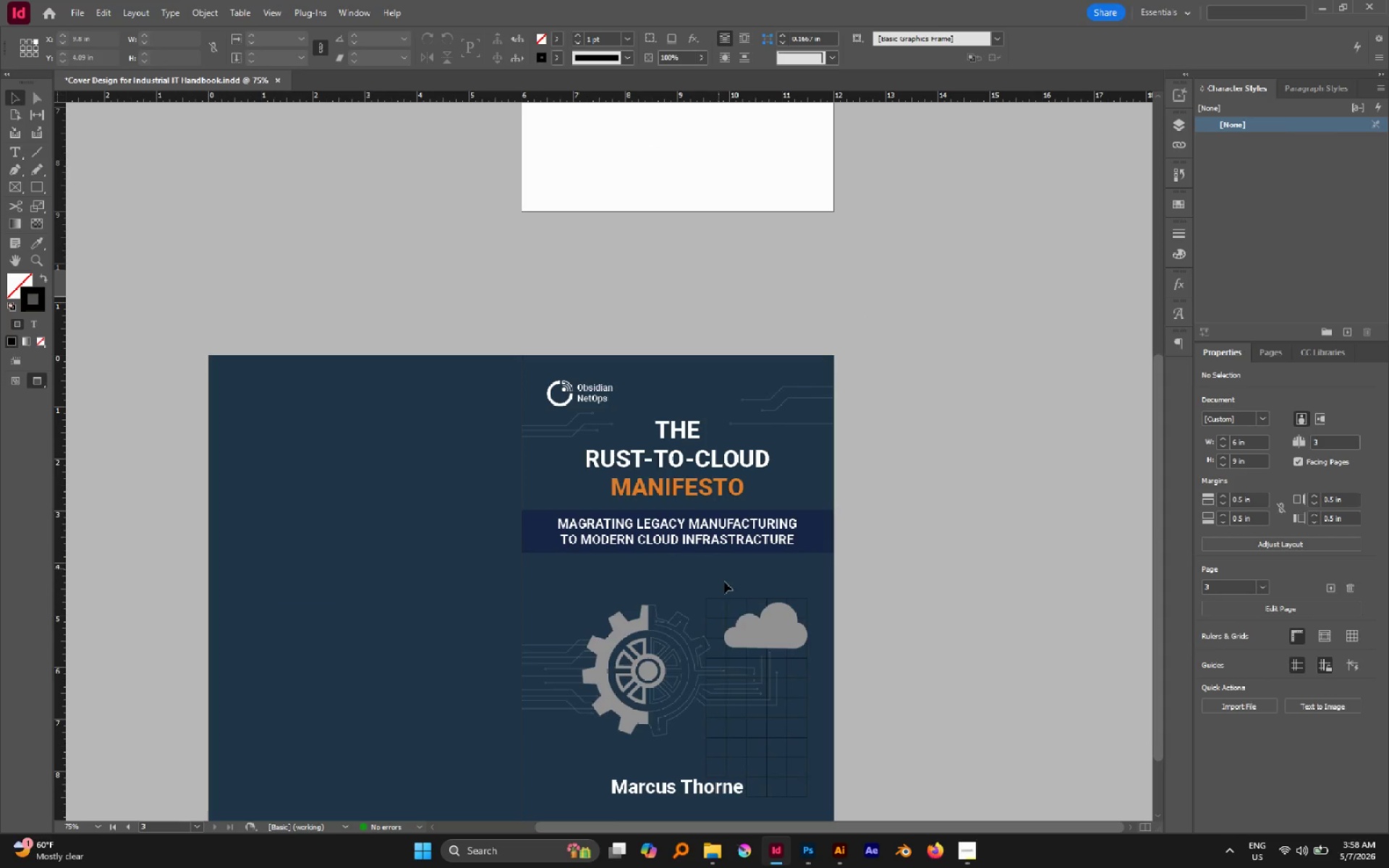 
left_click([753, 626])
 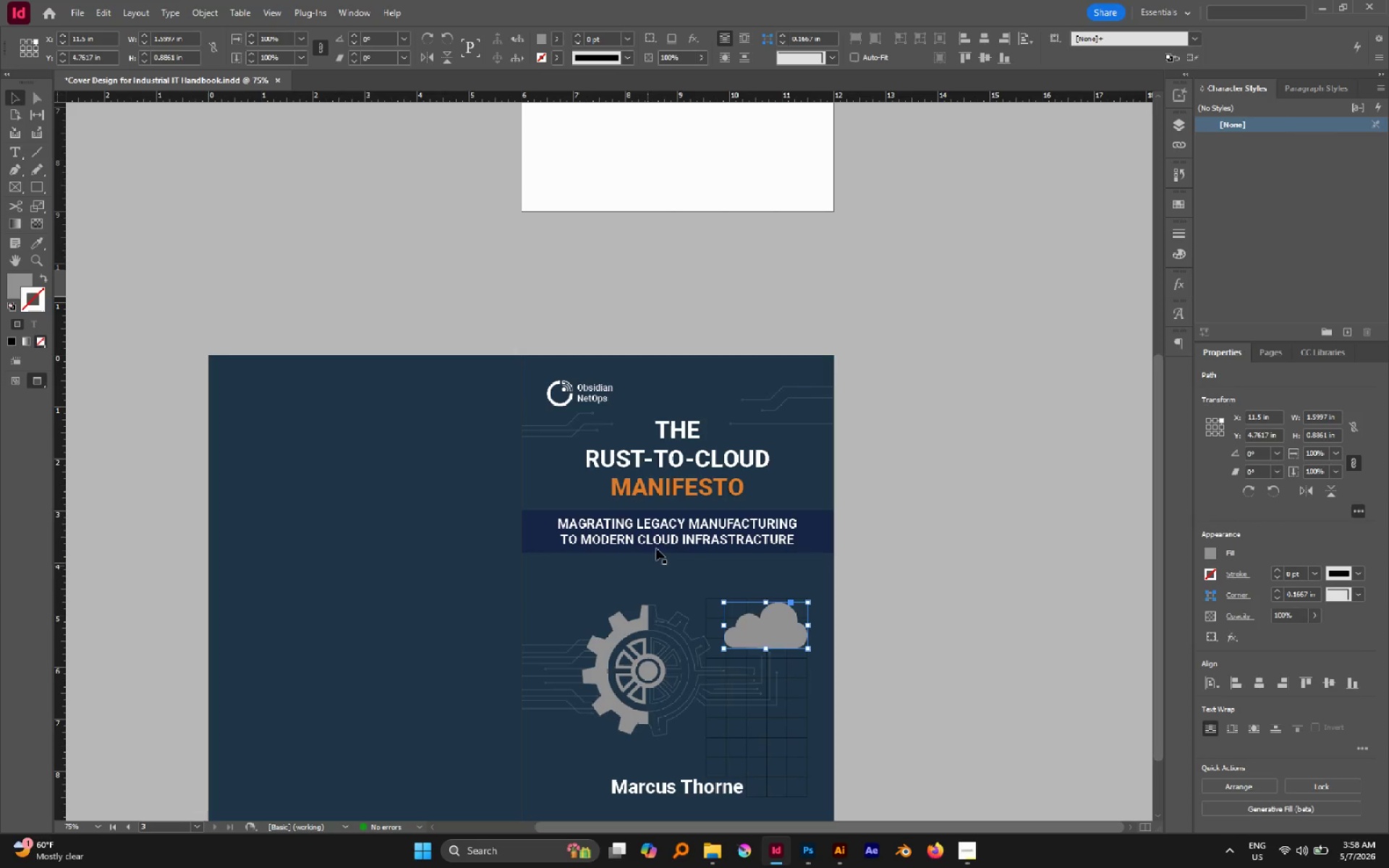 
hold_key(key=ShiftLeft, duration=1.08)
left_click([636, 628])
 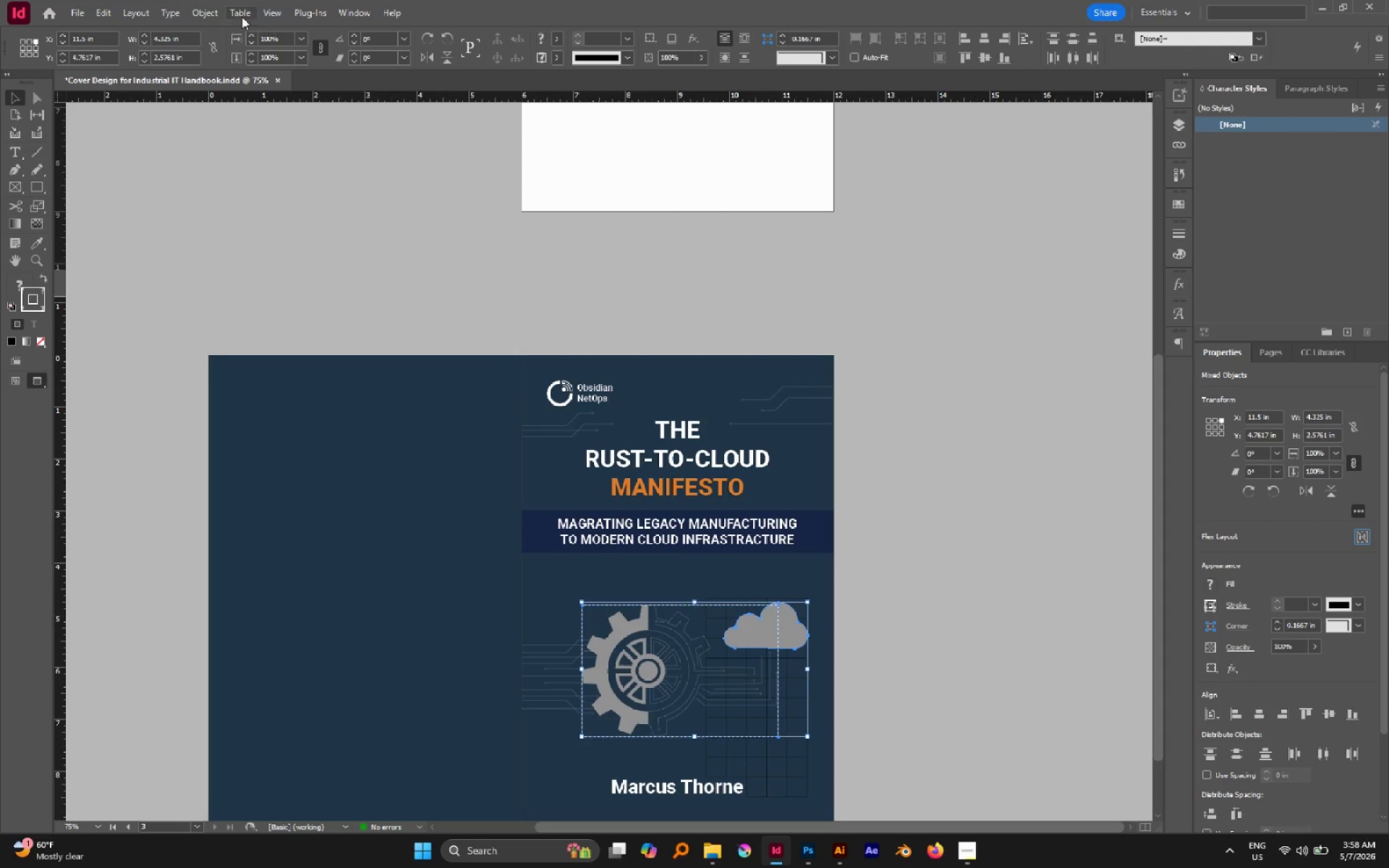 
left_click([203, 12])
 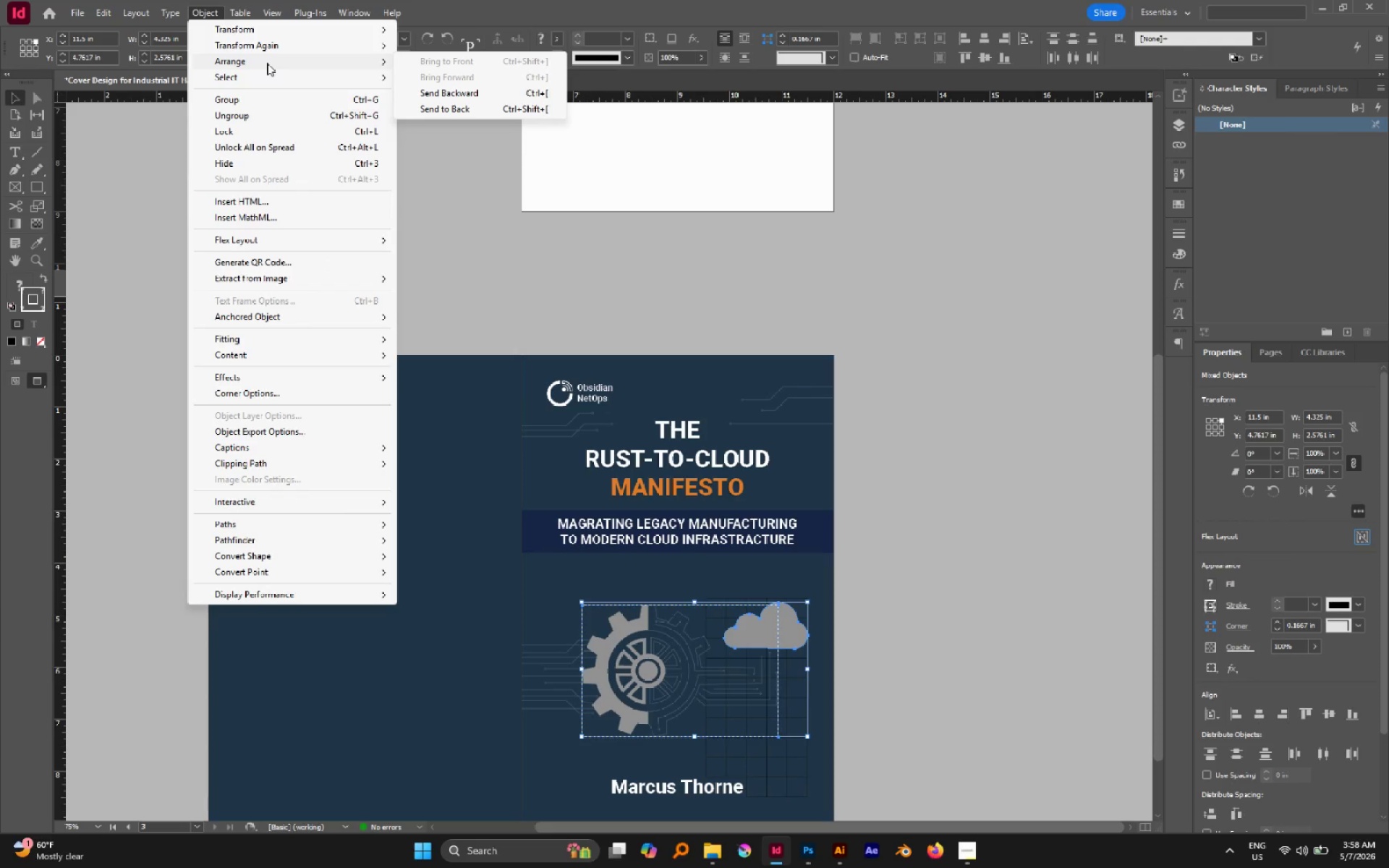 
wait(6.03)
 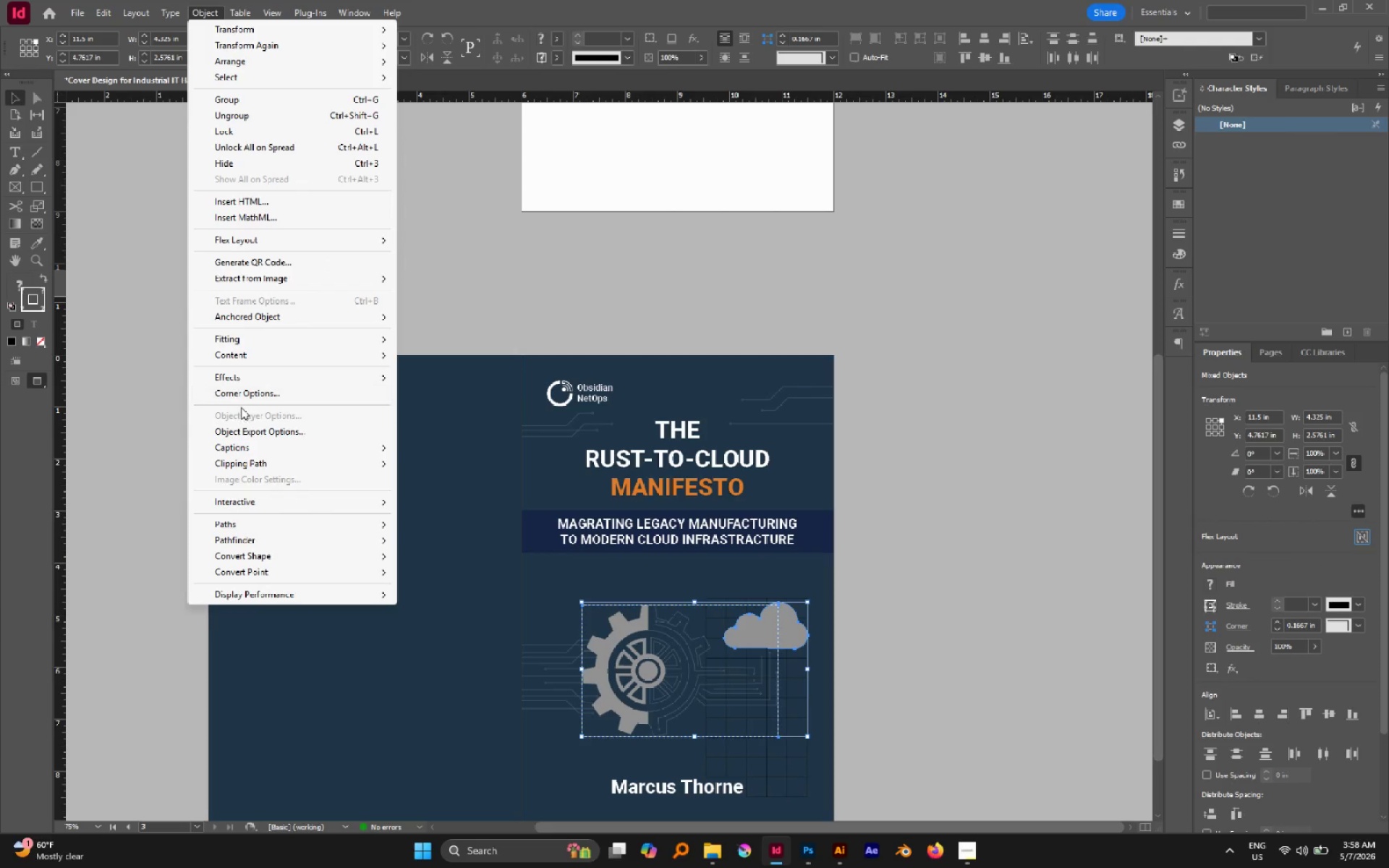 
left_click([252, 383])
 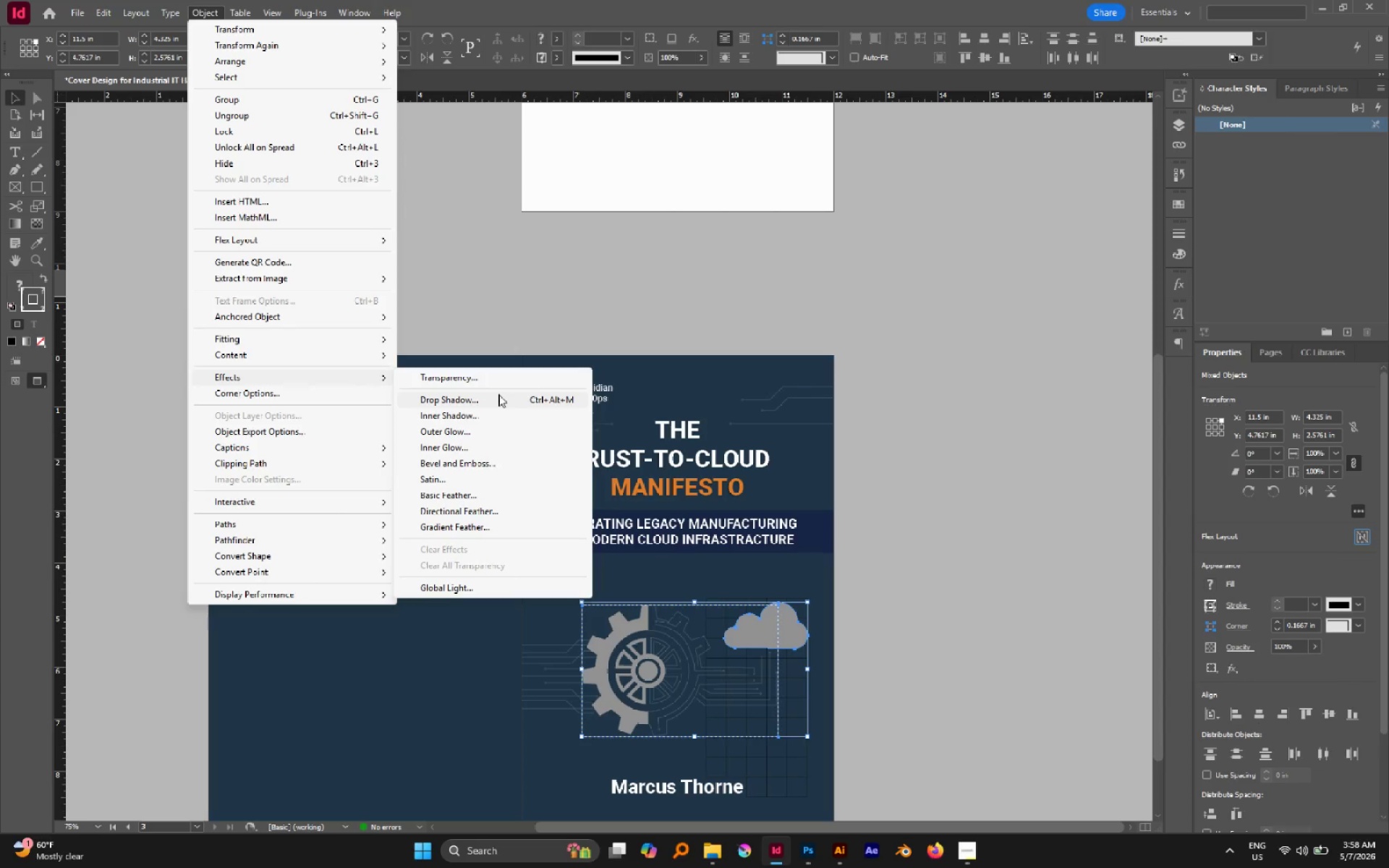 
left_click([498, 394])
 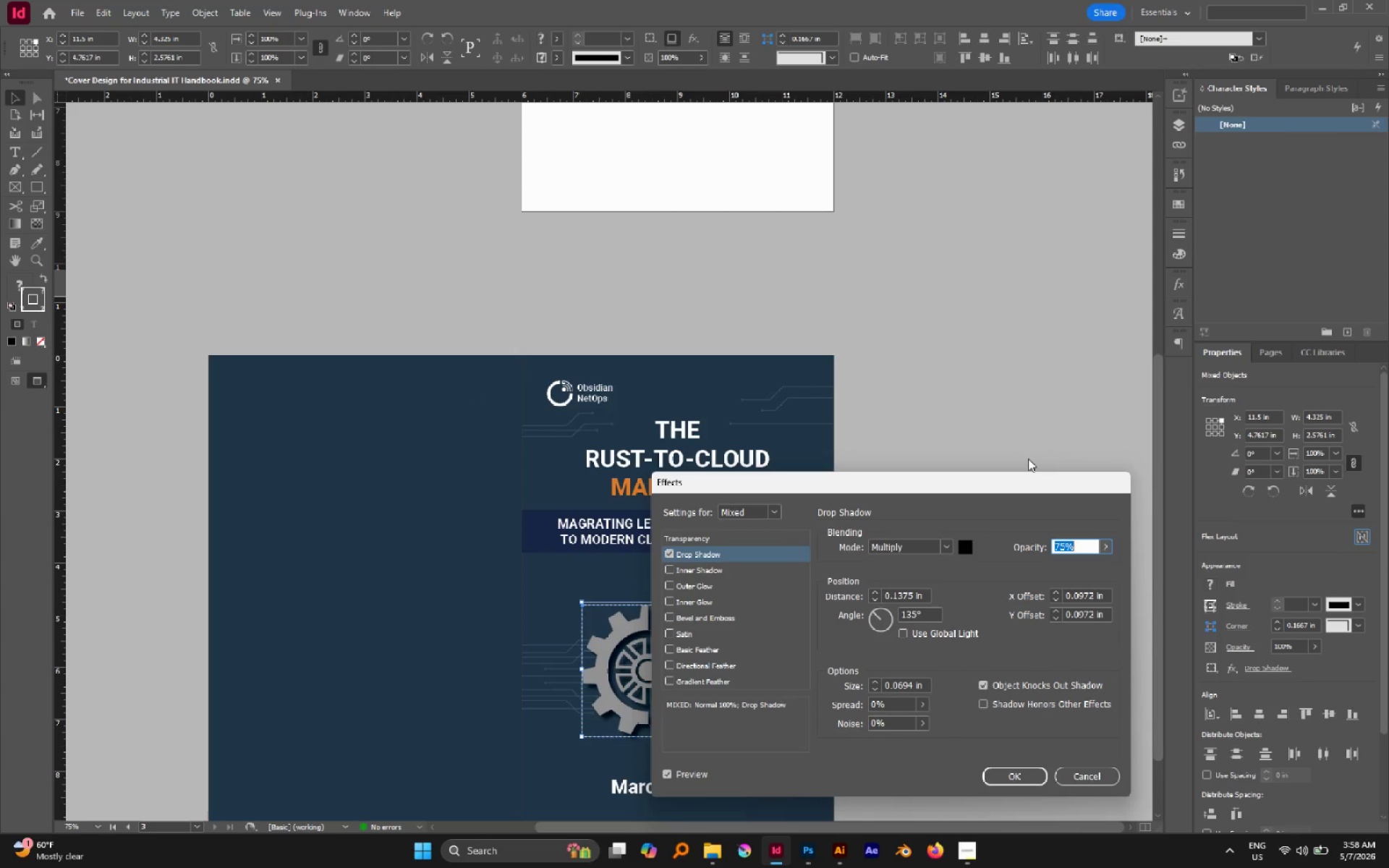 
type(50)
 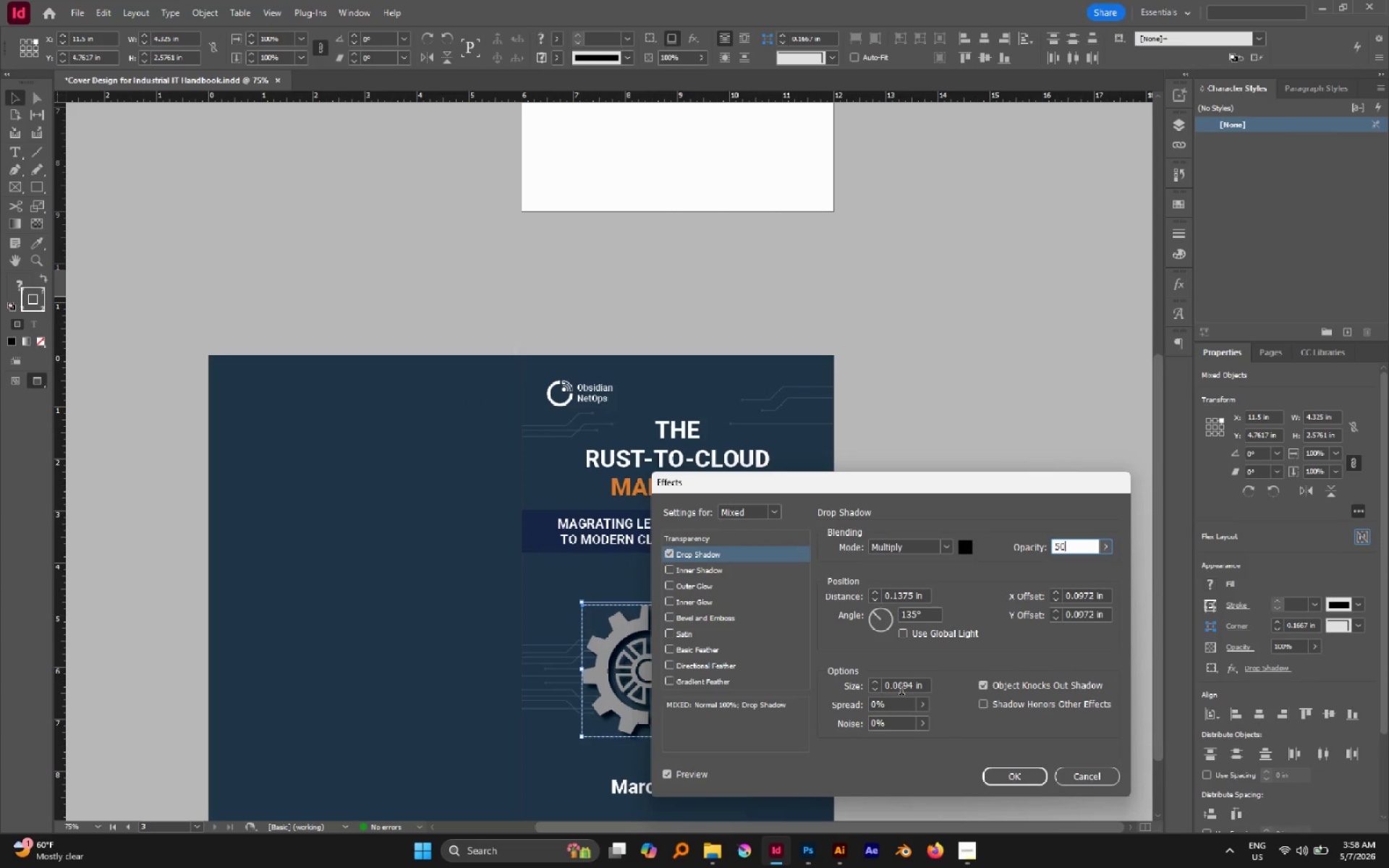 
left_click([900, 686])
 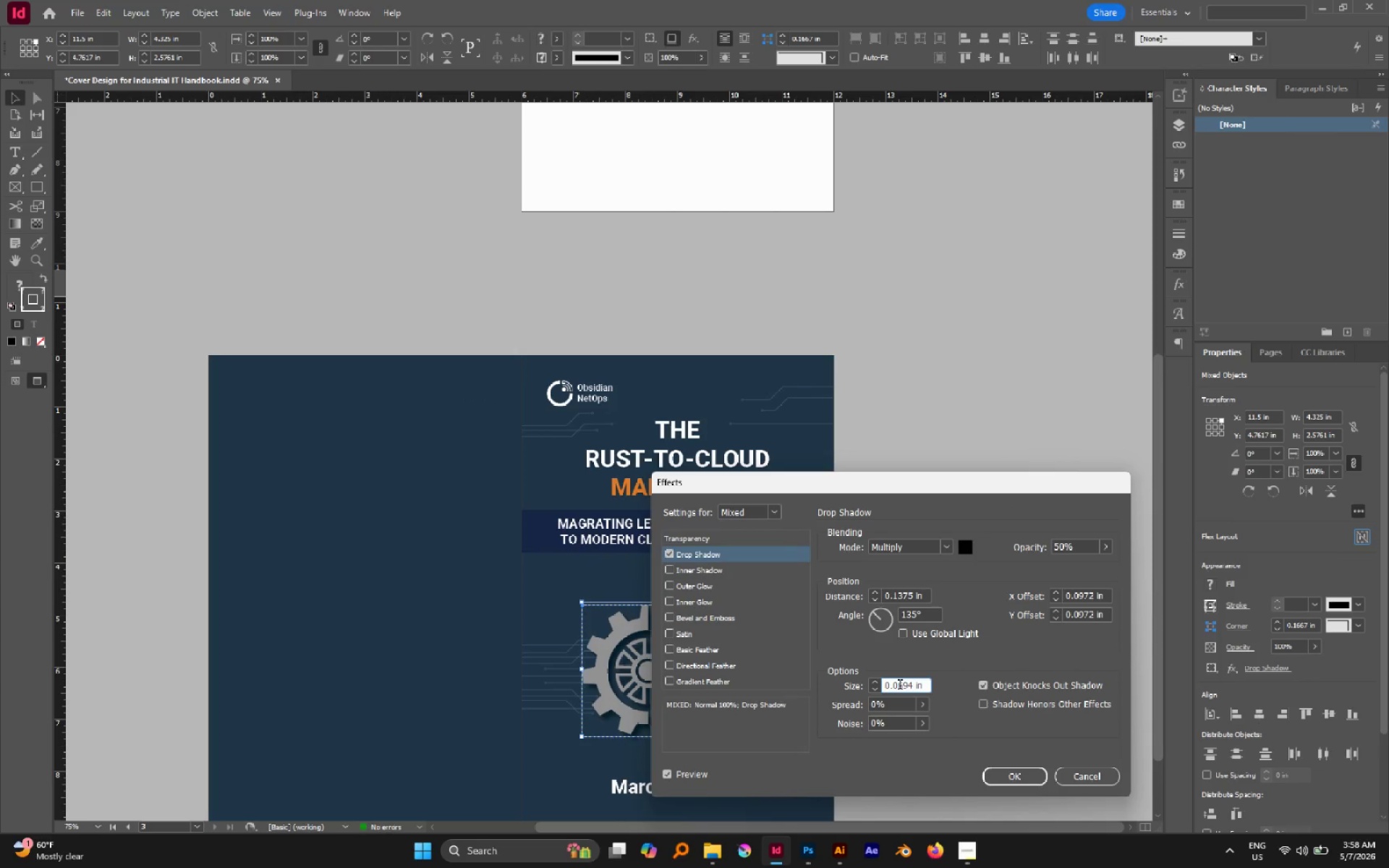 
left_click_drag(start_coordinate=[900, 686], to_coordinate=[912, 687])
 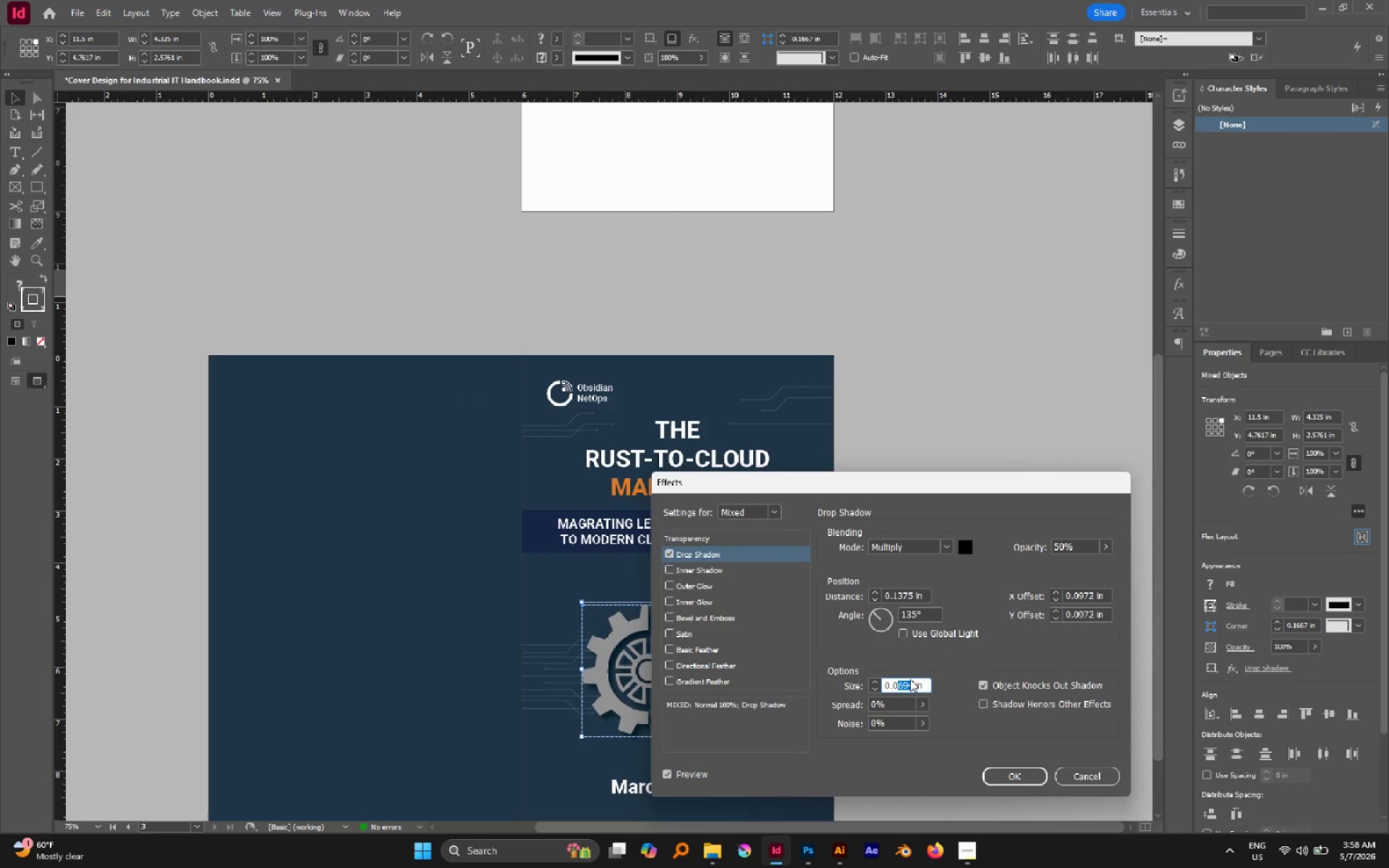 
key(1)
 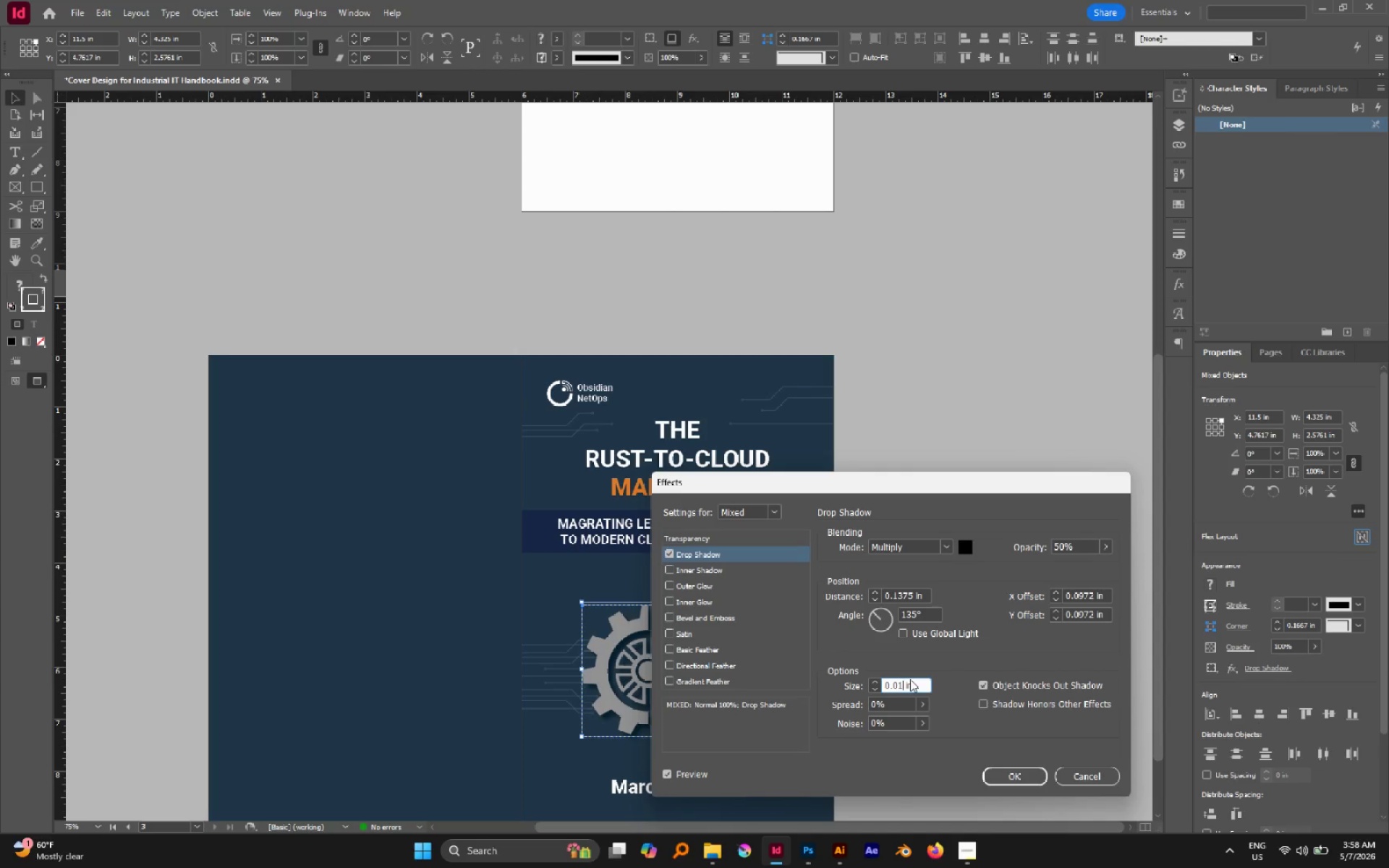 
key(Backspace)
 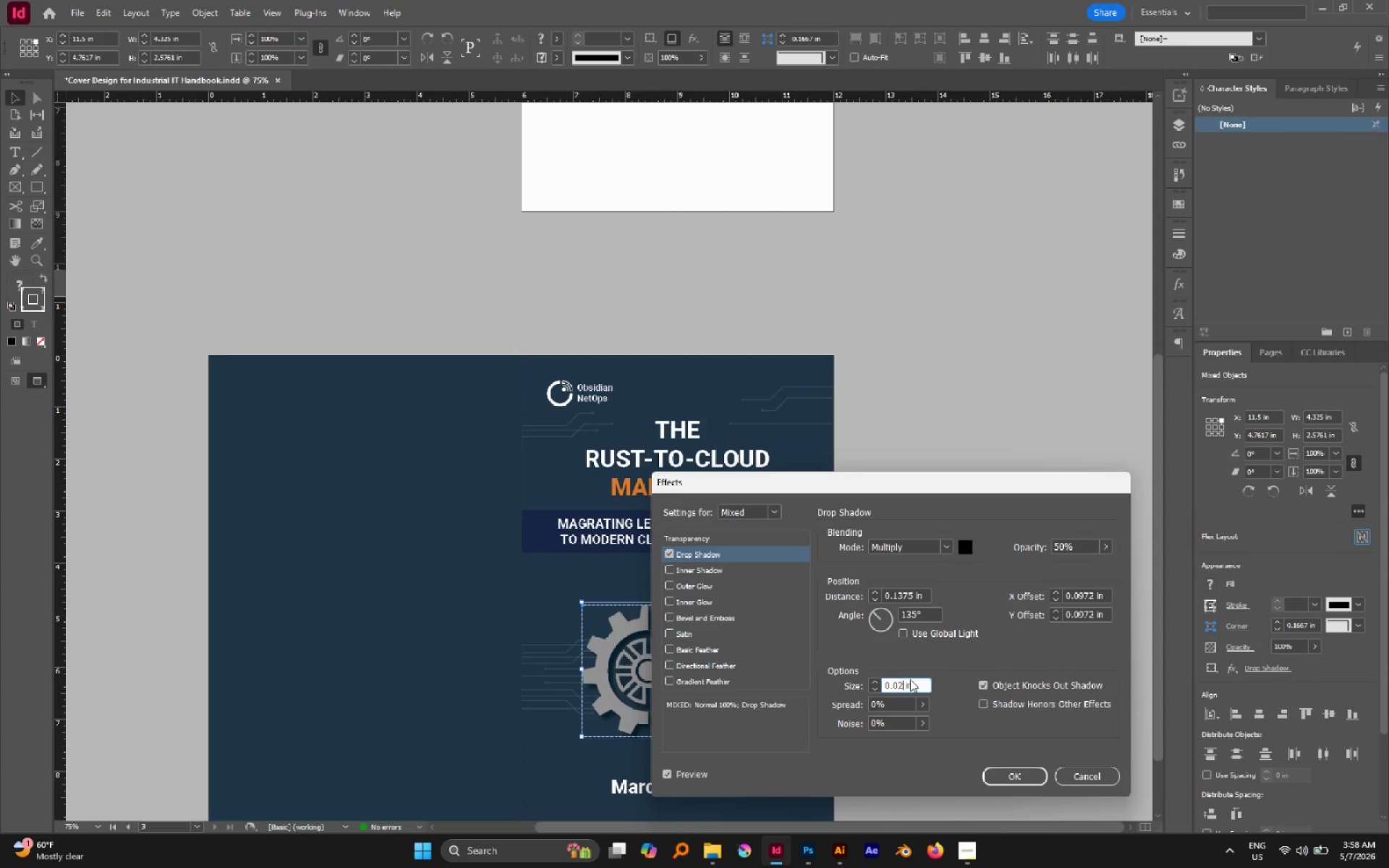 
key(2)
 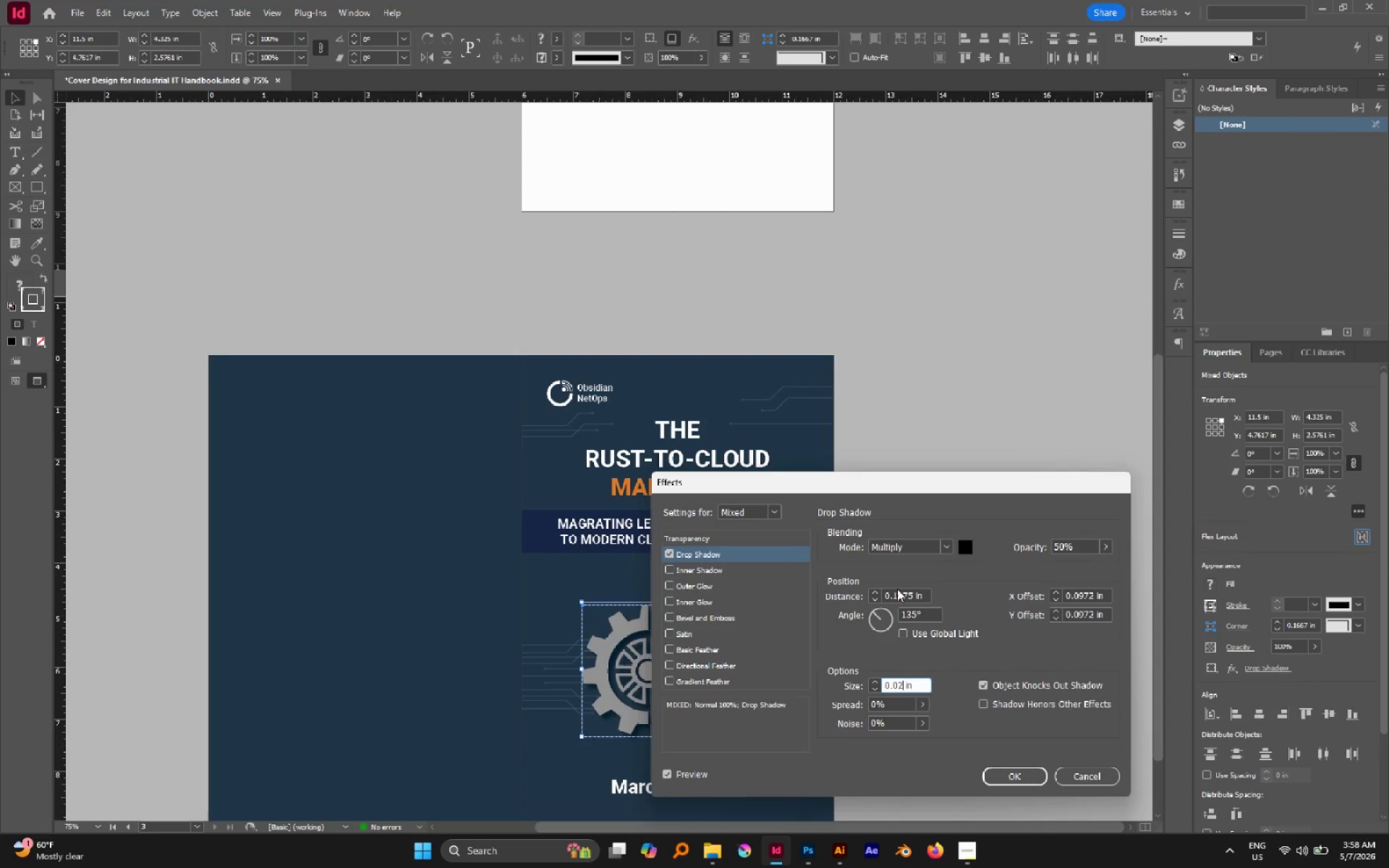 
left_click([898, 593])
 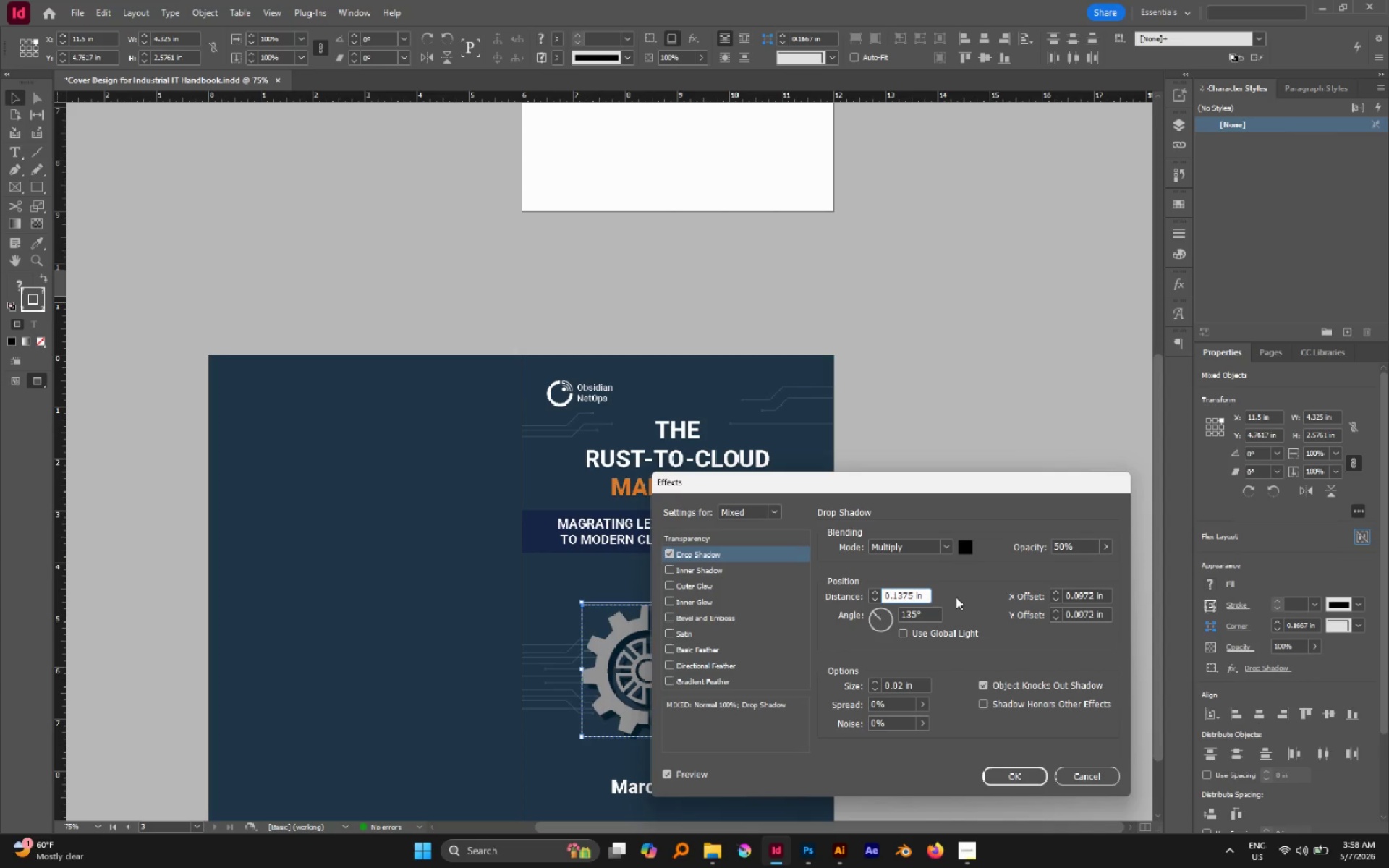 
key(Delete)
 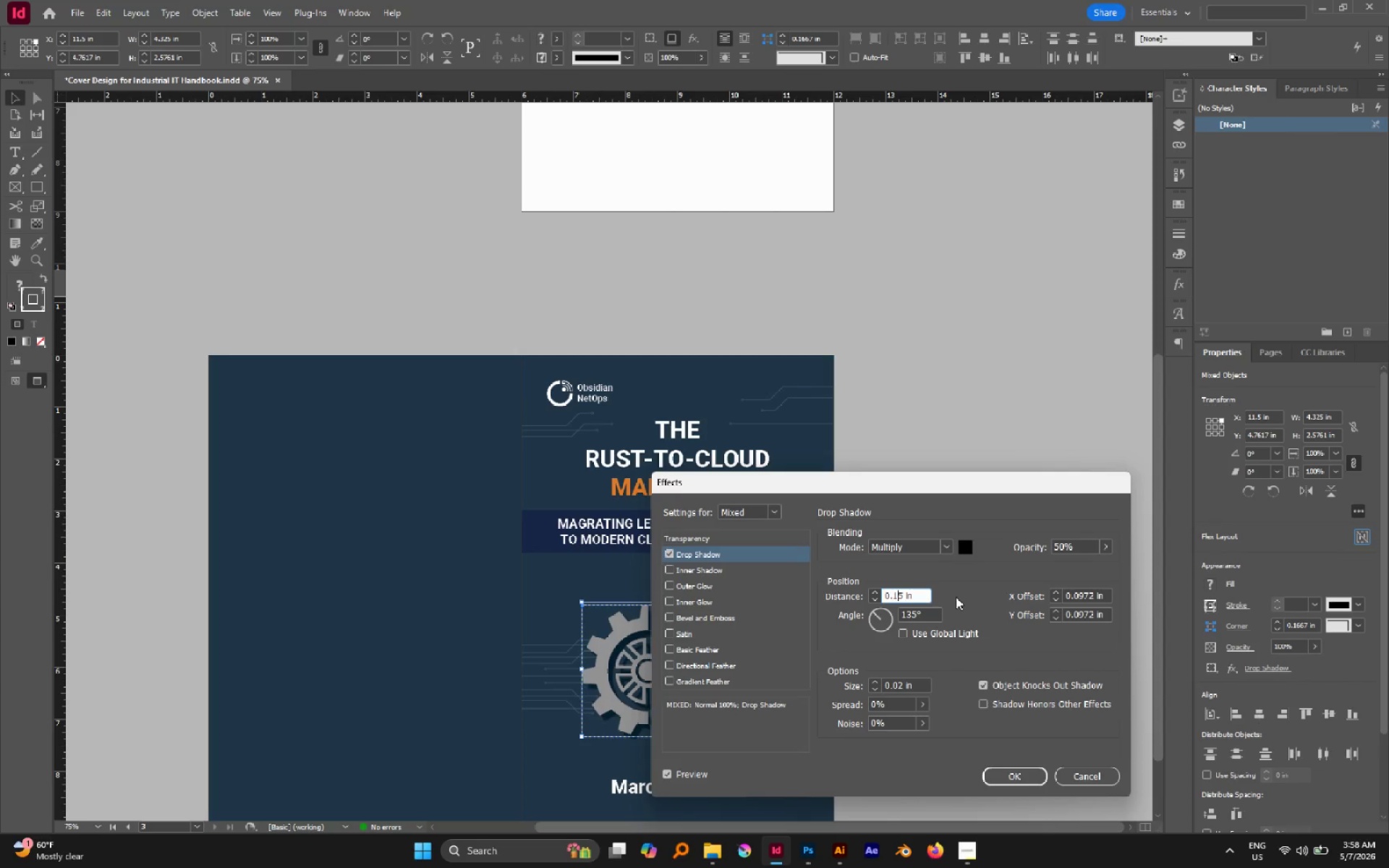 
key(Delete)
 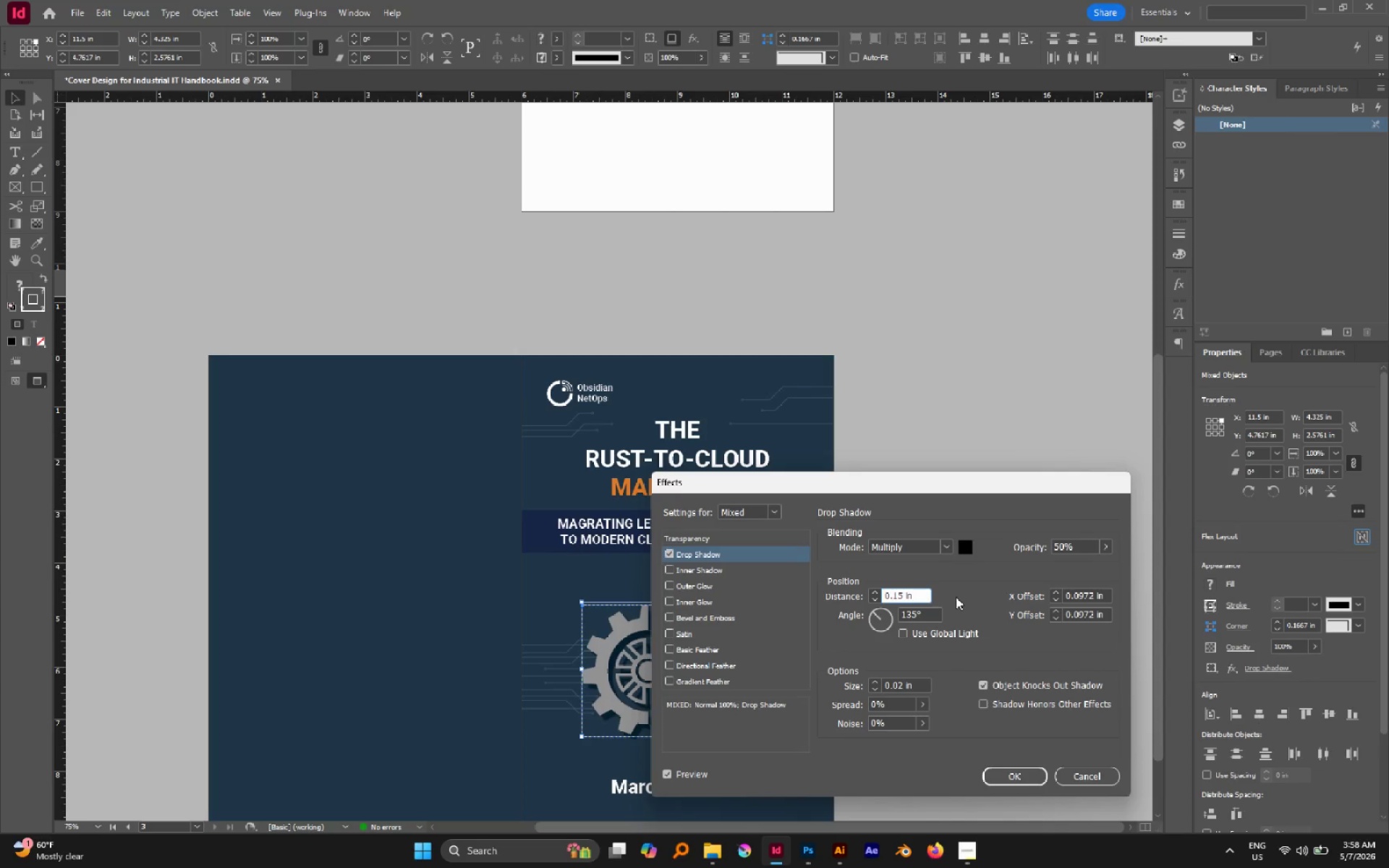 
key(Delete)
 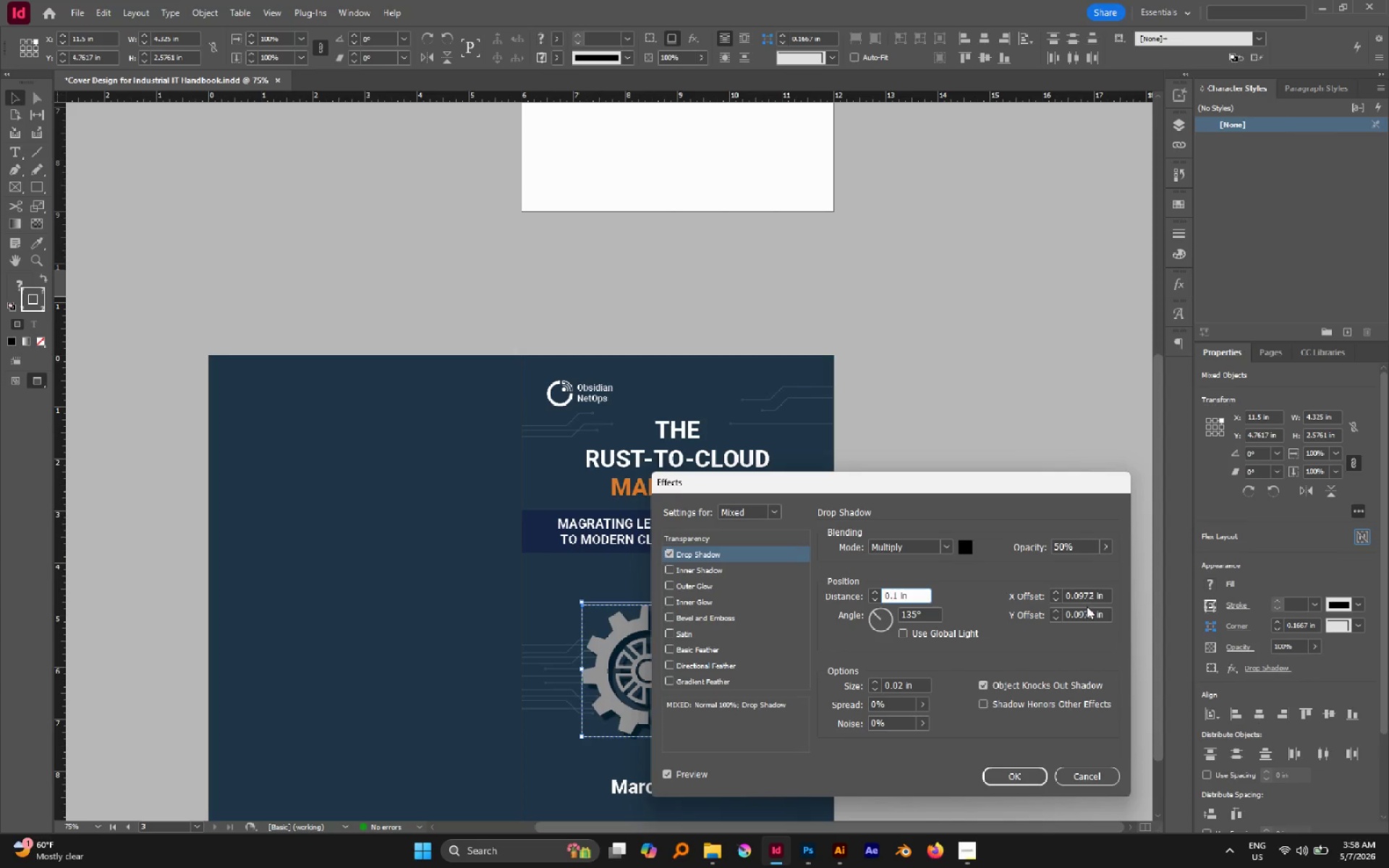 
left_click([1085, 592])
 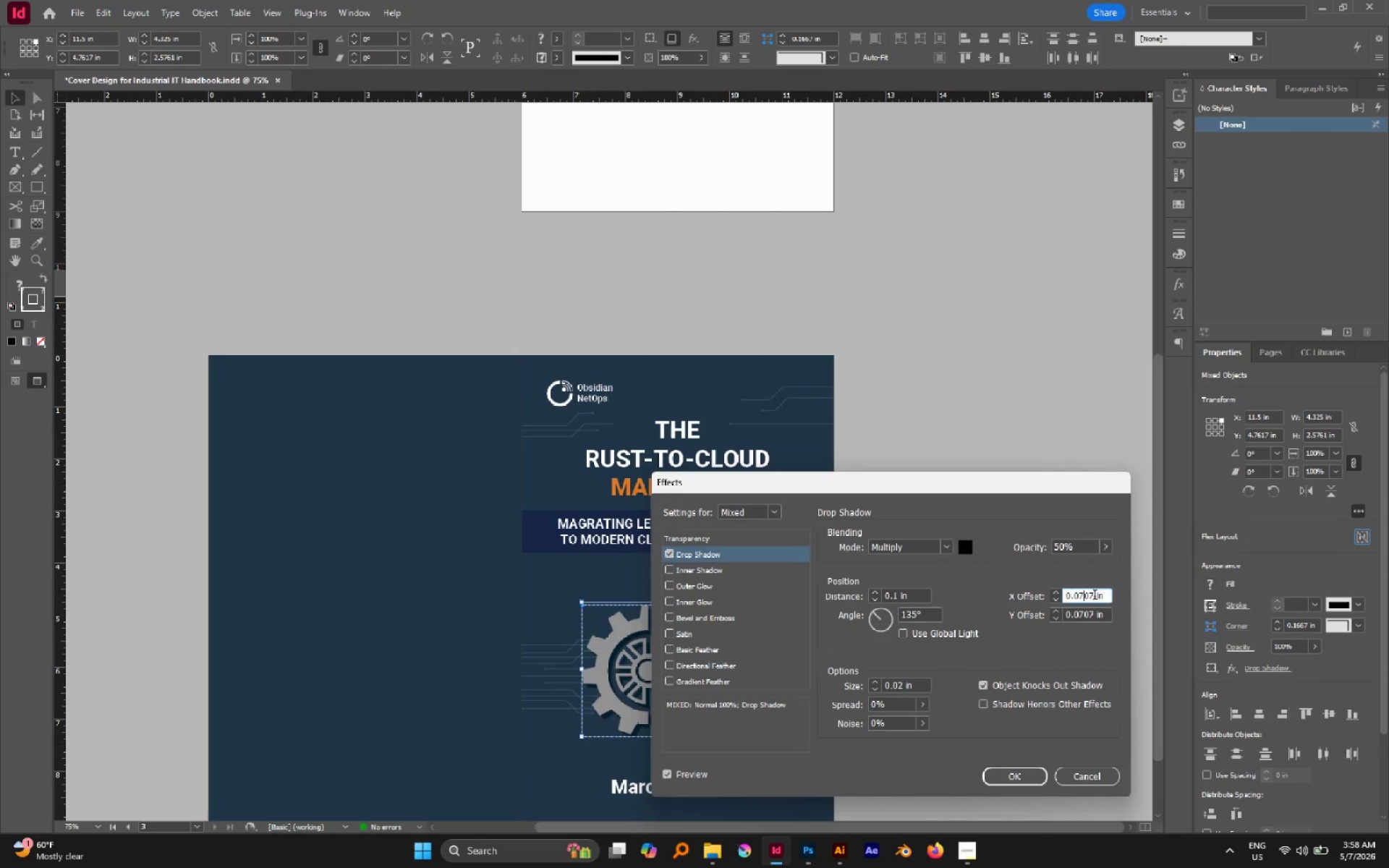 
left_click_drag(start_coordinate=[1095, 596], to_coordinate=[1050, 598])
 